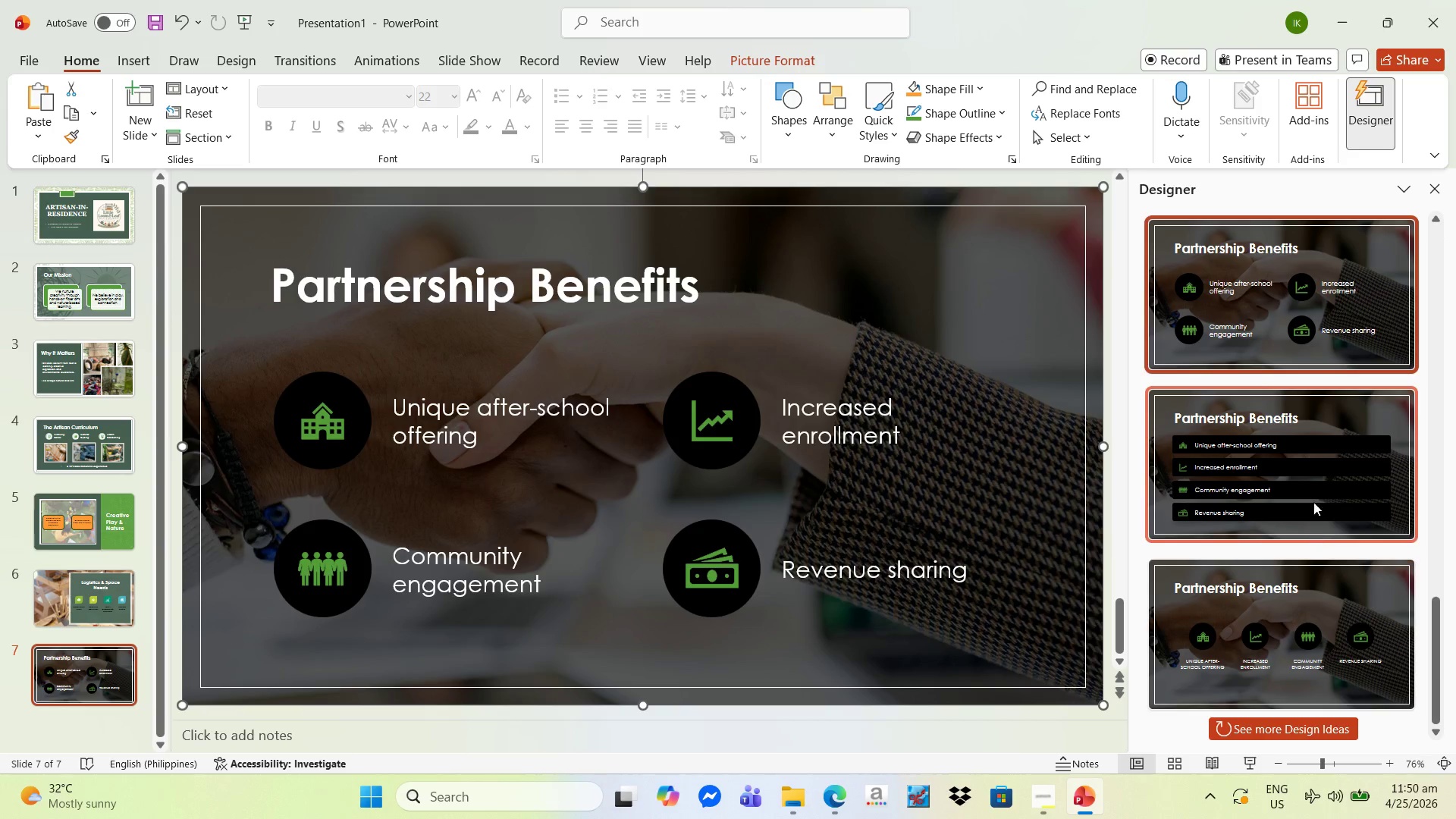 
left_click([595, 283])
 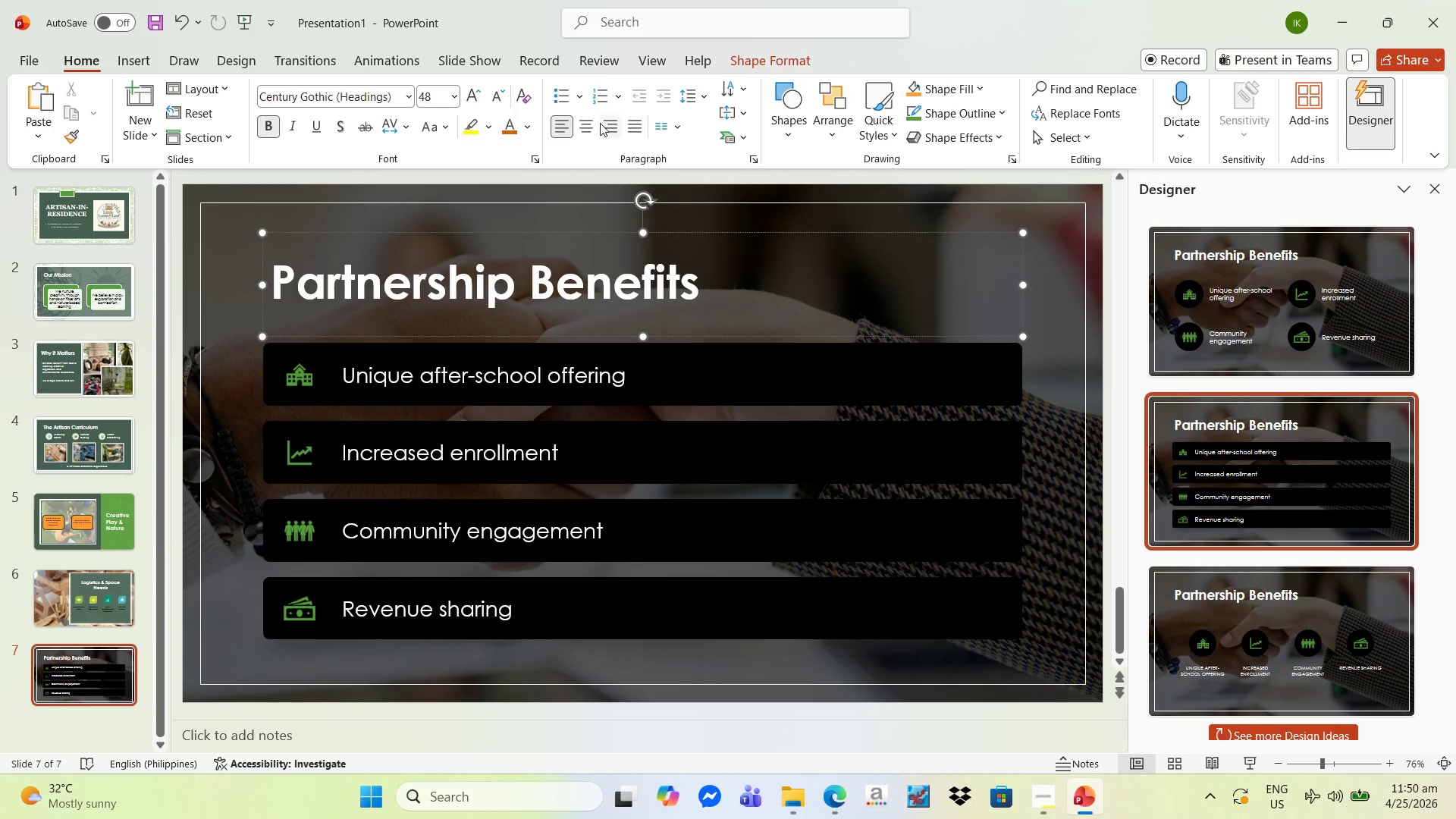 
left_click([588, 124])
 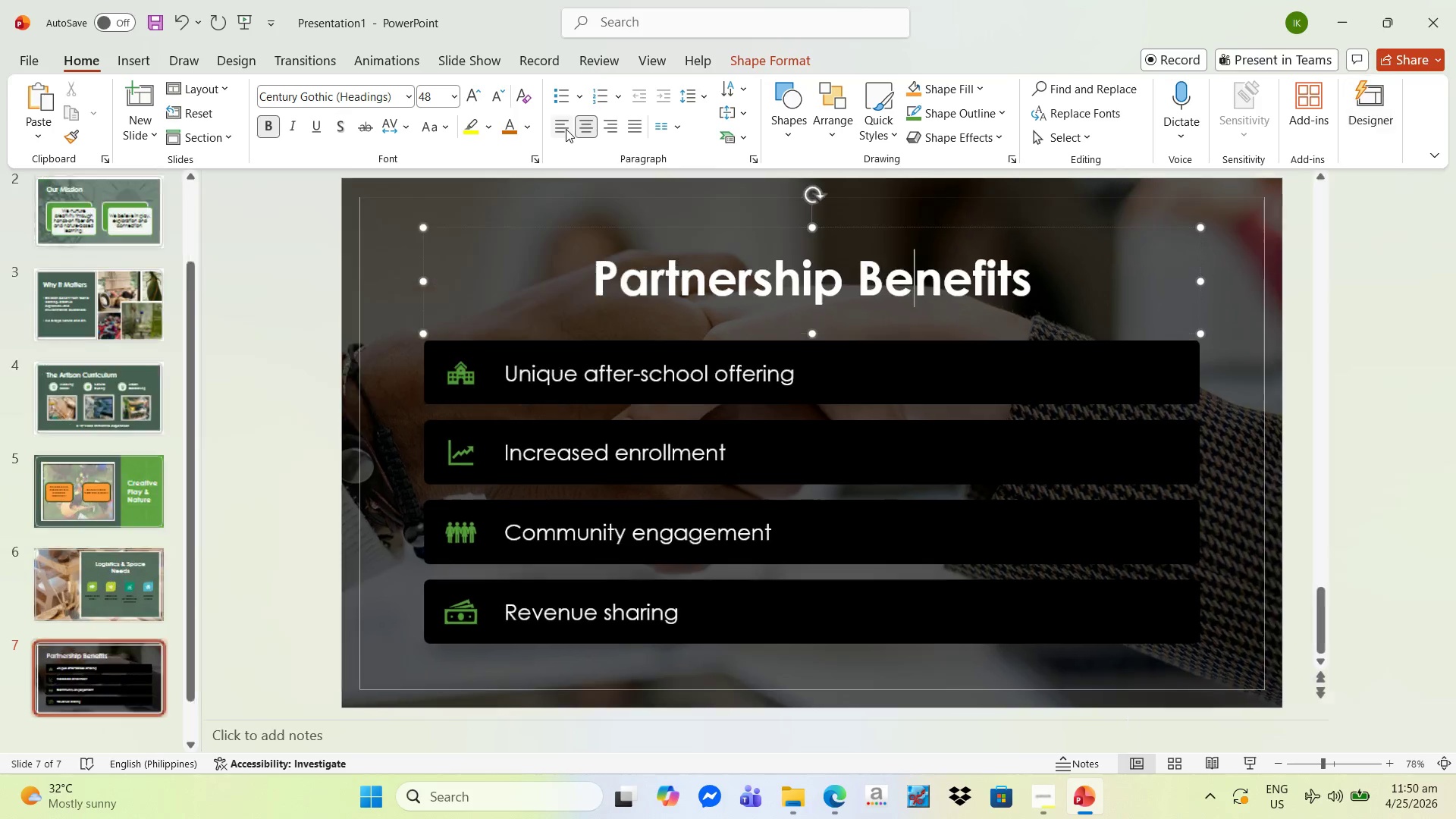 
left_click([566, 129])
 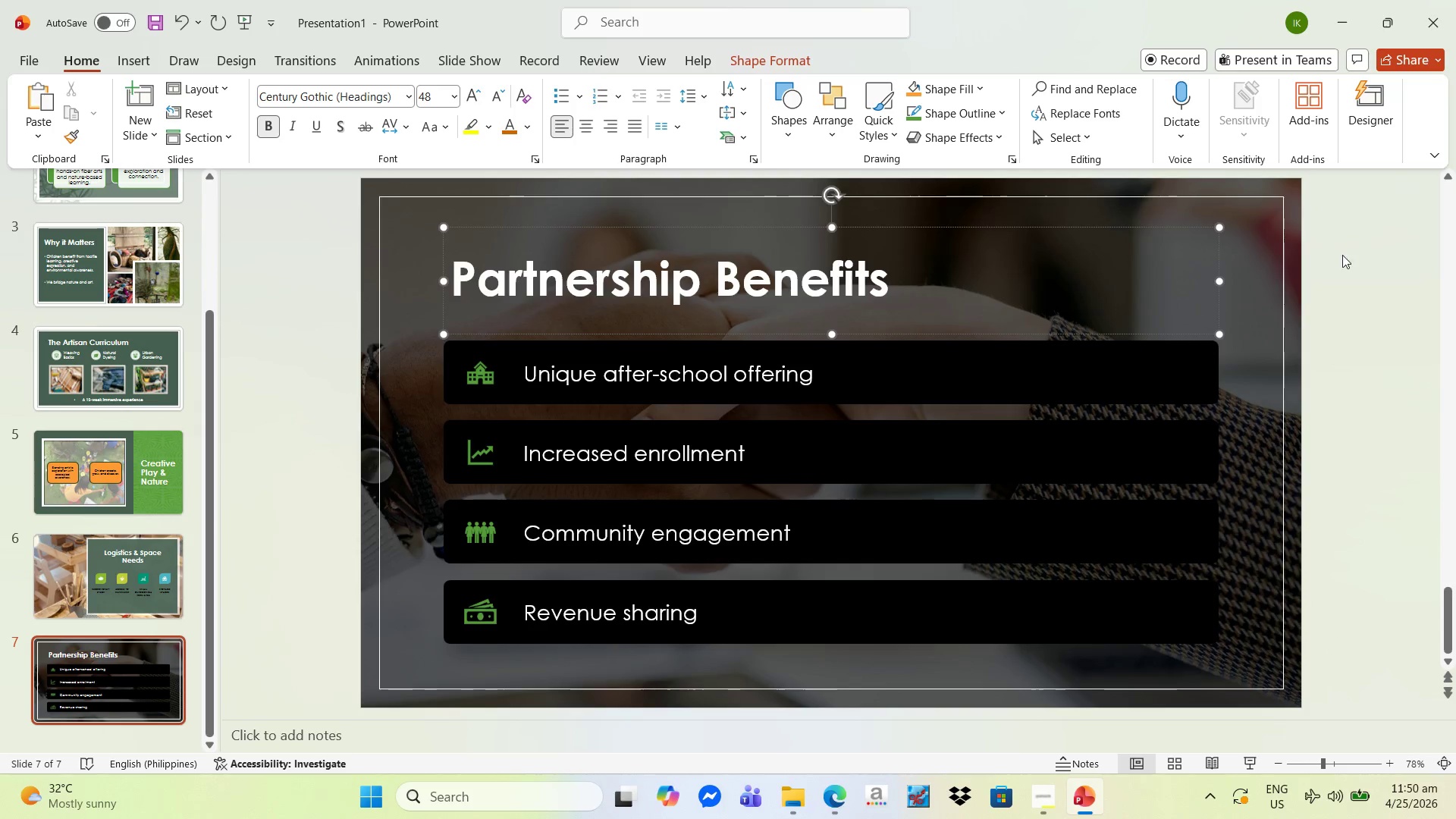 
left_click([1365, 93])
 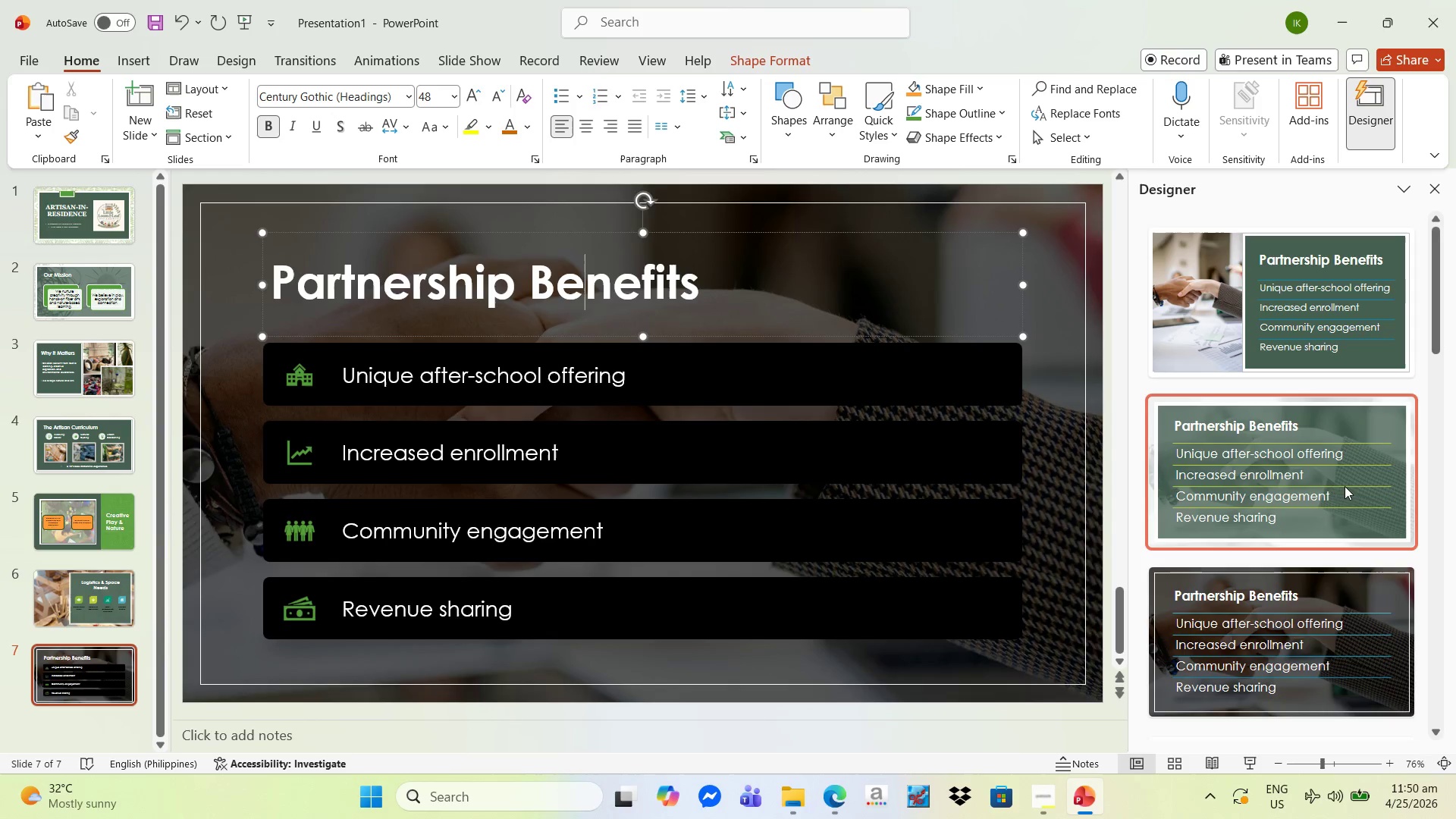 
scroll: coordinate [1299, 541], scroll_direction: down, amount: 40.0
 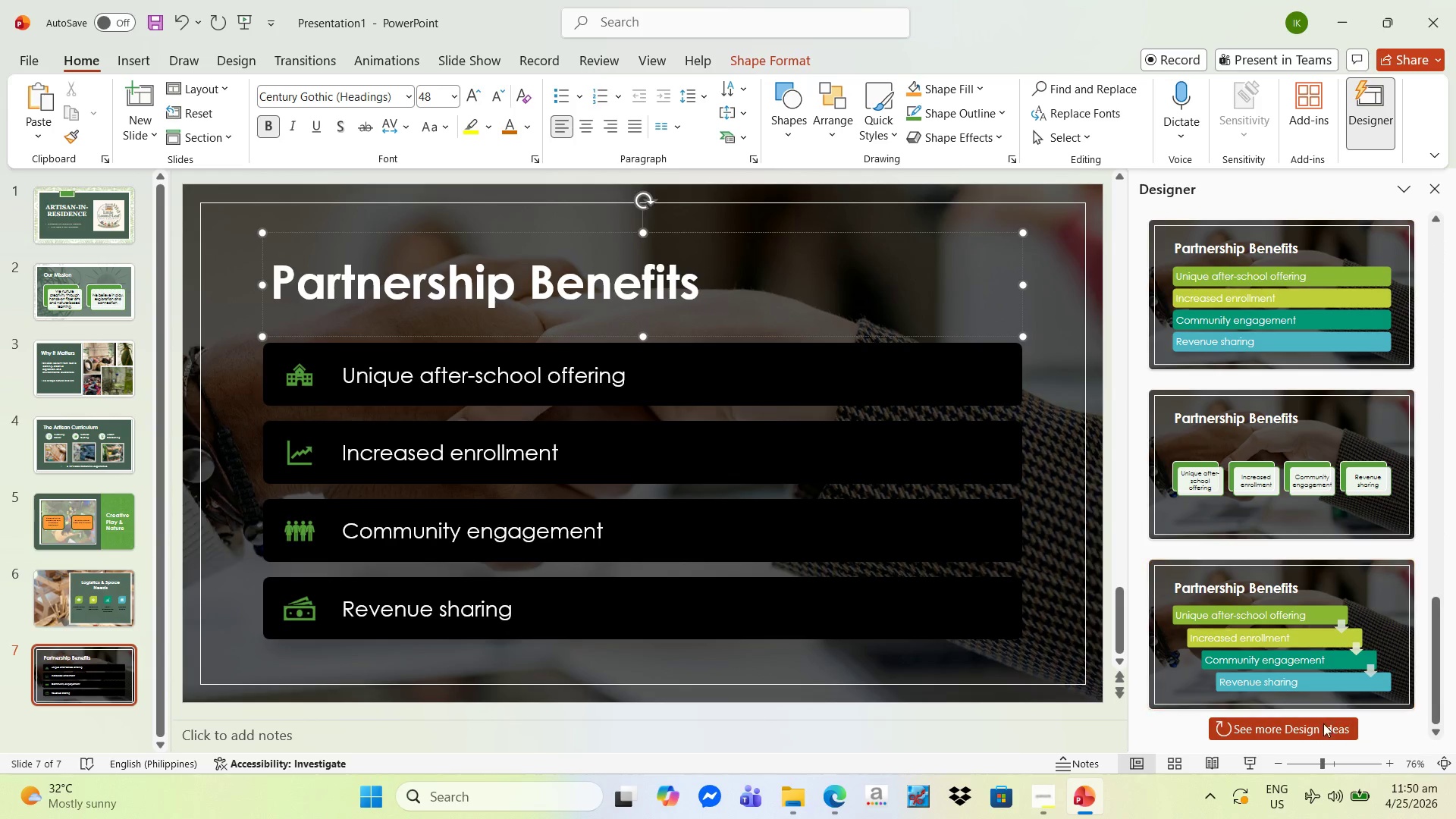 
left_click([1323, 729])
 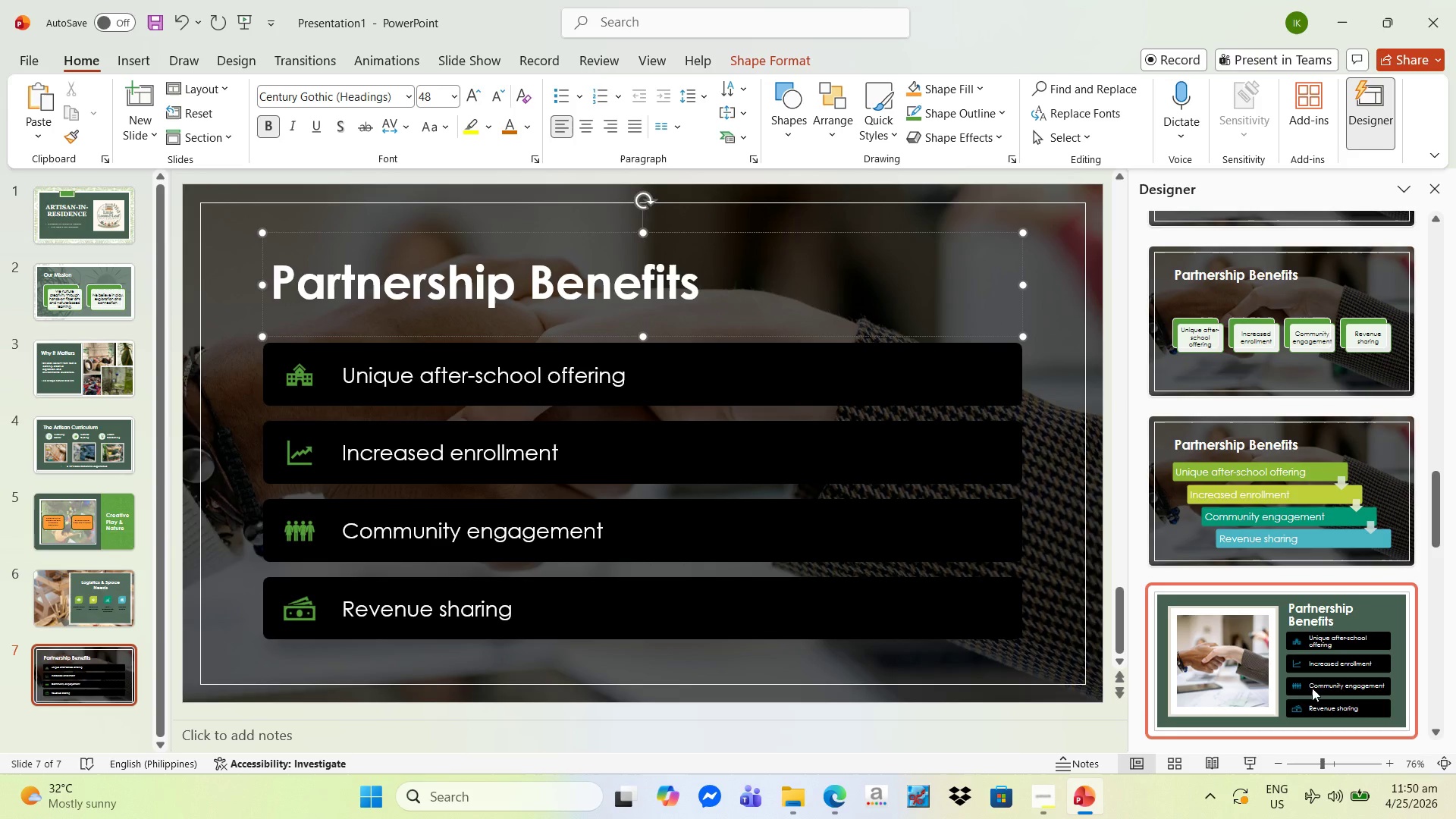 
wait(15.83)
 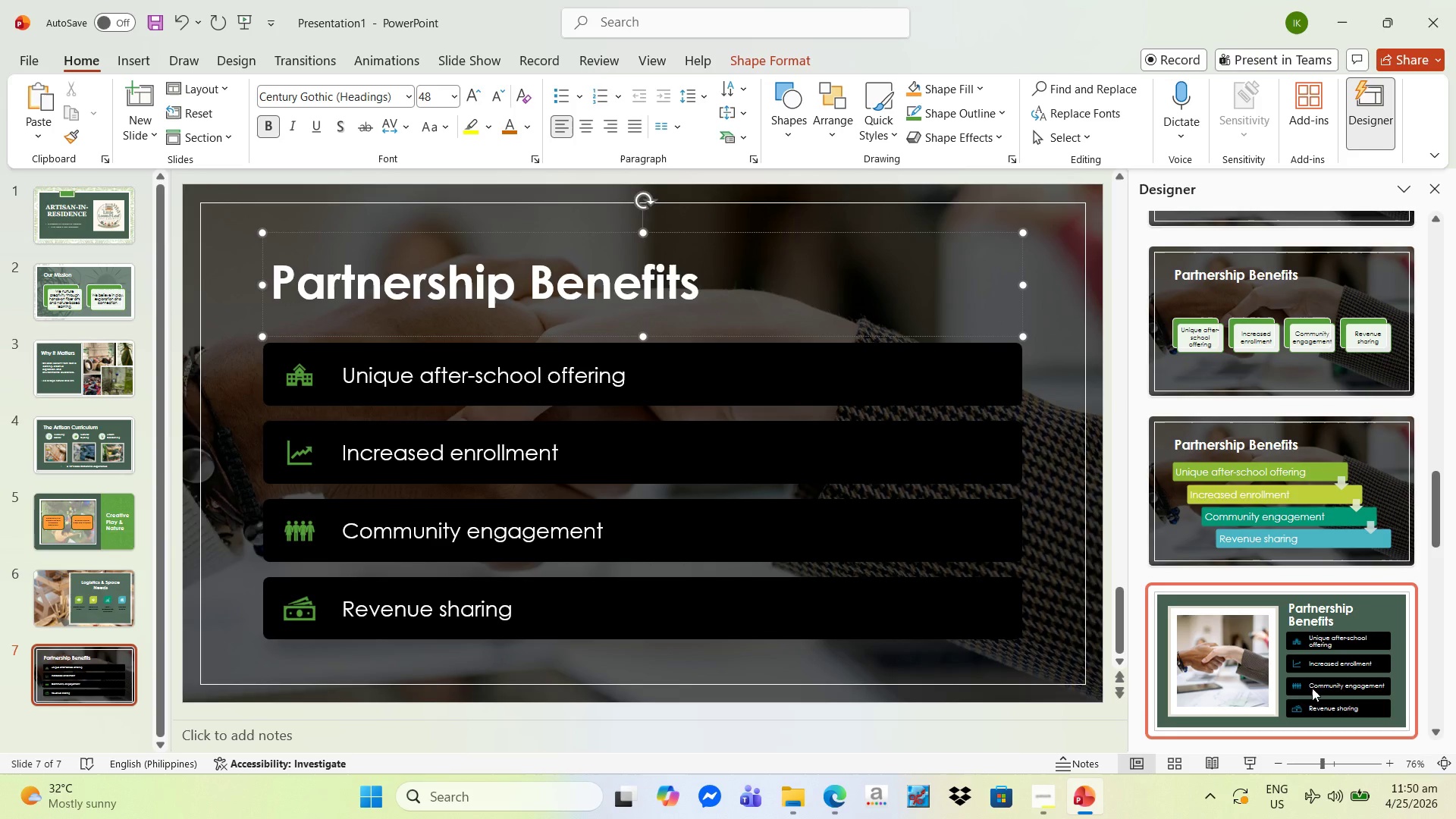 
scroll: coordinate [1293, 641], scroll_direction: down, amount: 26.0
 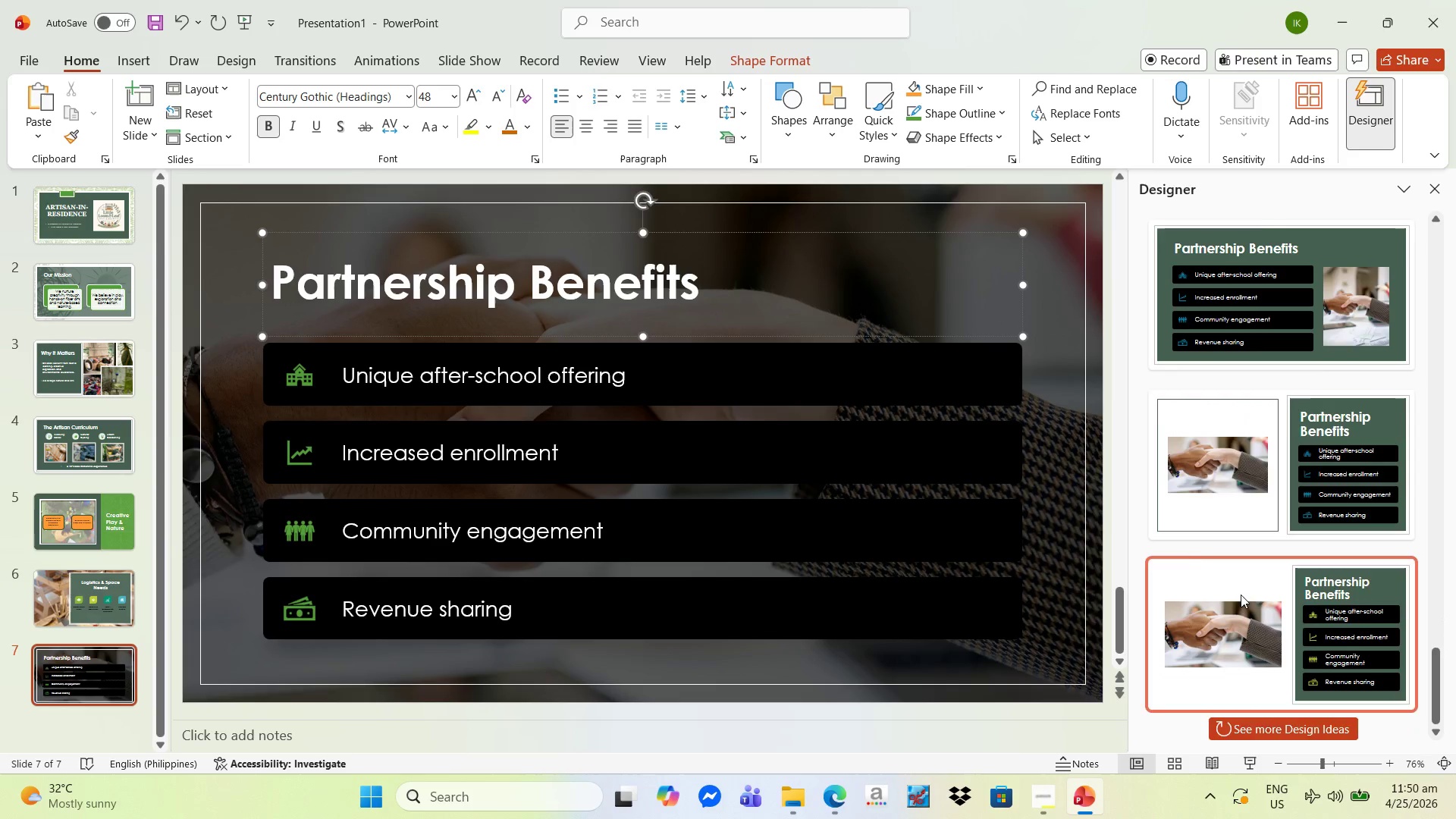 
scroll: coordinate [1229, 559], scroll_direction: up, amount: 6.0
 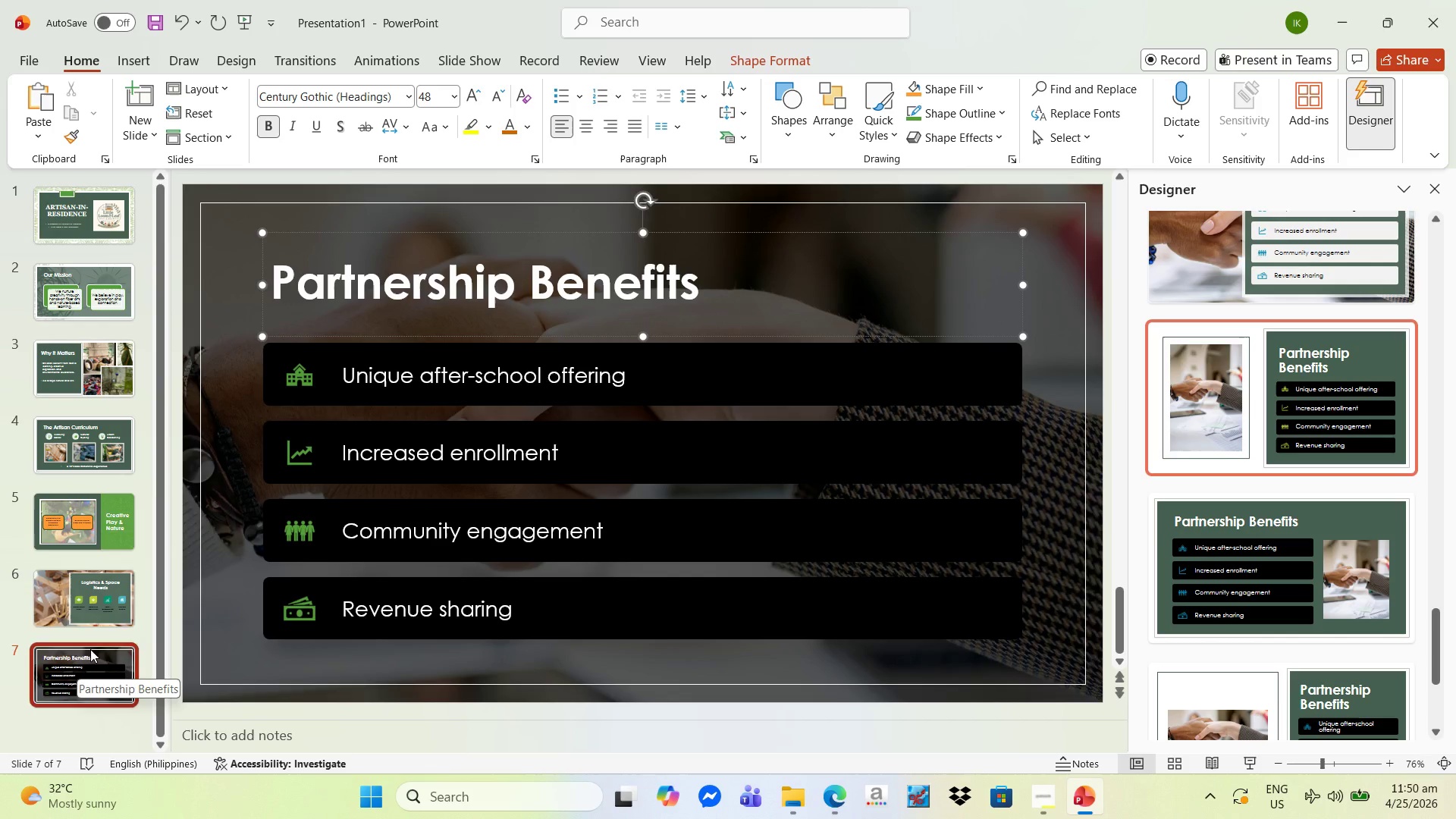 
left_click([148, 93])
 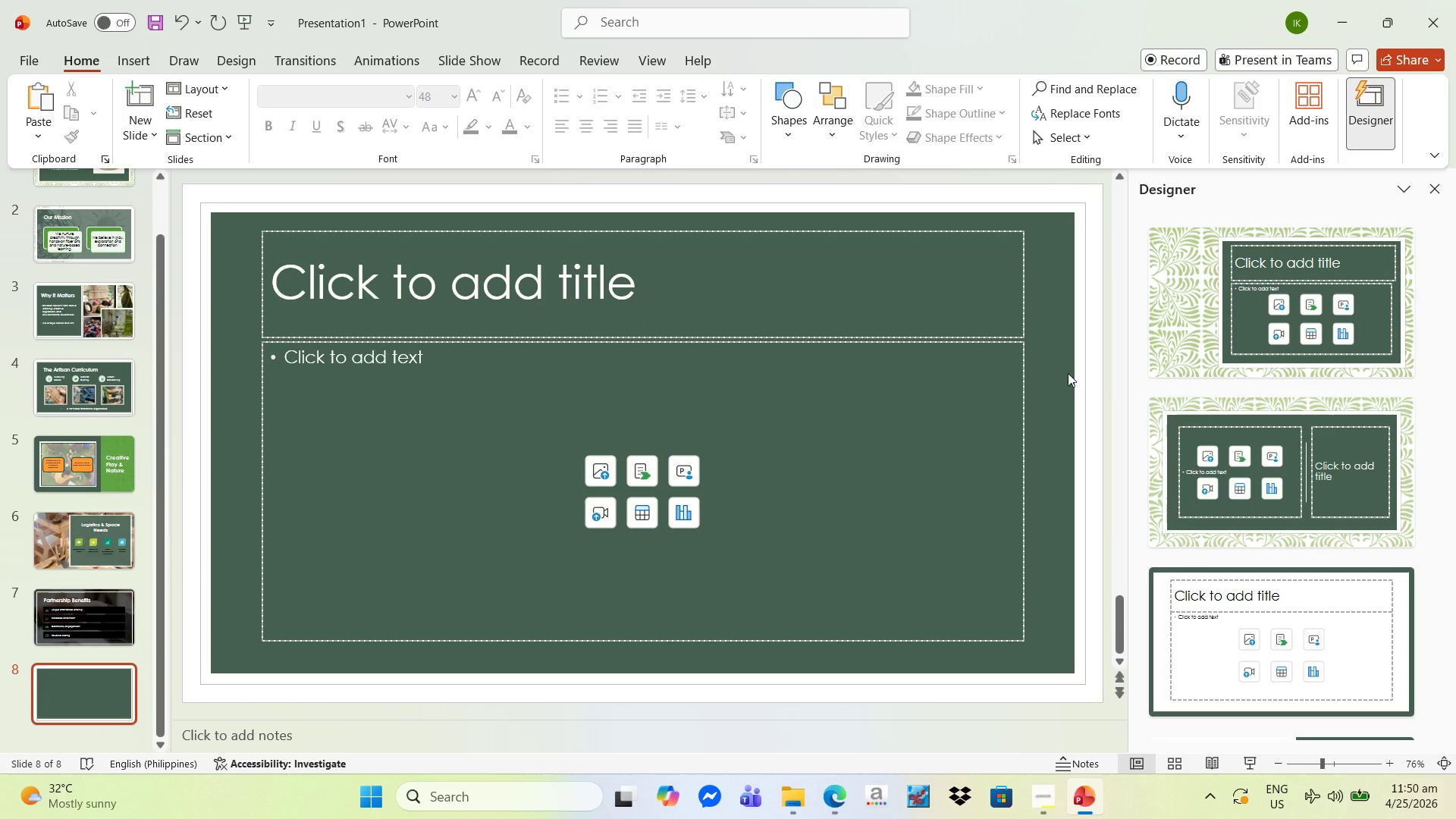 
scroll: coordinate [1251, 457], scroll_direction: down, amount: 2.0
 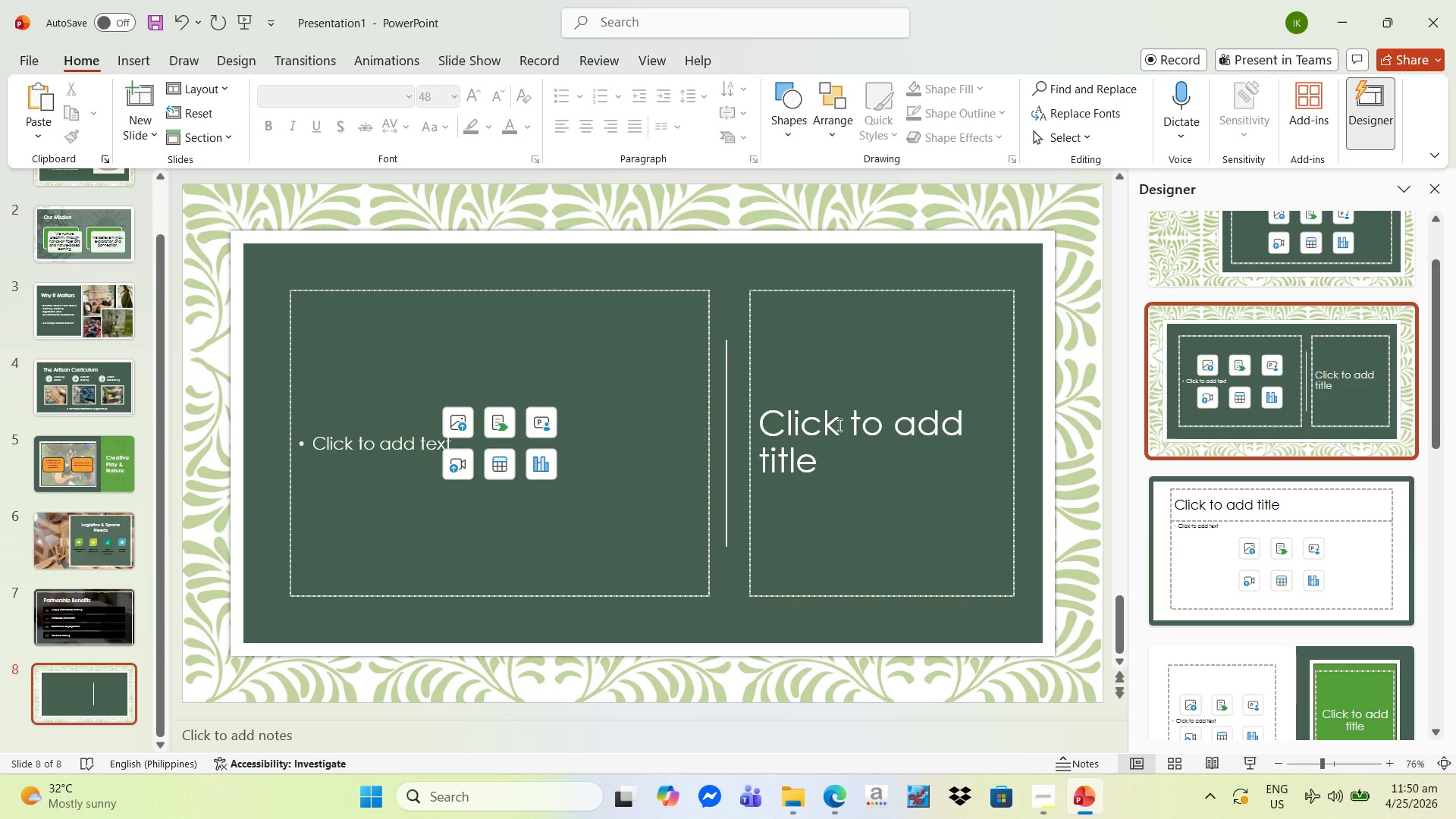 
left_click([842, 428])
 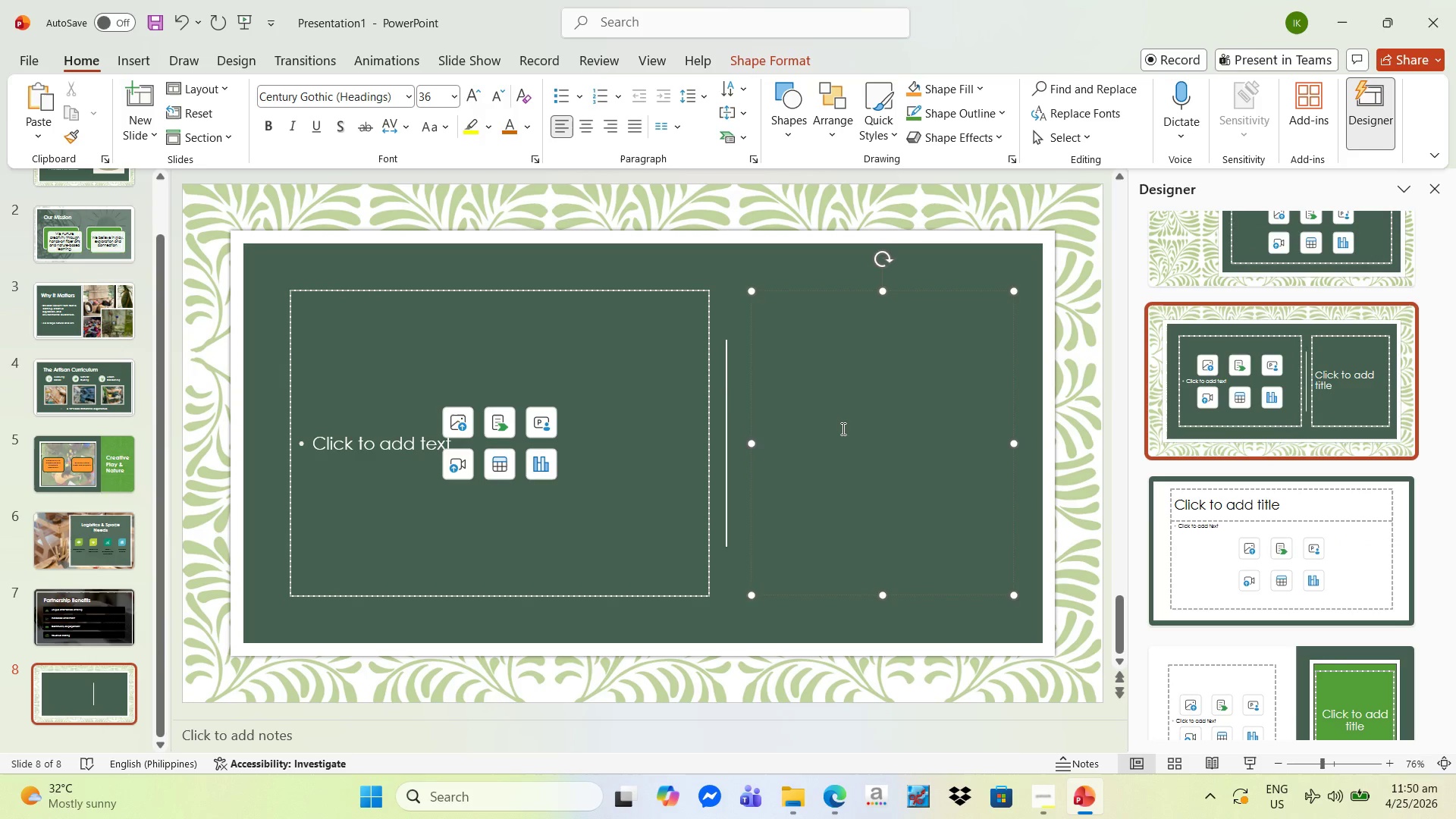 
type(th)
key(Backspace)
key(Backspace)
type(The Ask)
 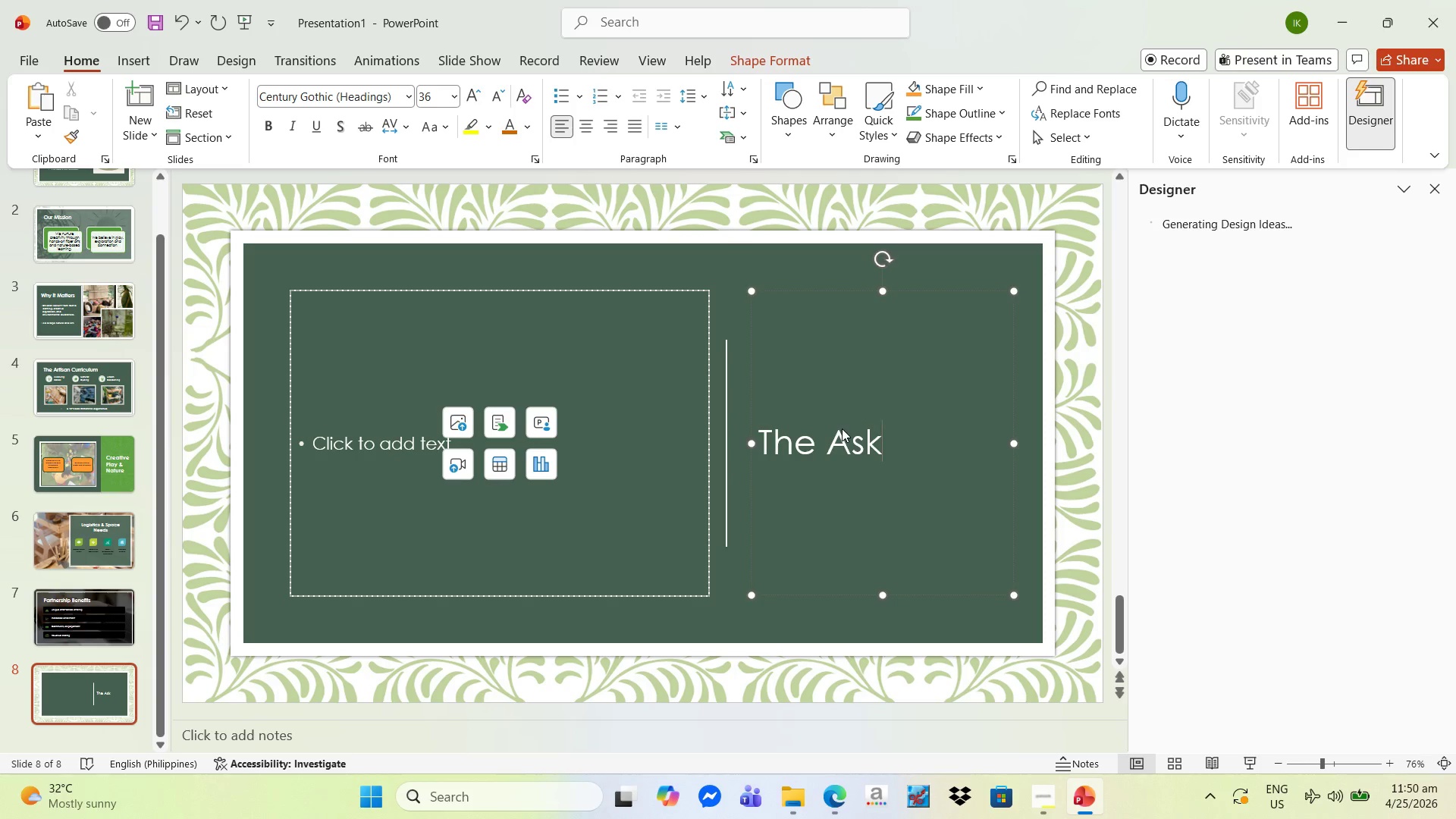 
left_click([595, 474])
 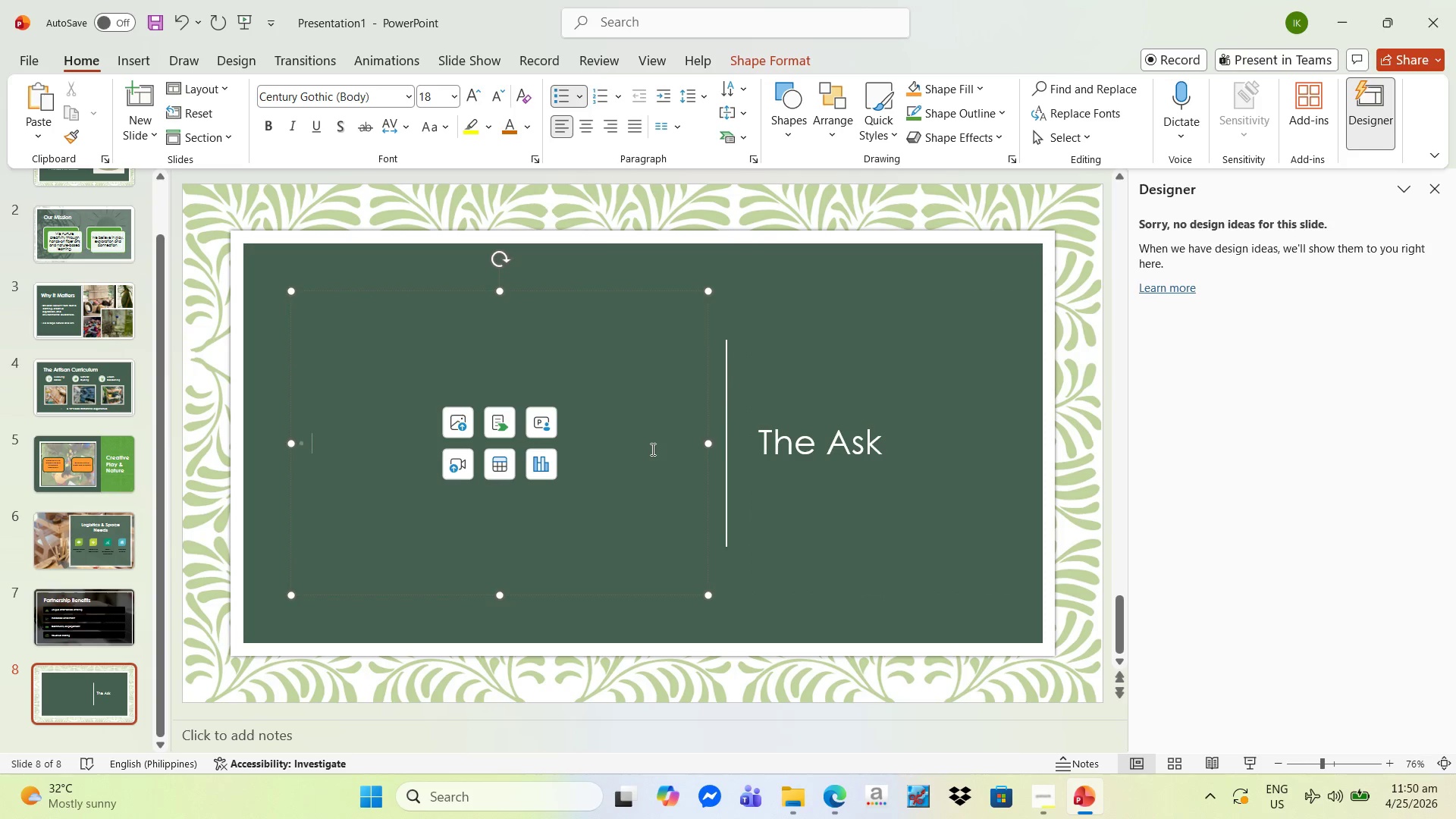 
type(PArt[Insert][Insert])
key(Backspace)
key(Backspace)
type(a)
key(Backspace)
key(Backspace)
type(artner with s)
key(Backspace)
type(us tp)
key(Backspace)
type(o host a 12-week proge)
key(Backspace)
type(ram.)
 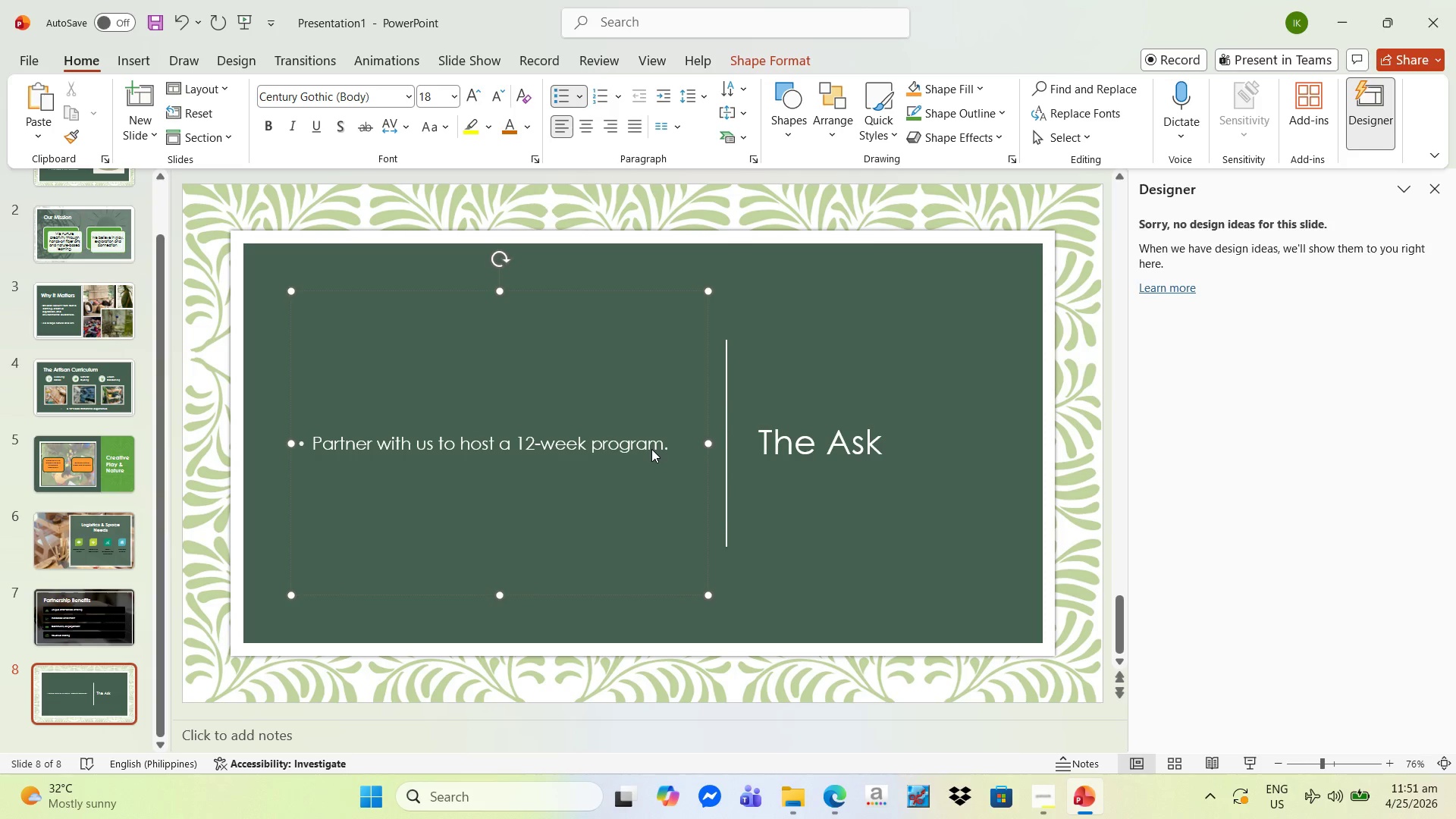 
key(Enter)
 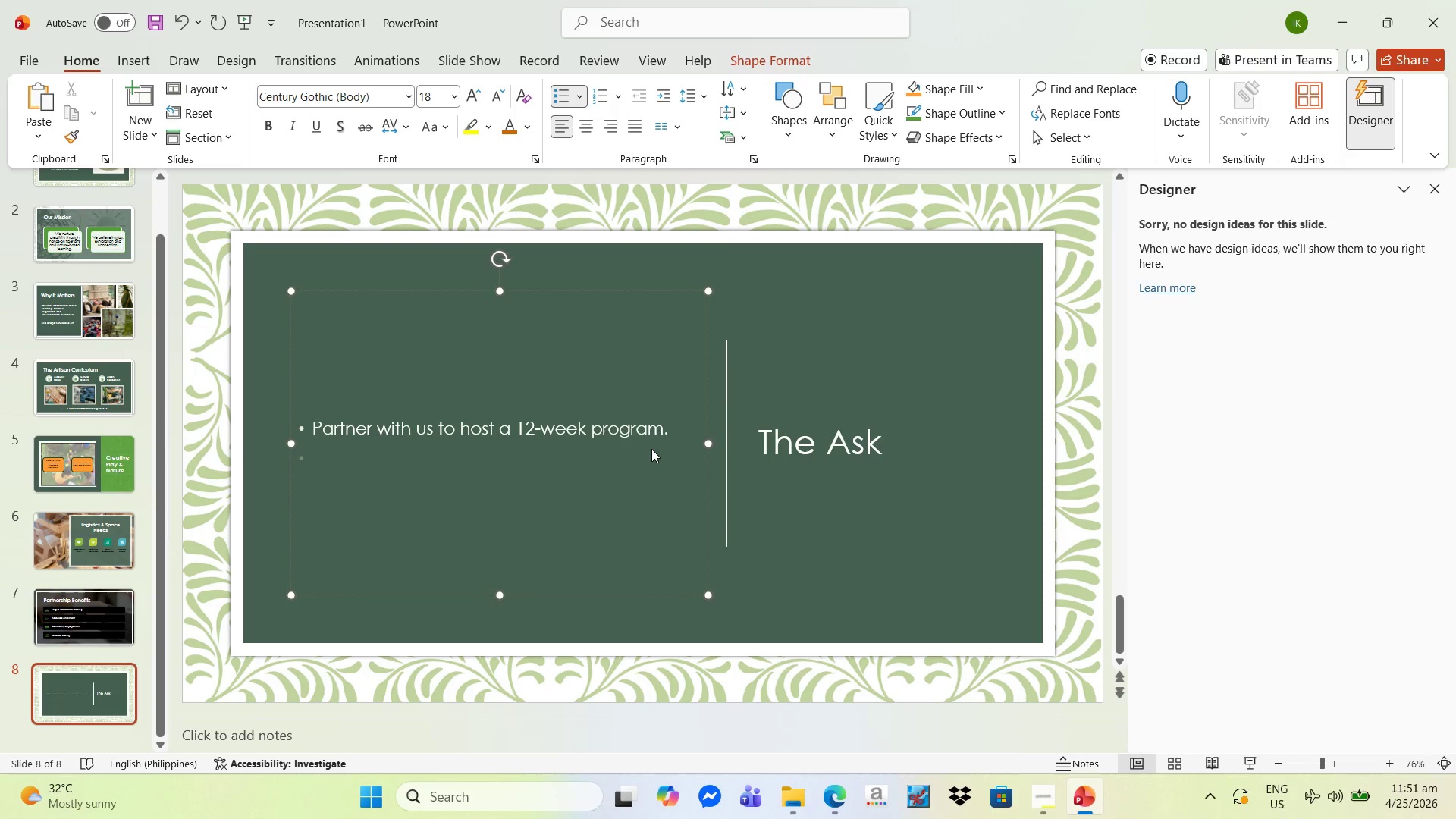 
type(we provide)
 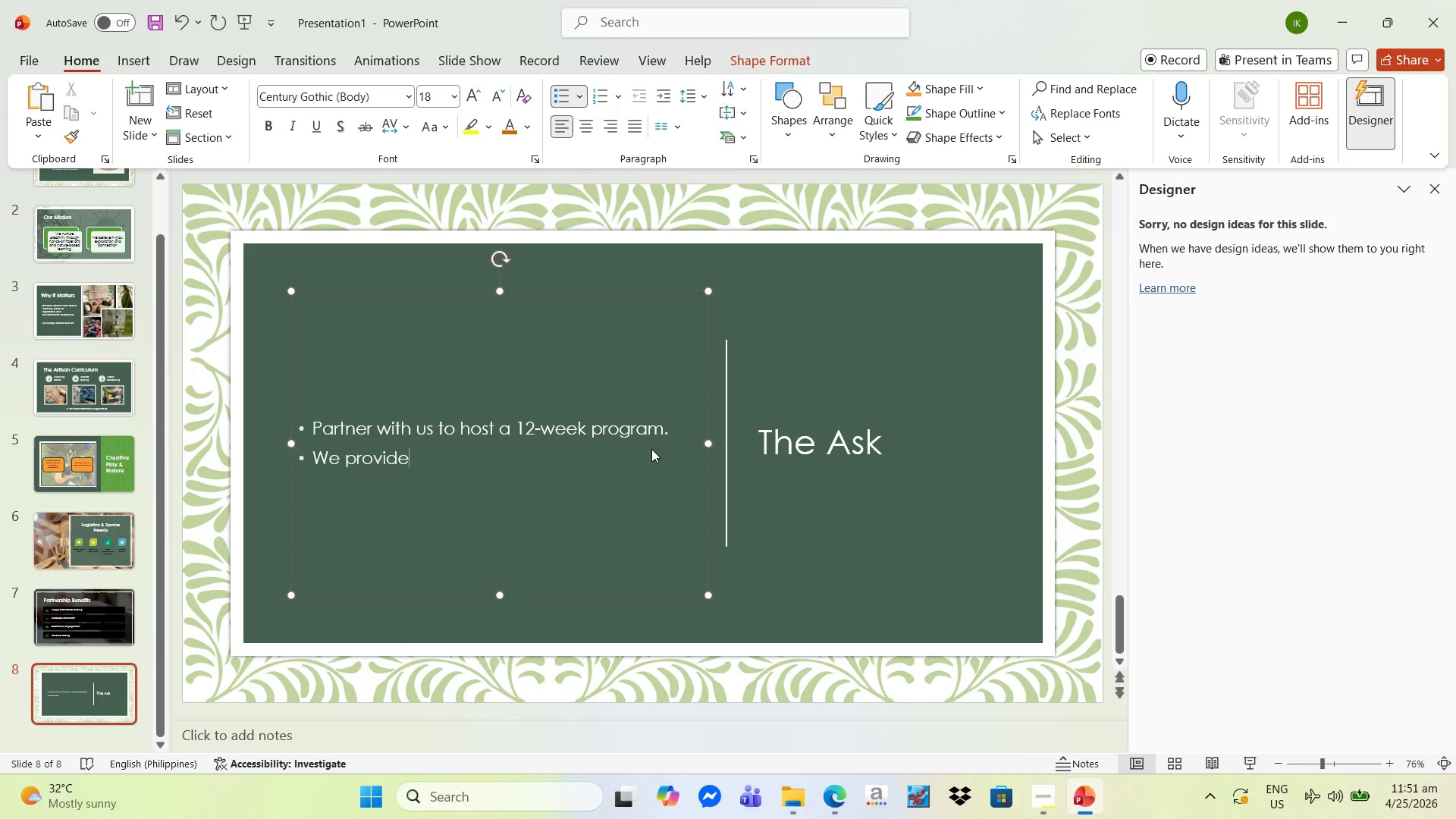 
wait(5.26)
 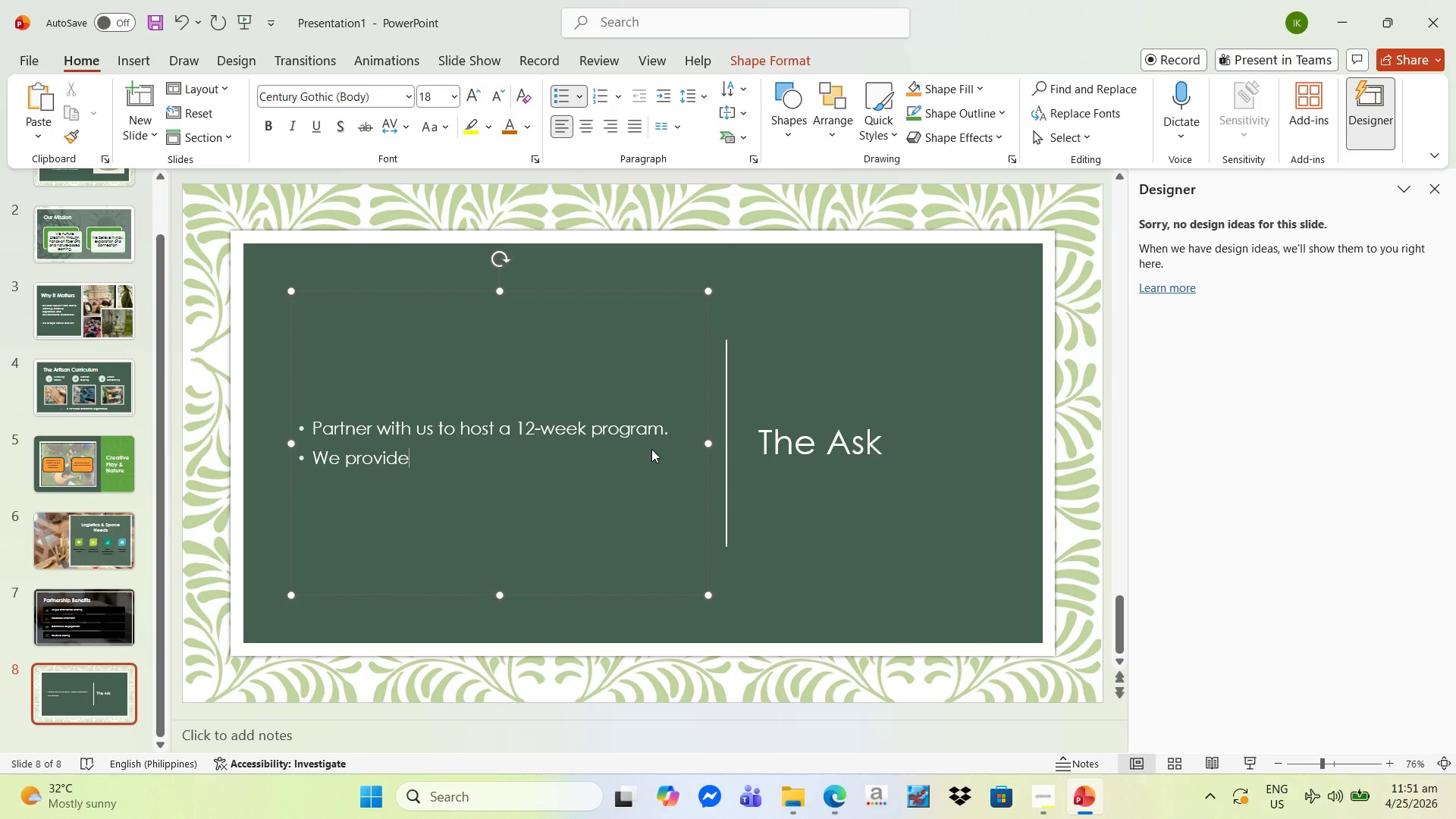 
type( curriculum, staff a)
key(Backspace)
key(Backspace)
type(, and materoa)
key(Backspace)
key(Backspace)
type(ials.)
 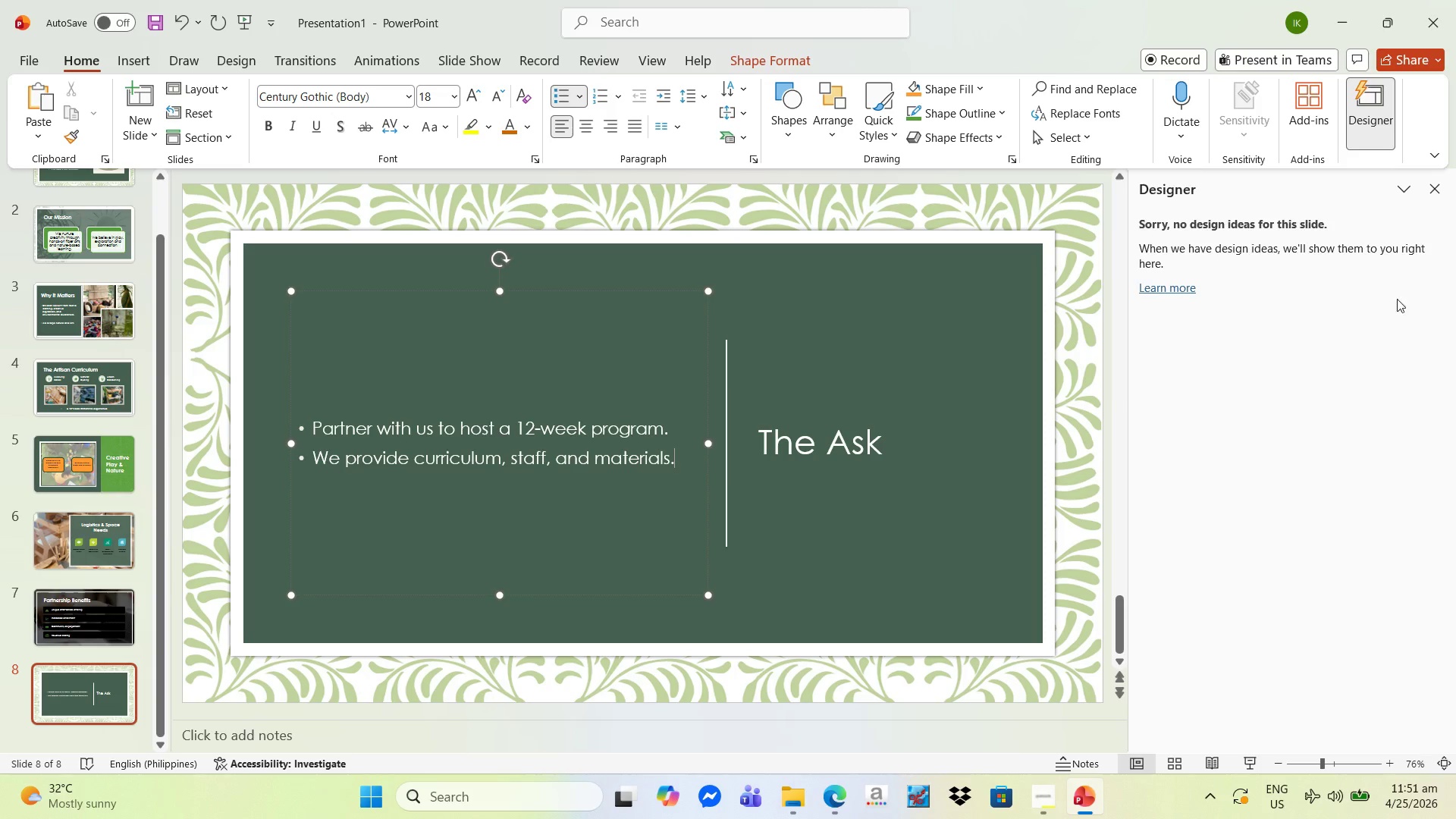 
left_click([1432, 190])
 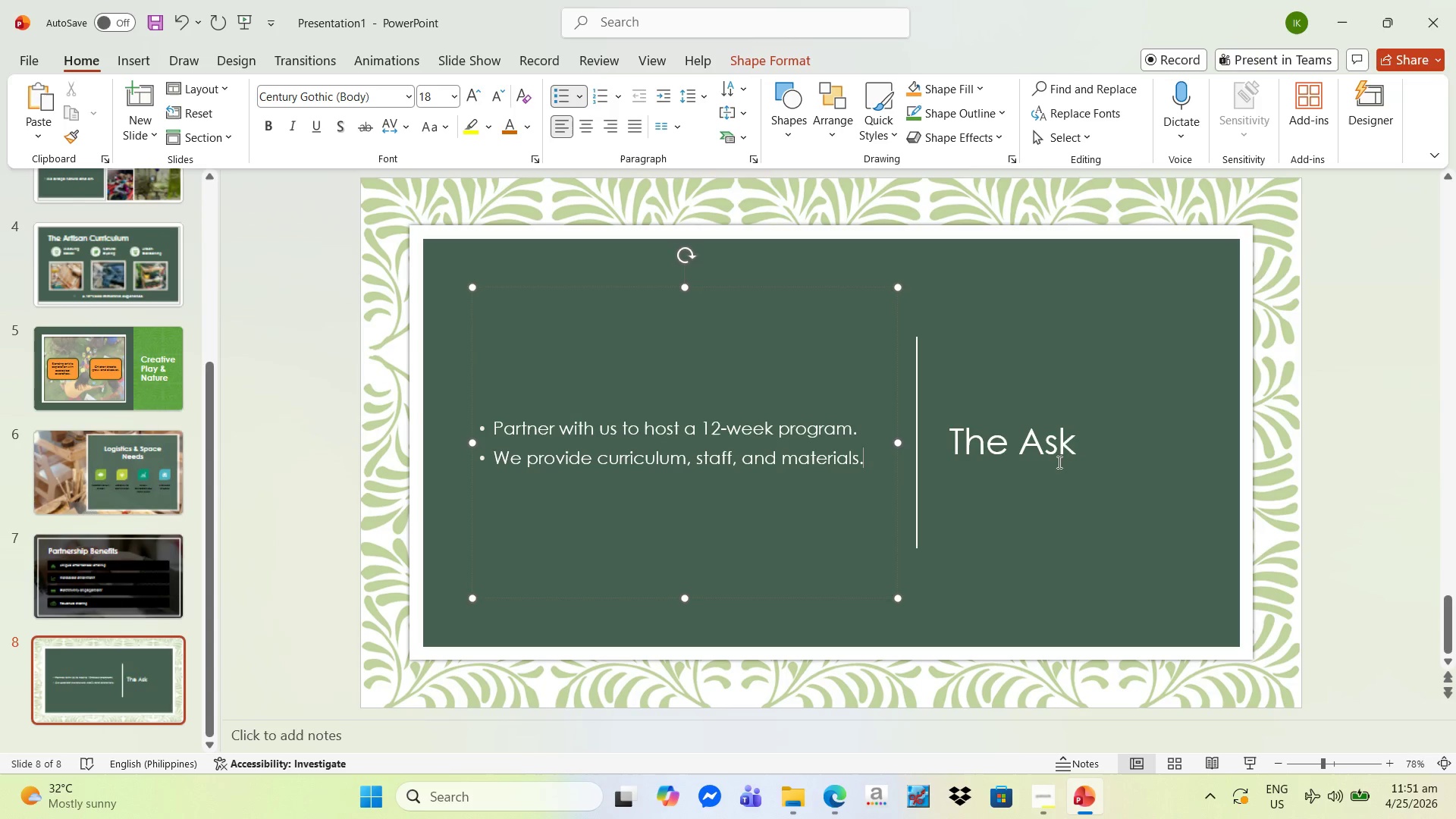 
left_click([1066, 438])
 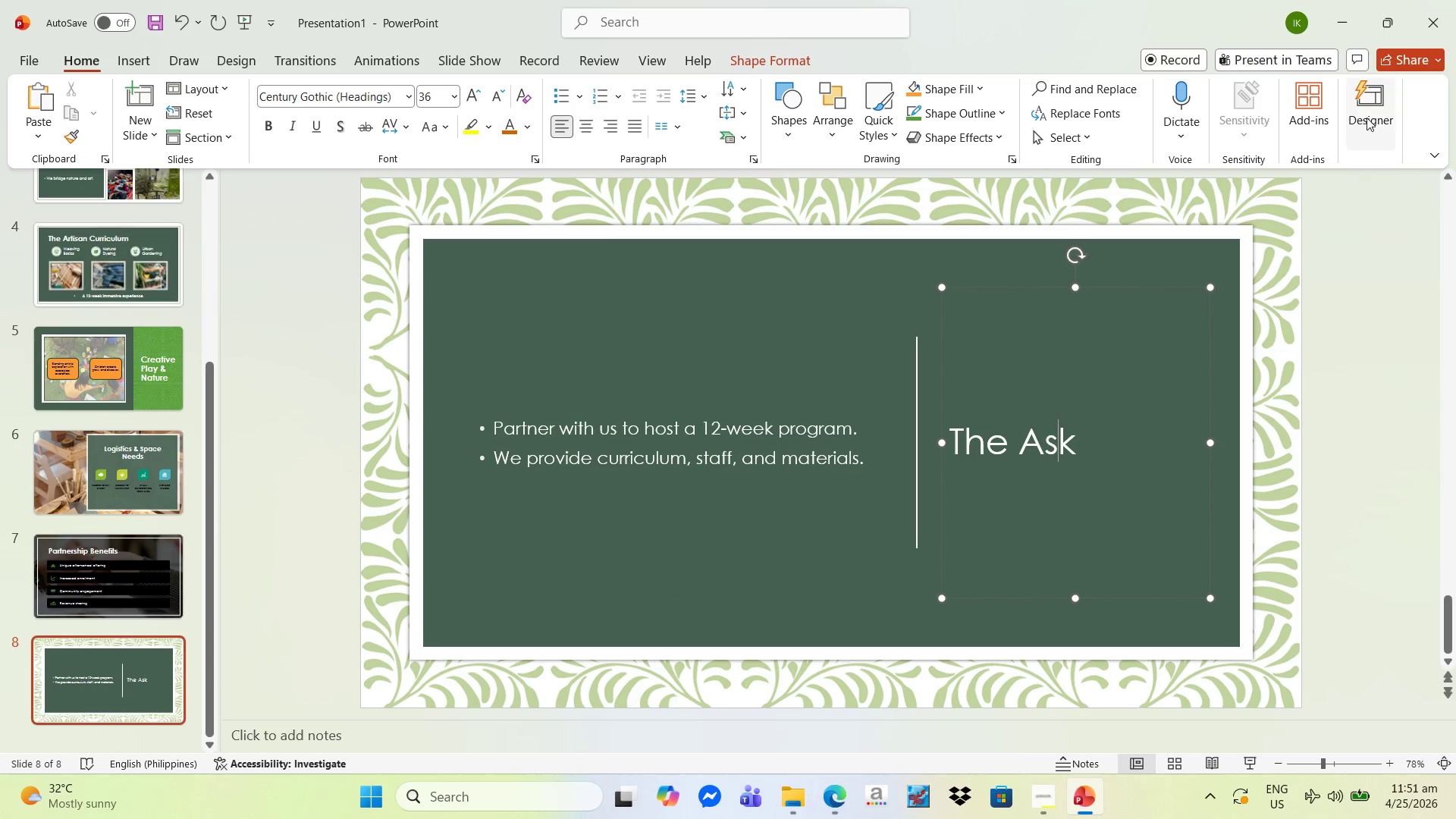 
left_click([1378, 106])
 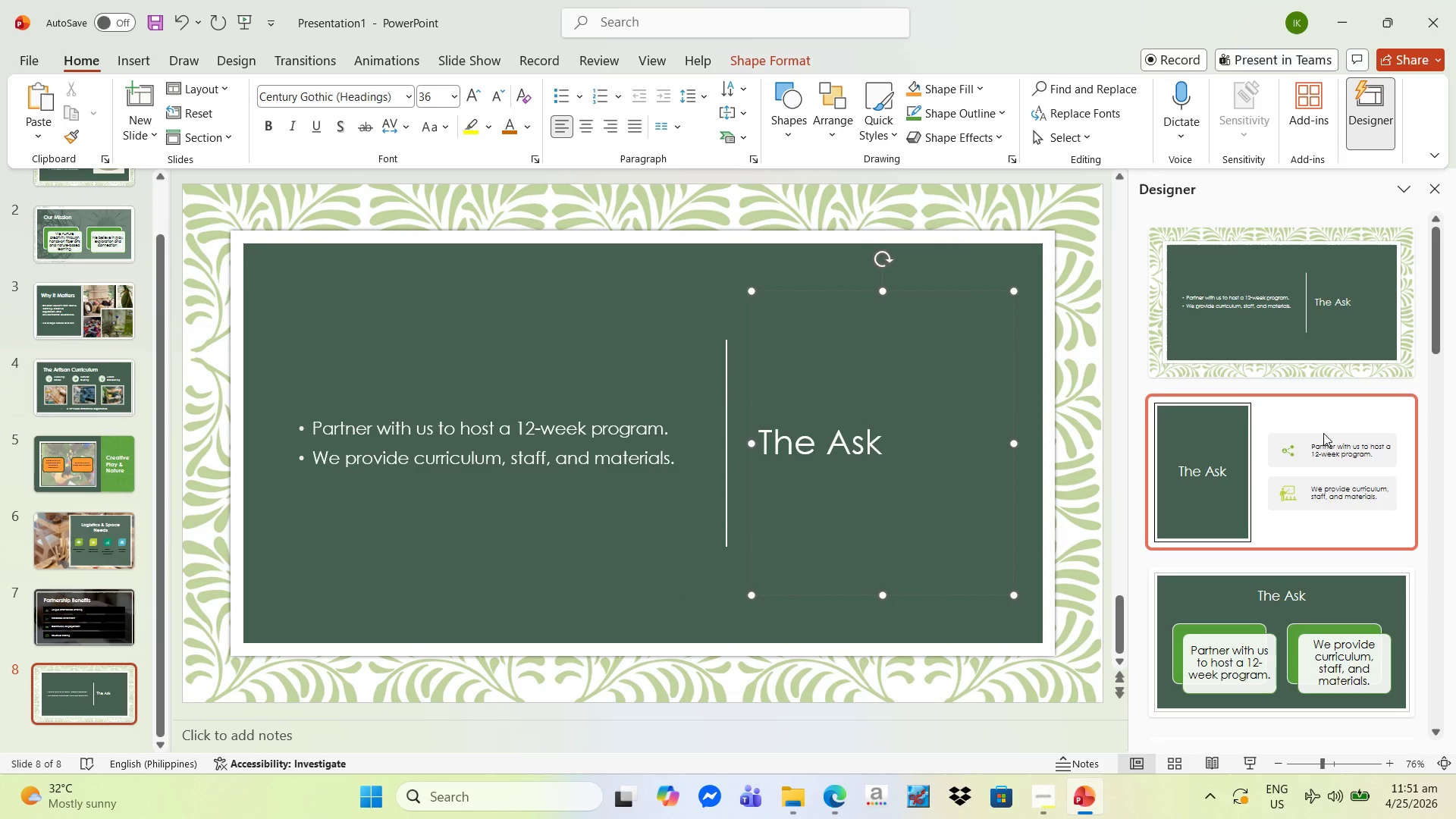 
scroll: coordinate [1334, 432], scroll_direction: down, amount: 30.0
 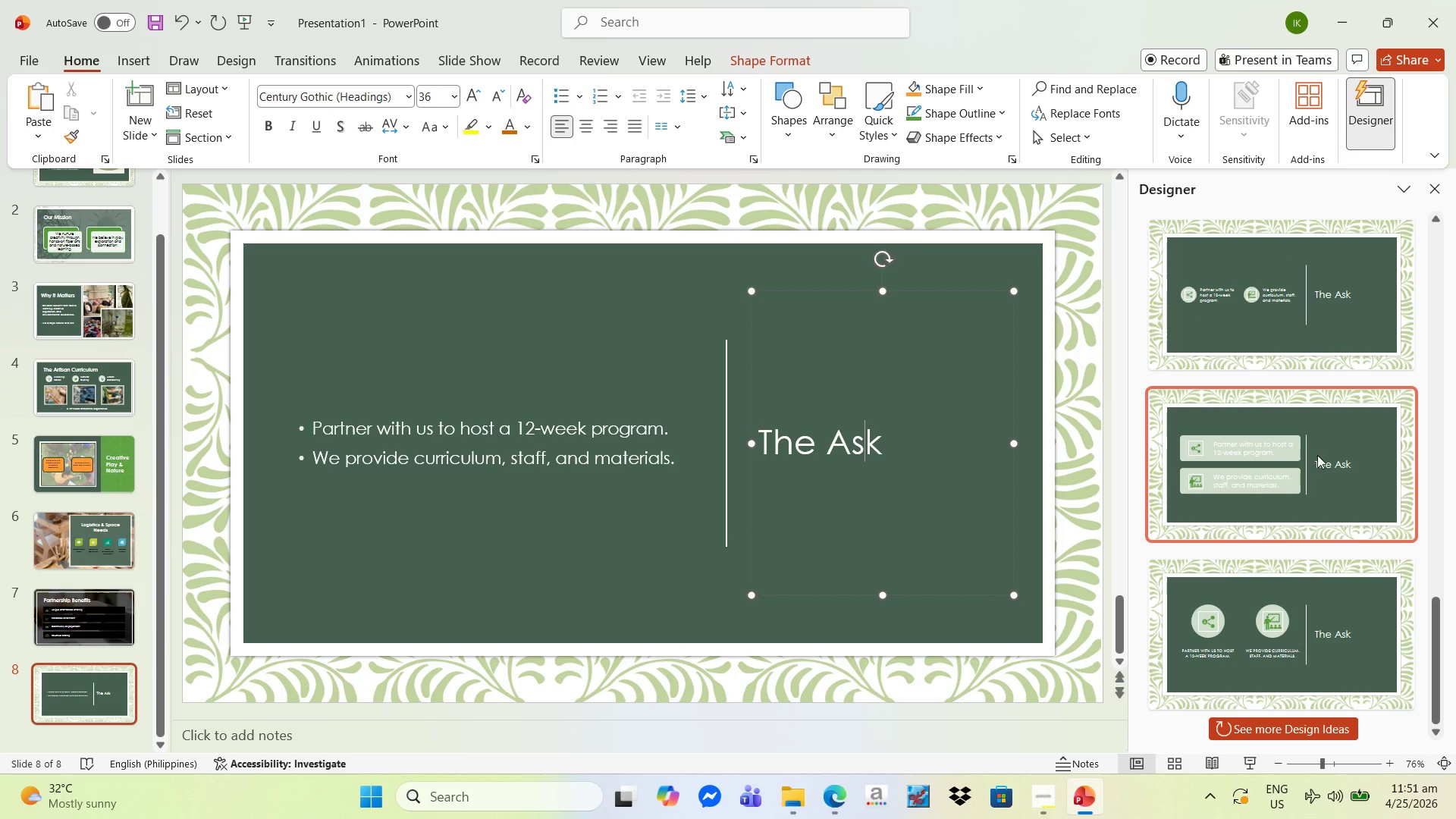 
left_click([1332, 458])
 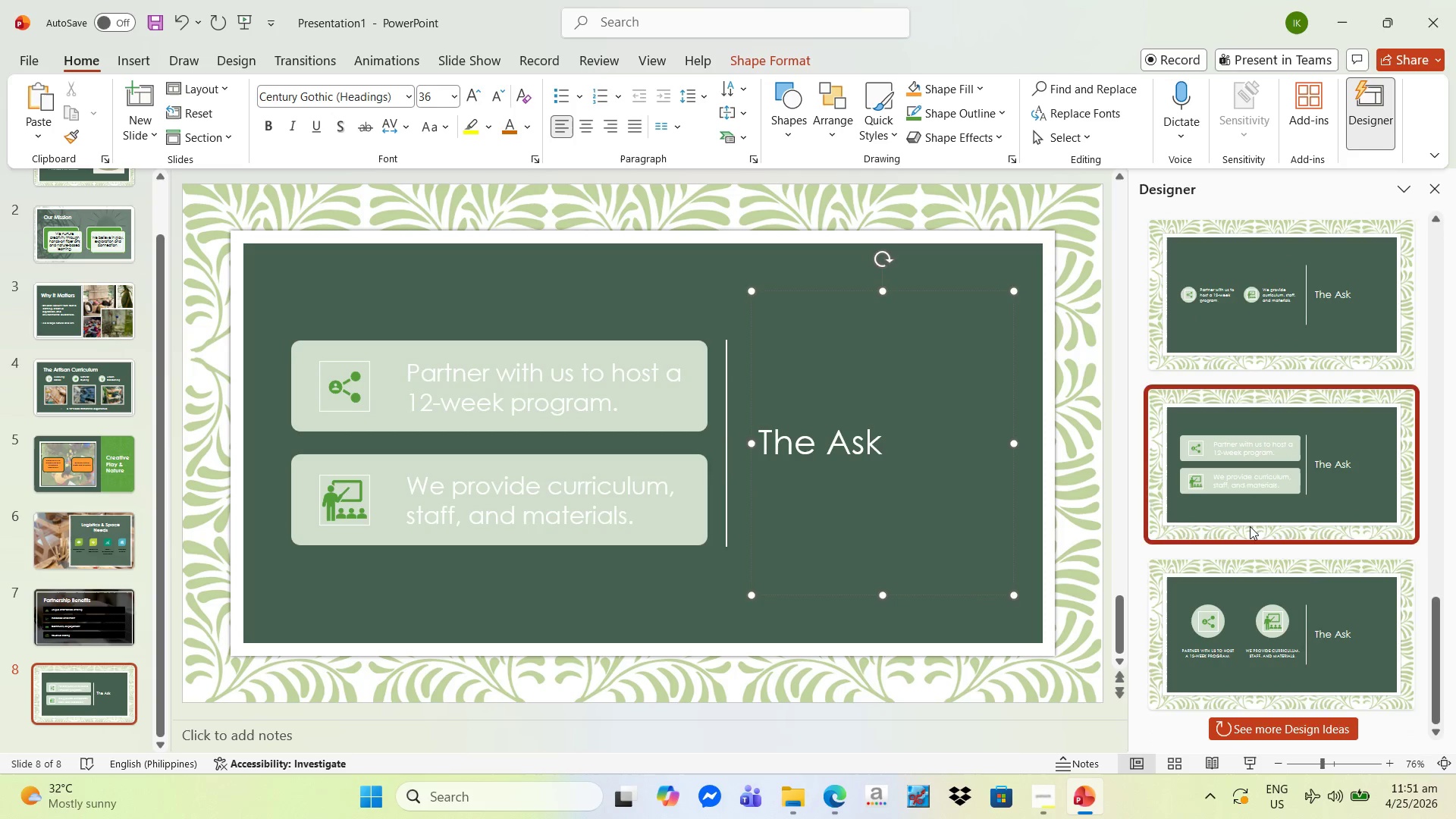 
left_click([1292, 730])
 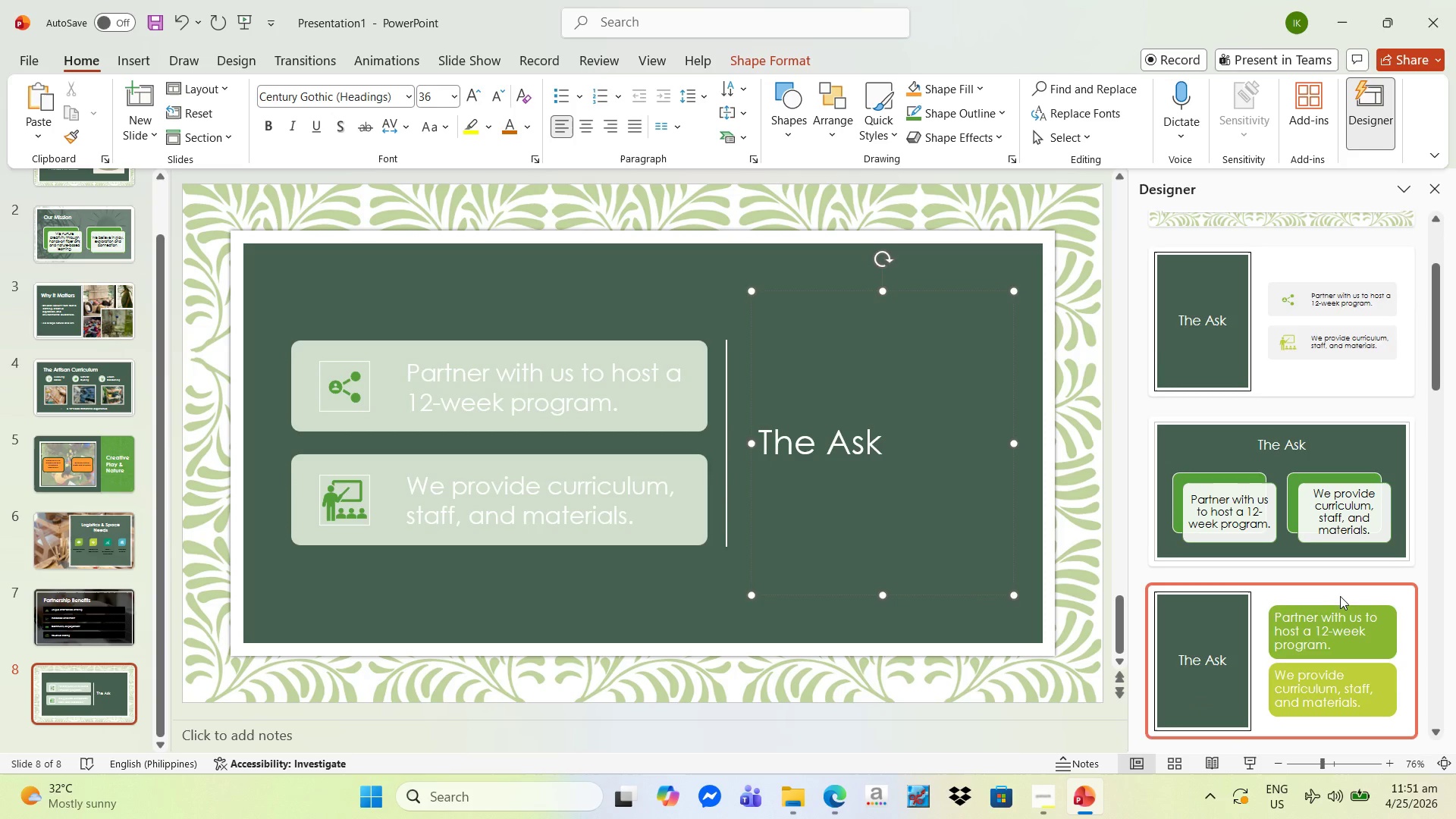 
scroll: coordinate [1341, 595], scroll_direction: down, amount: 32.0
 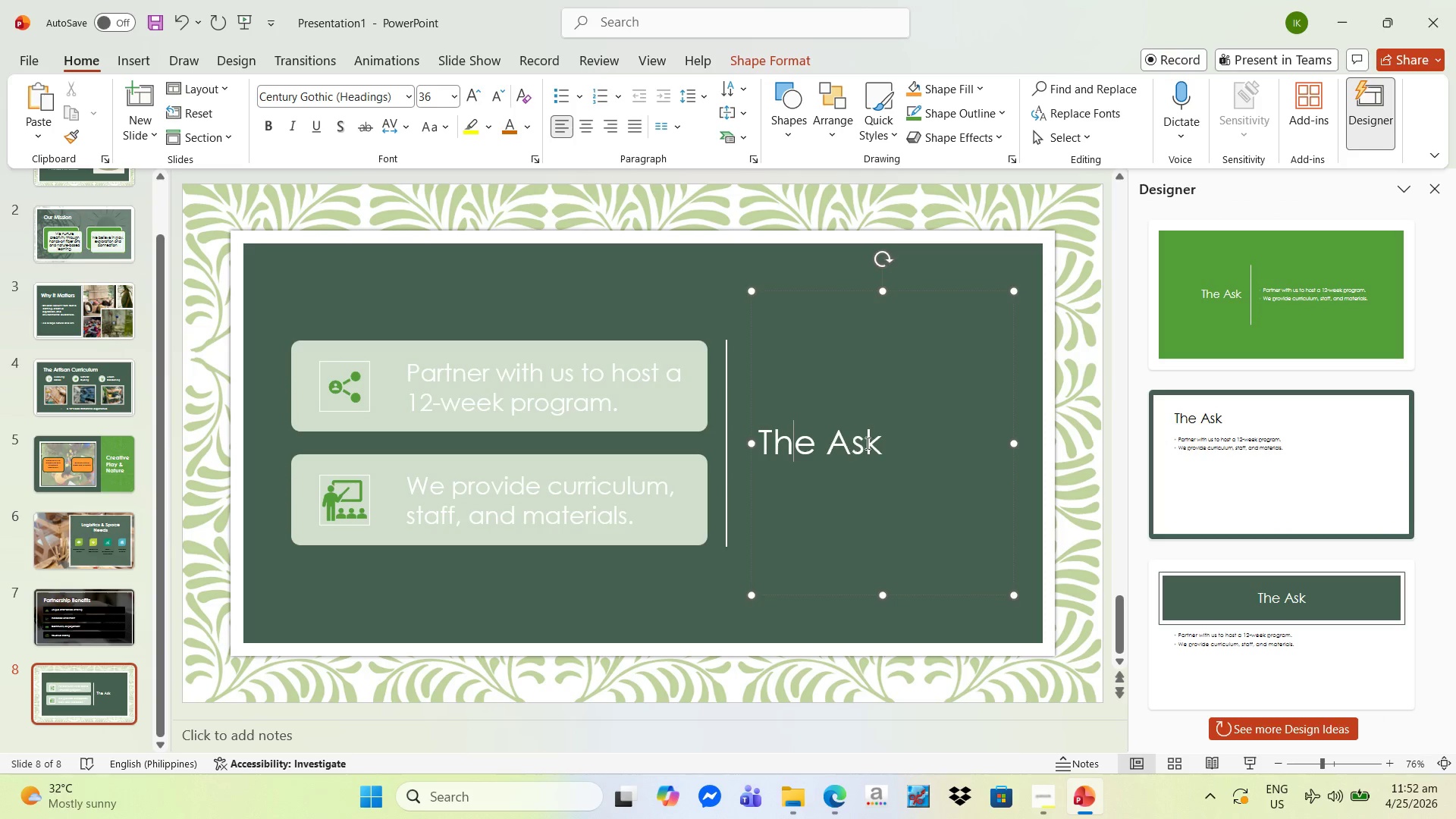 
left_click_drag(start_coordinate=[884, 443], to_coordinate=[768, 443])
 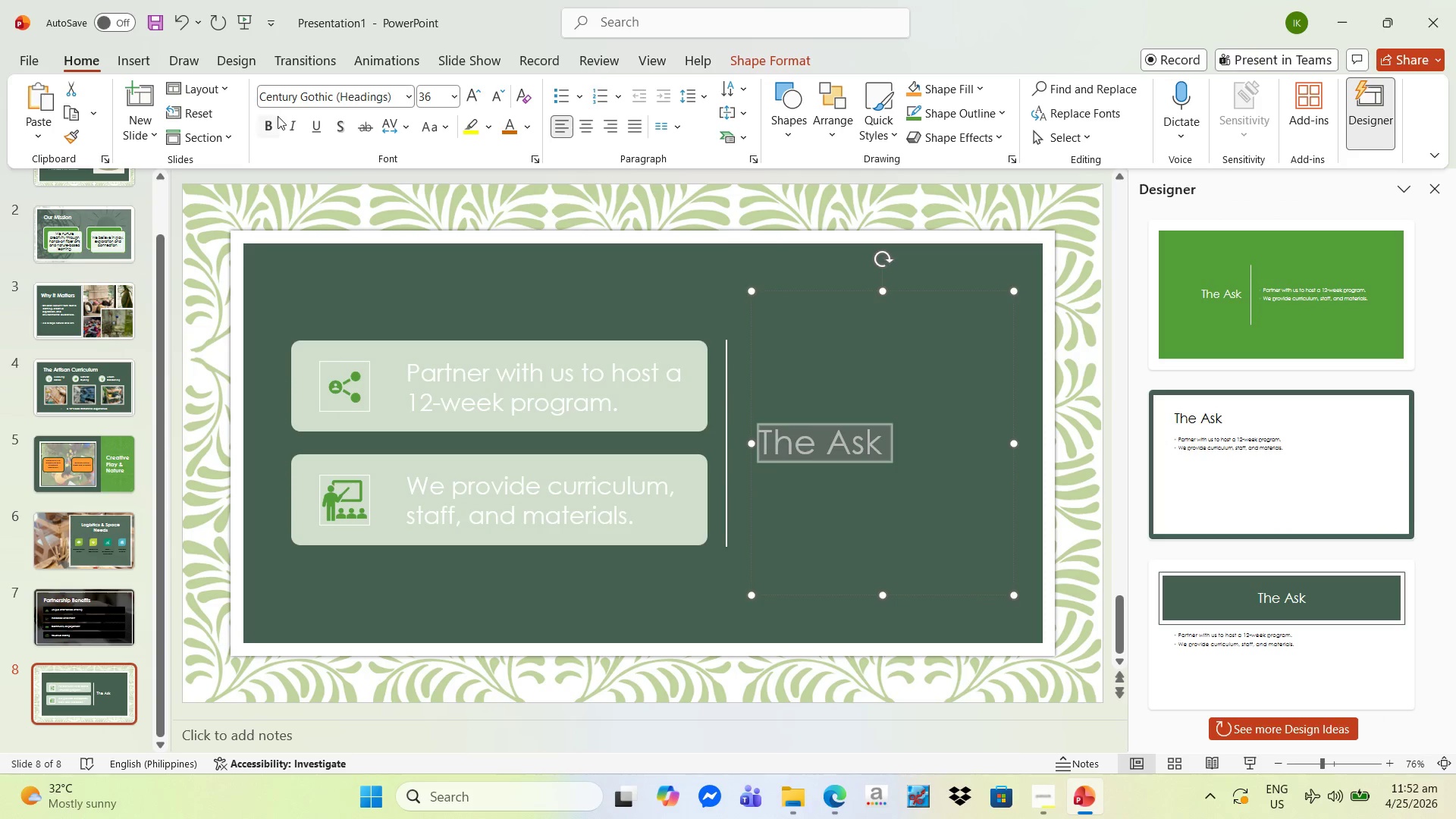 
left_click([268, 124])
 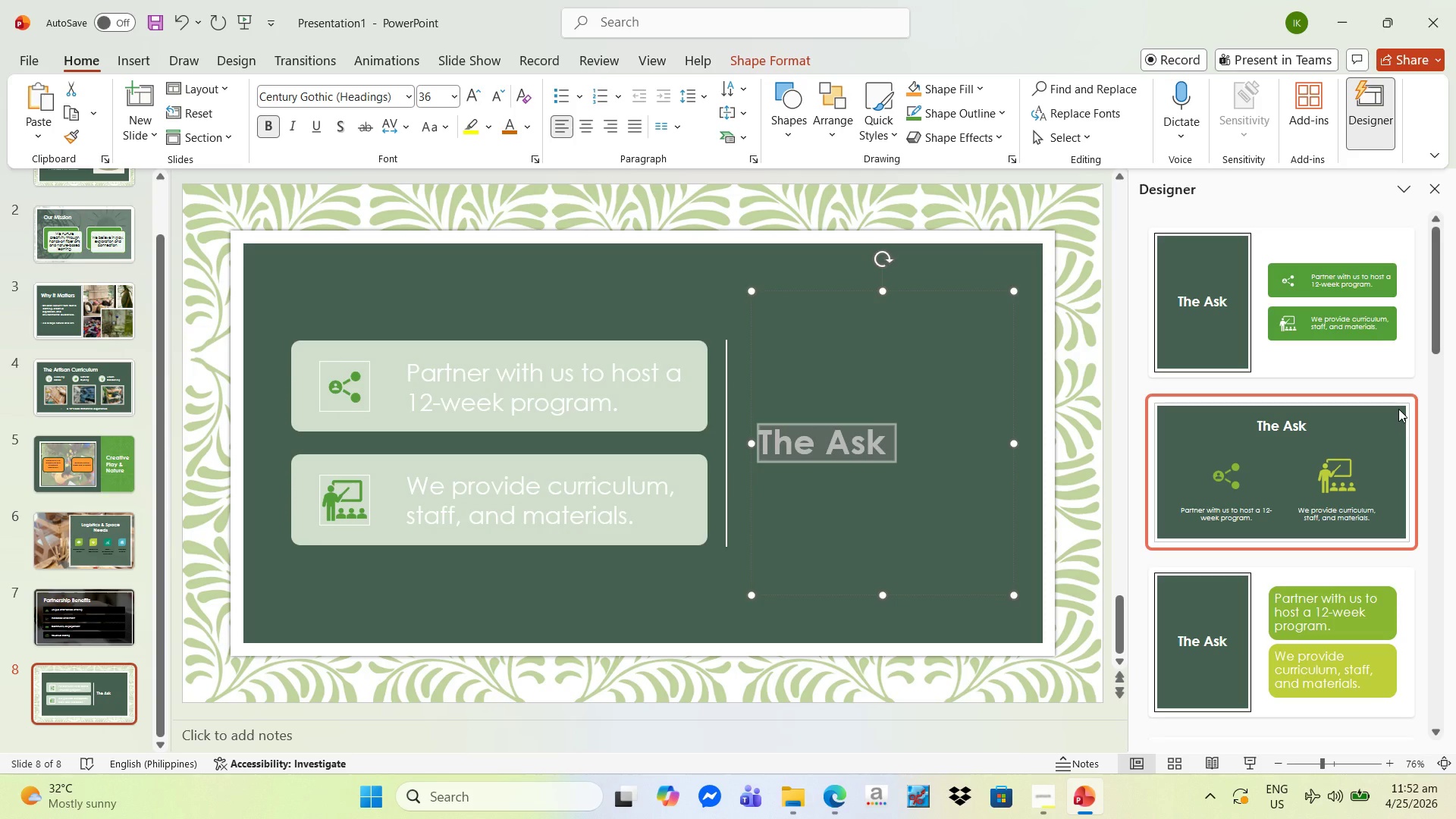 
wait(5.08)
 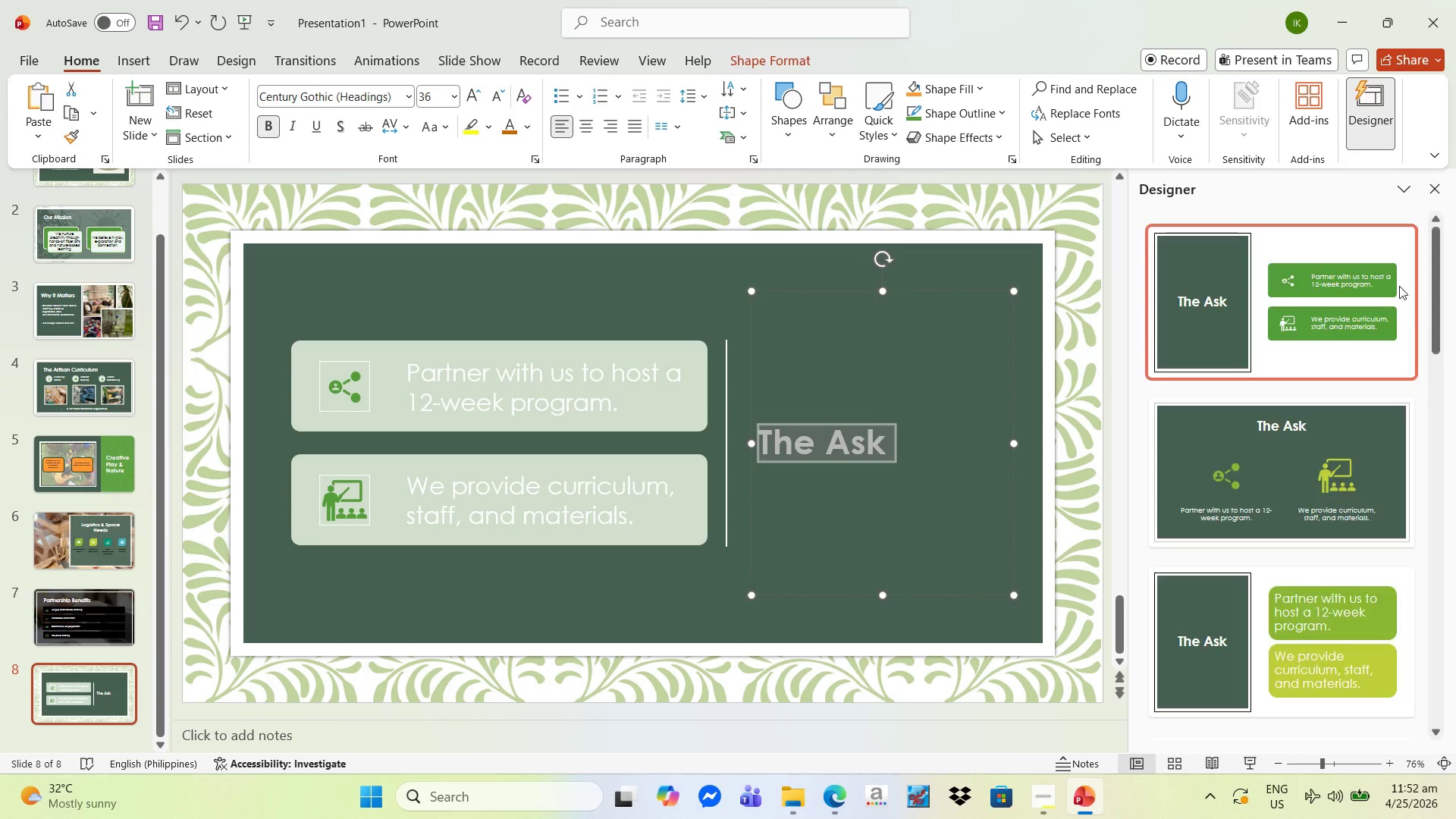 
scroll: coordinate [1401, 410], scroll_direction: down, amount: 4.0
 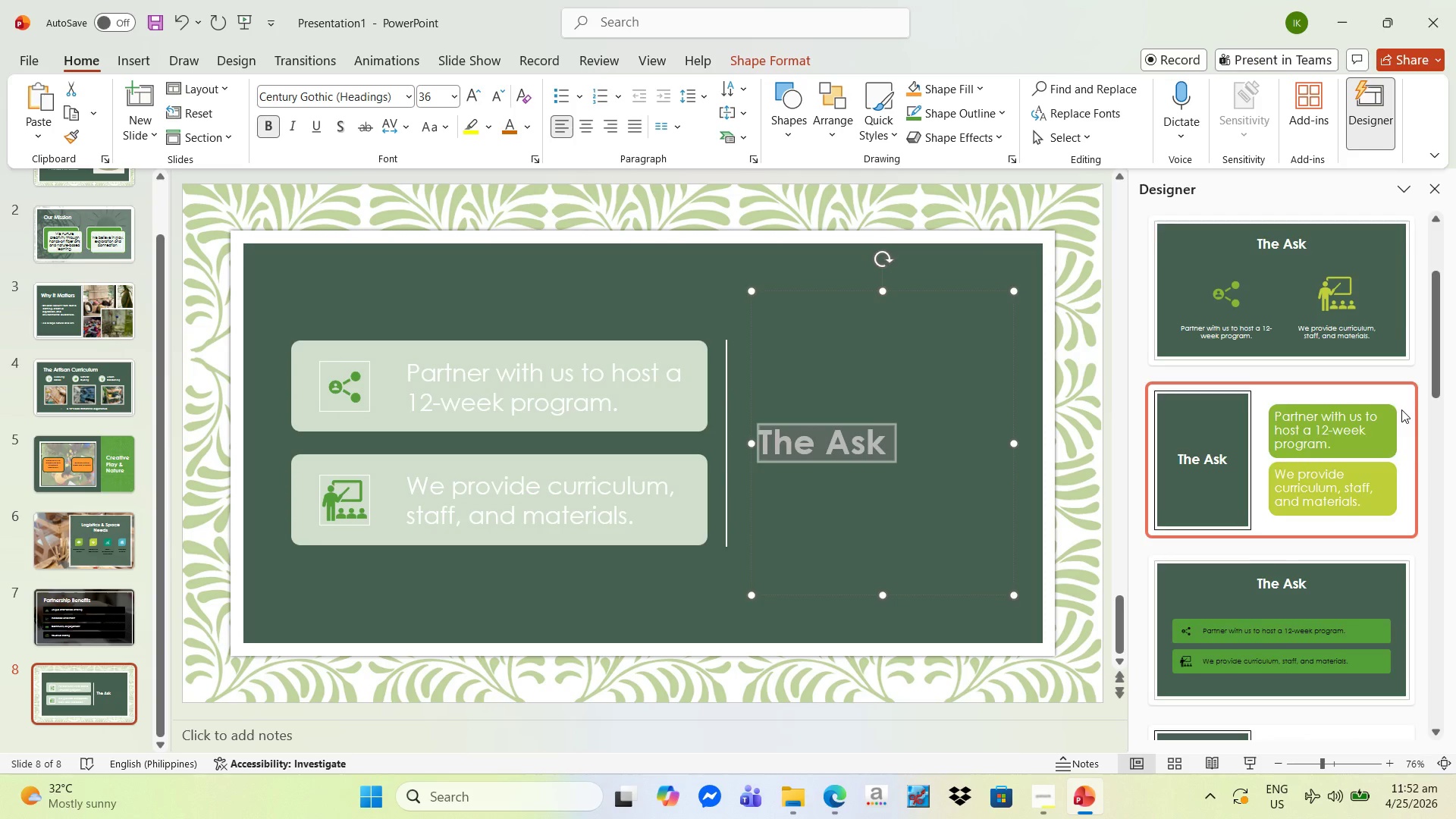 
scroll: coordinate [1303, 319], scroll_direction: up, amount: 1.0
 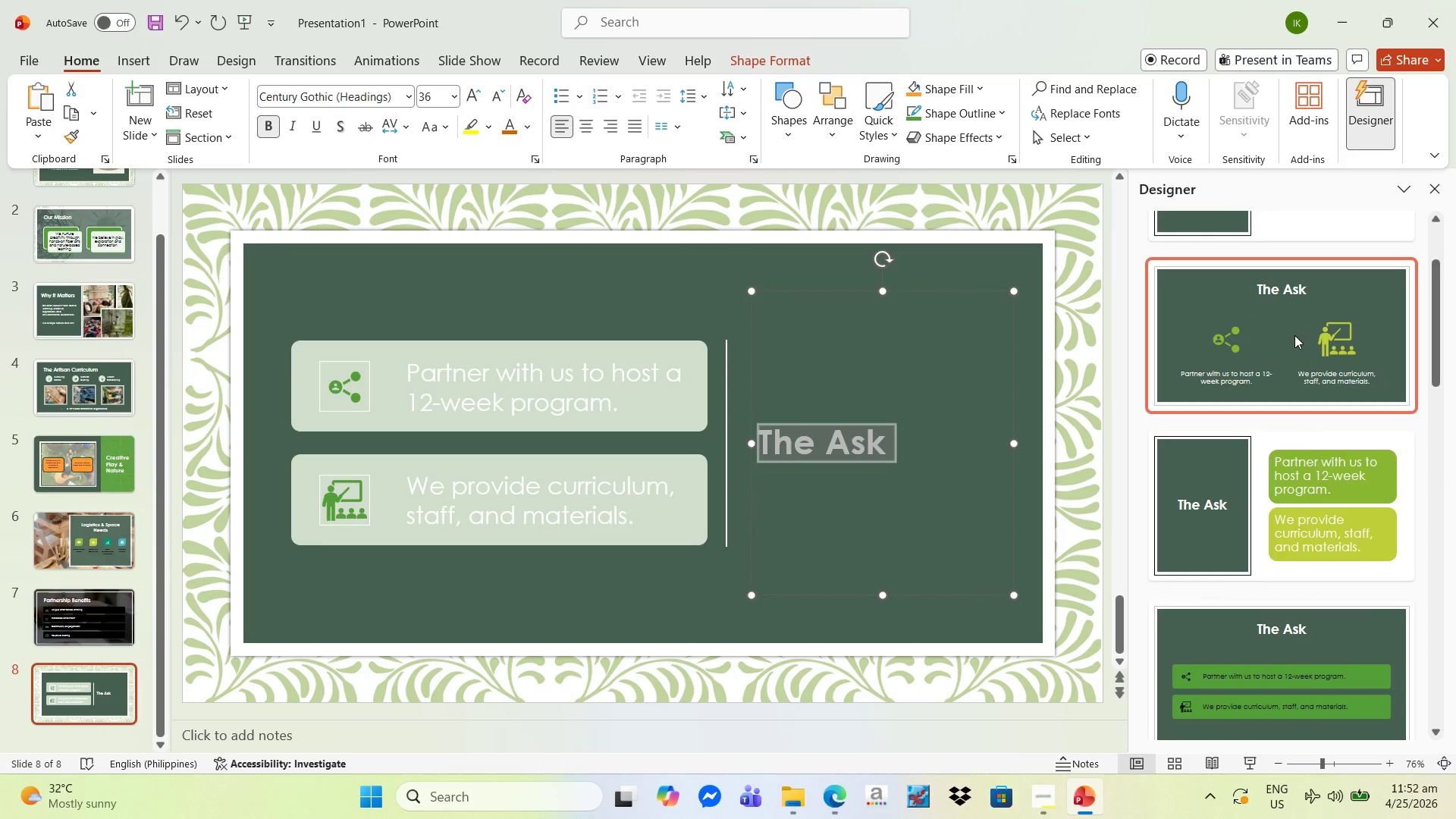 
left_click([1294, 336])
 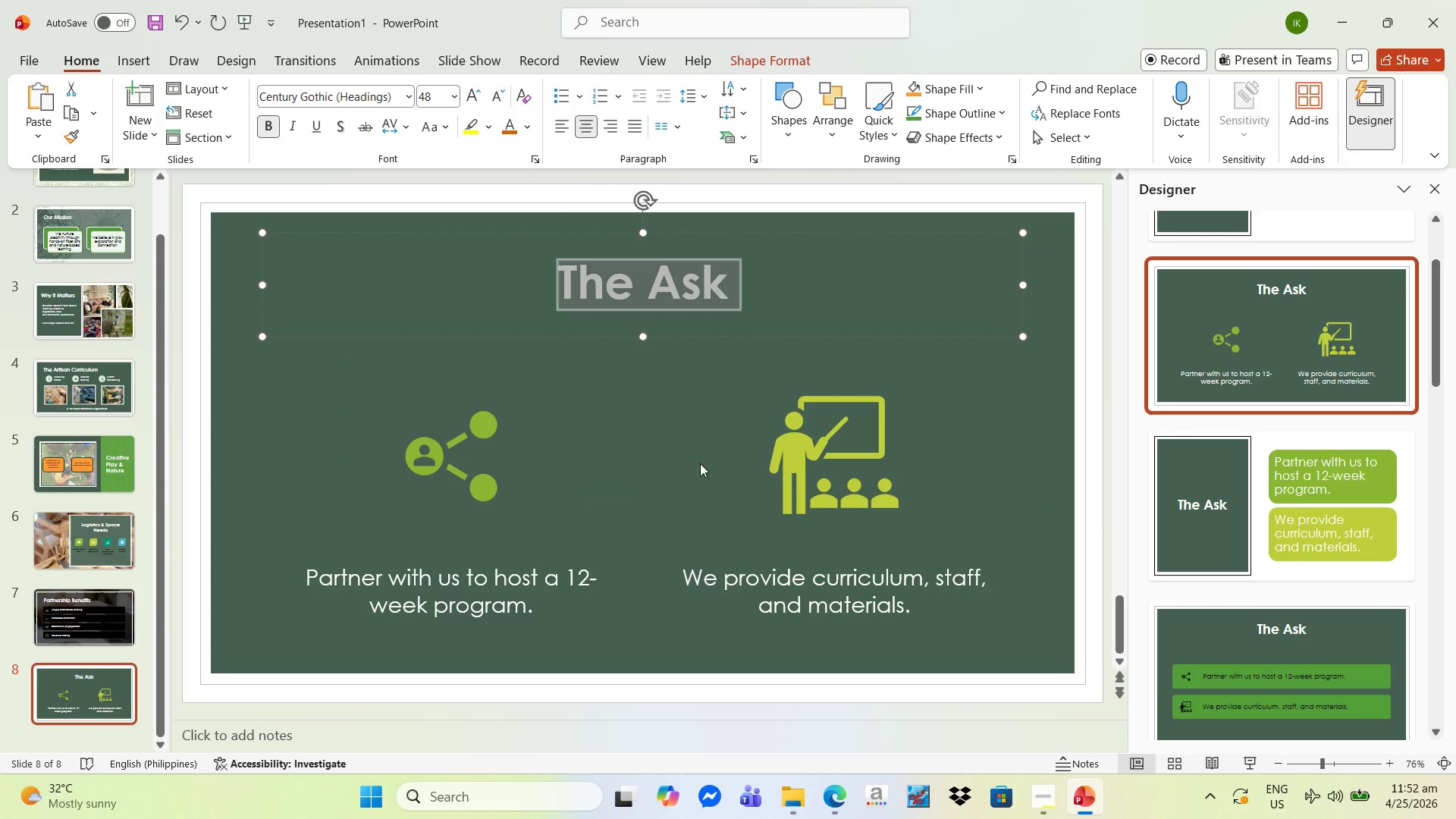 
left_click([526, 568])
 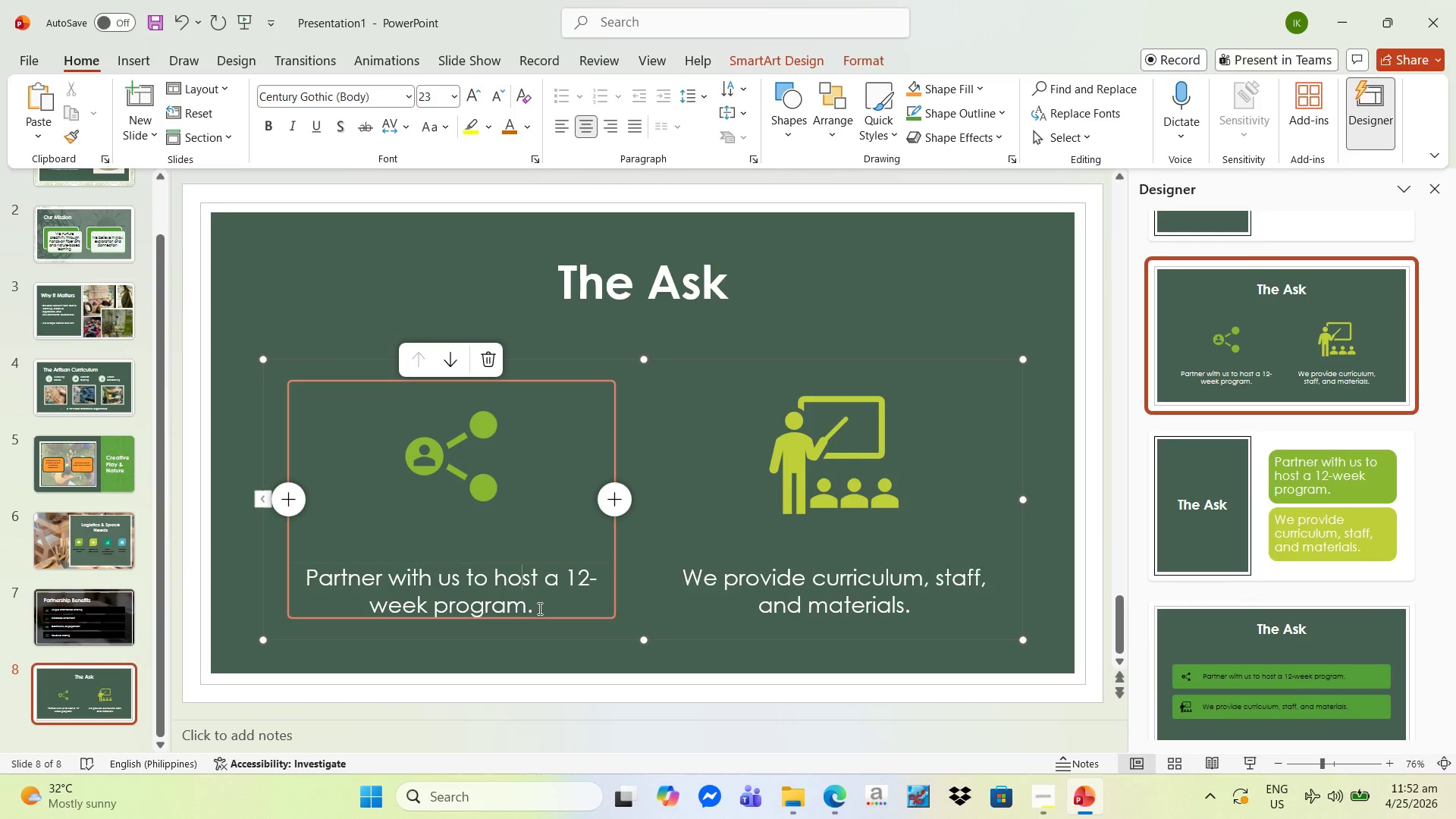 
left_click_drag(start_coordinate=[541, 608], to_coordinate=[295, 568])
 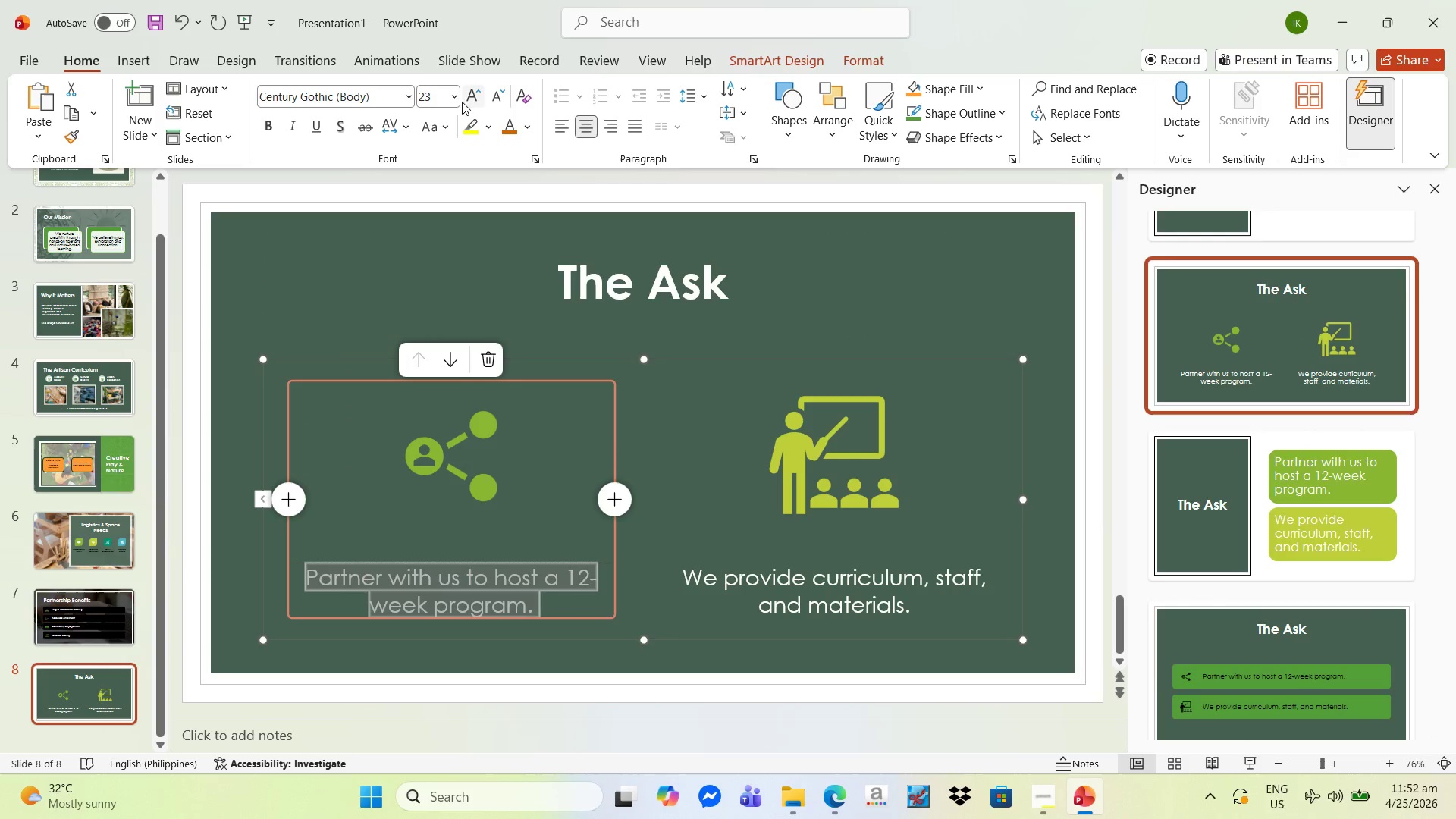 
left_click([472, 96])
 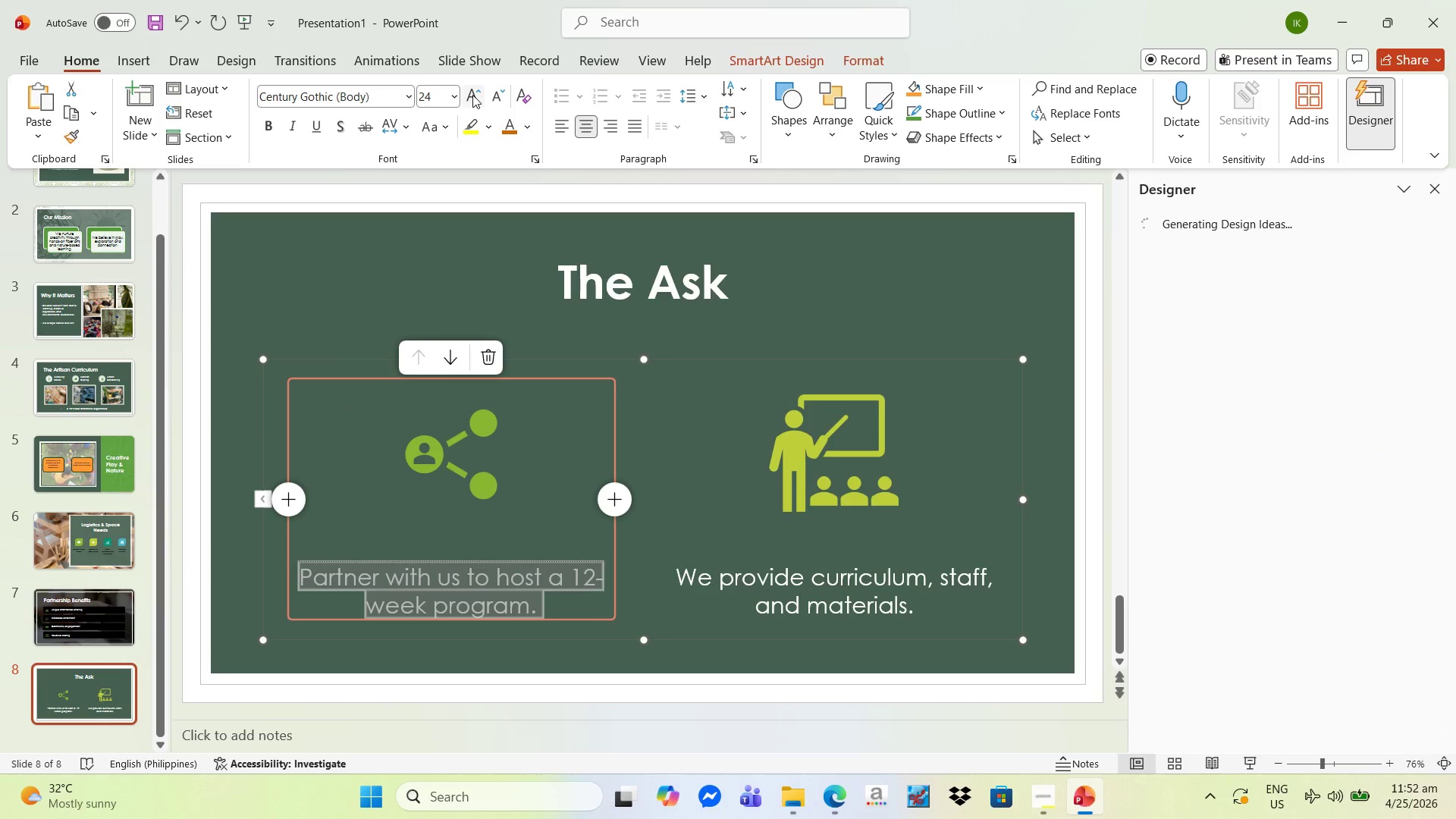 
left_click([472, 95])
 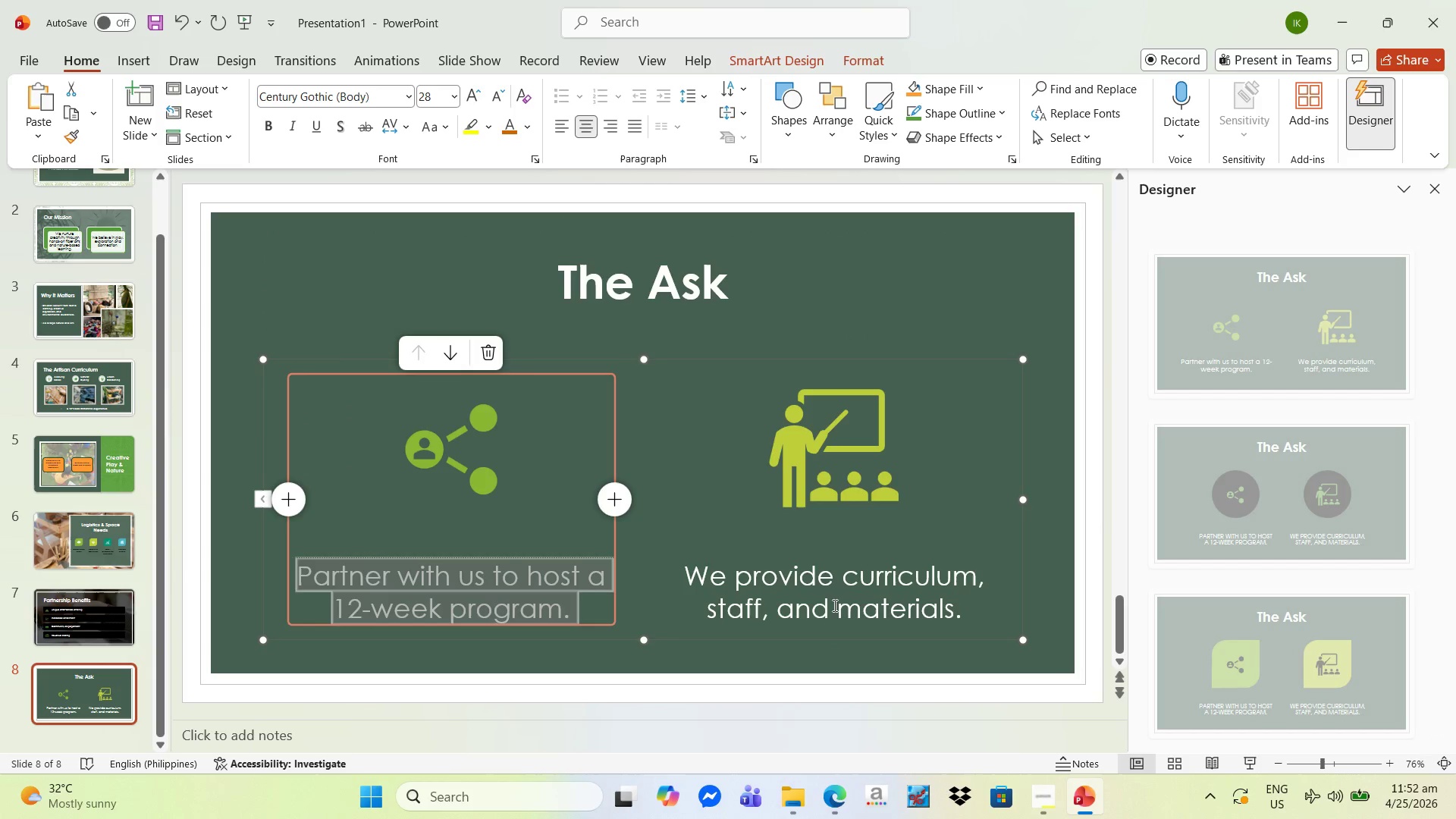 
left_click([837, 601])
 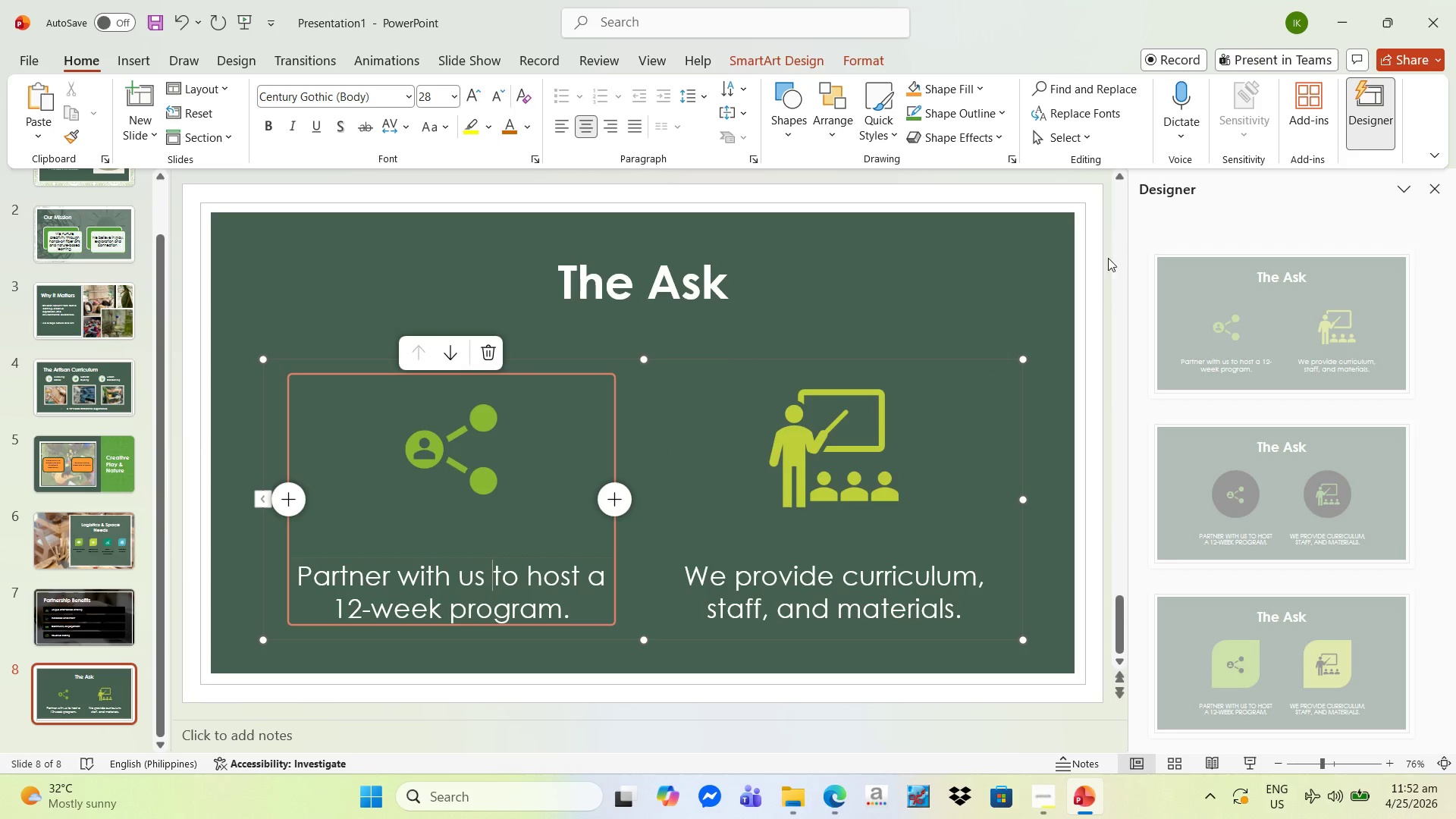 
wait(6.77)
 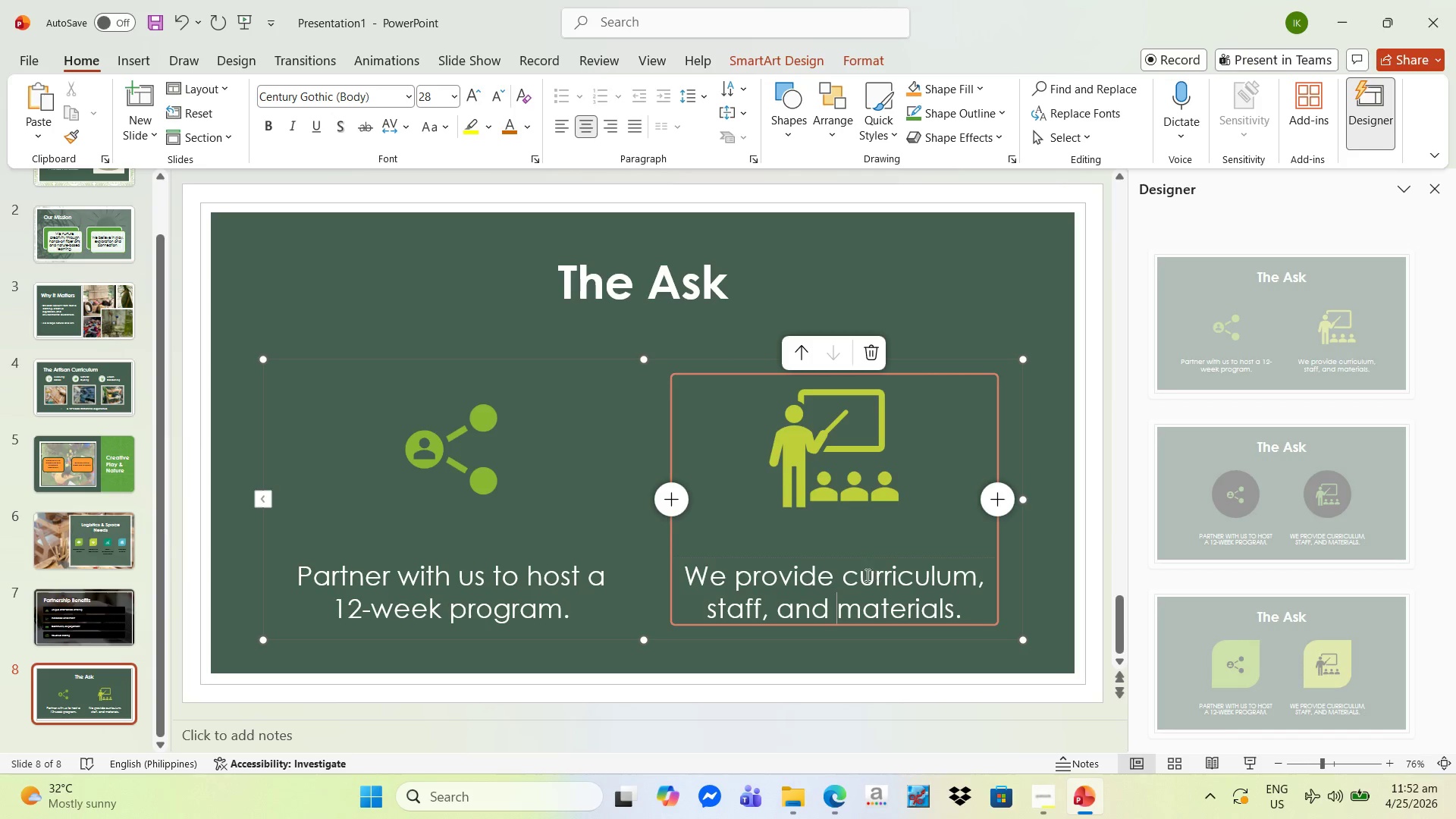 
left_click([1050, 251])
 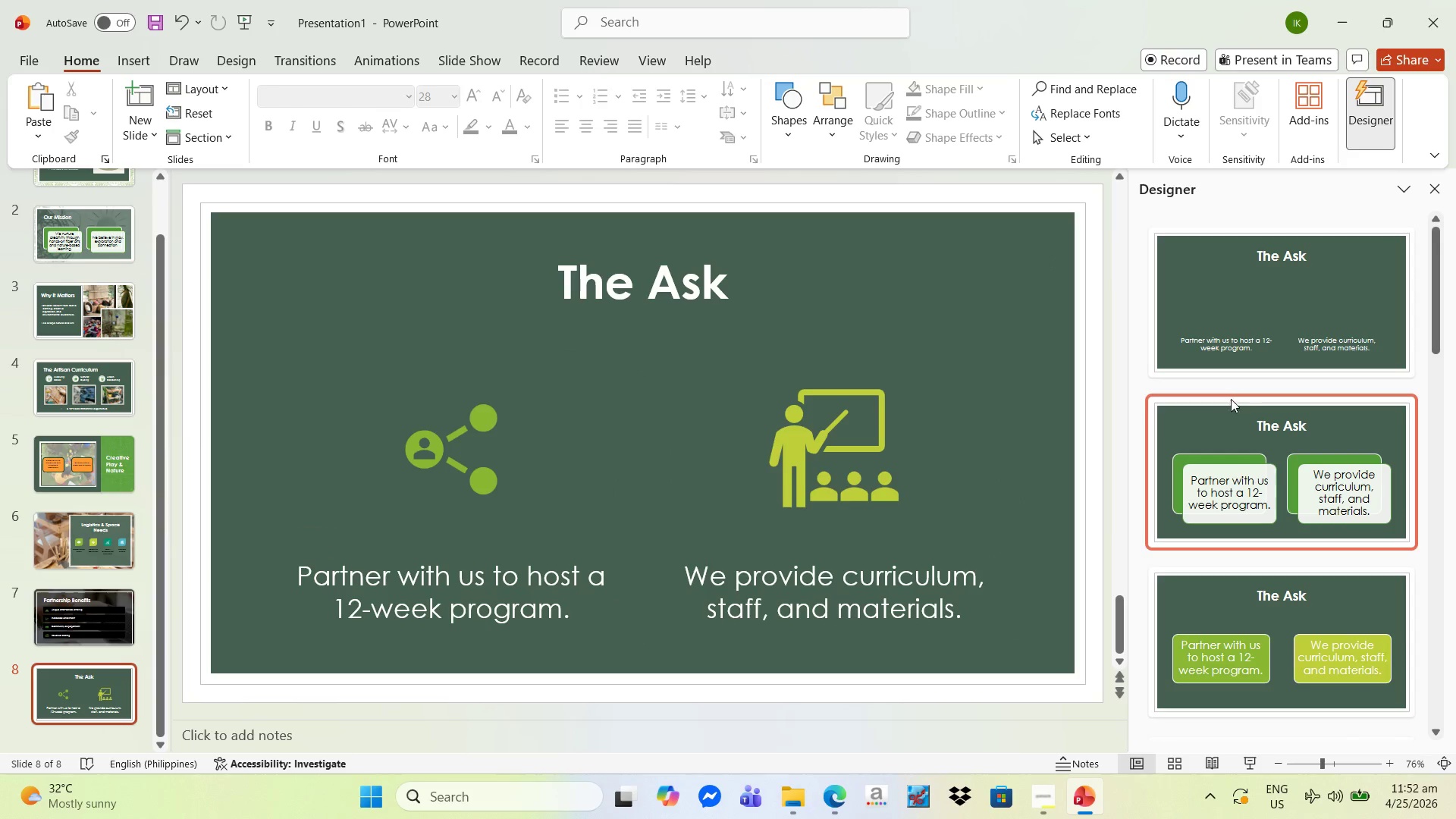 
scroll: coordinate [1269, 435], scroll_direction: down, amount: 27.0
 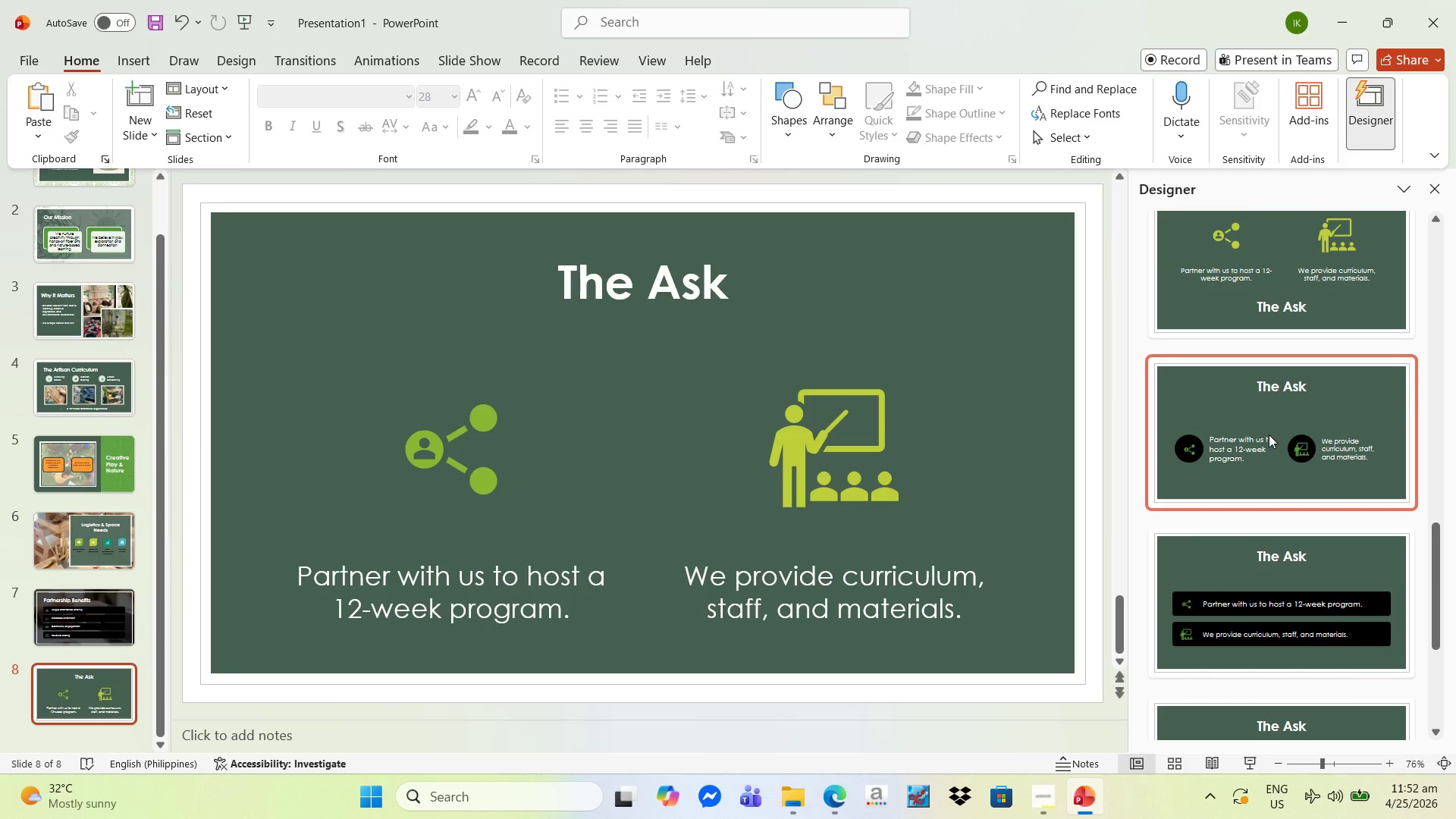 
left_click([1316, 422])
 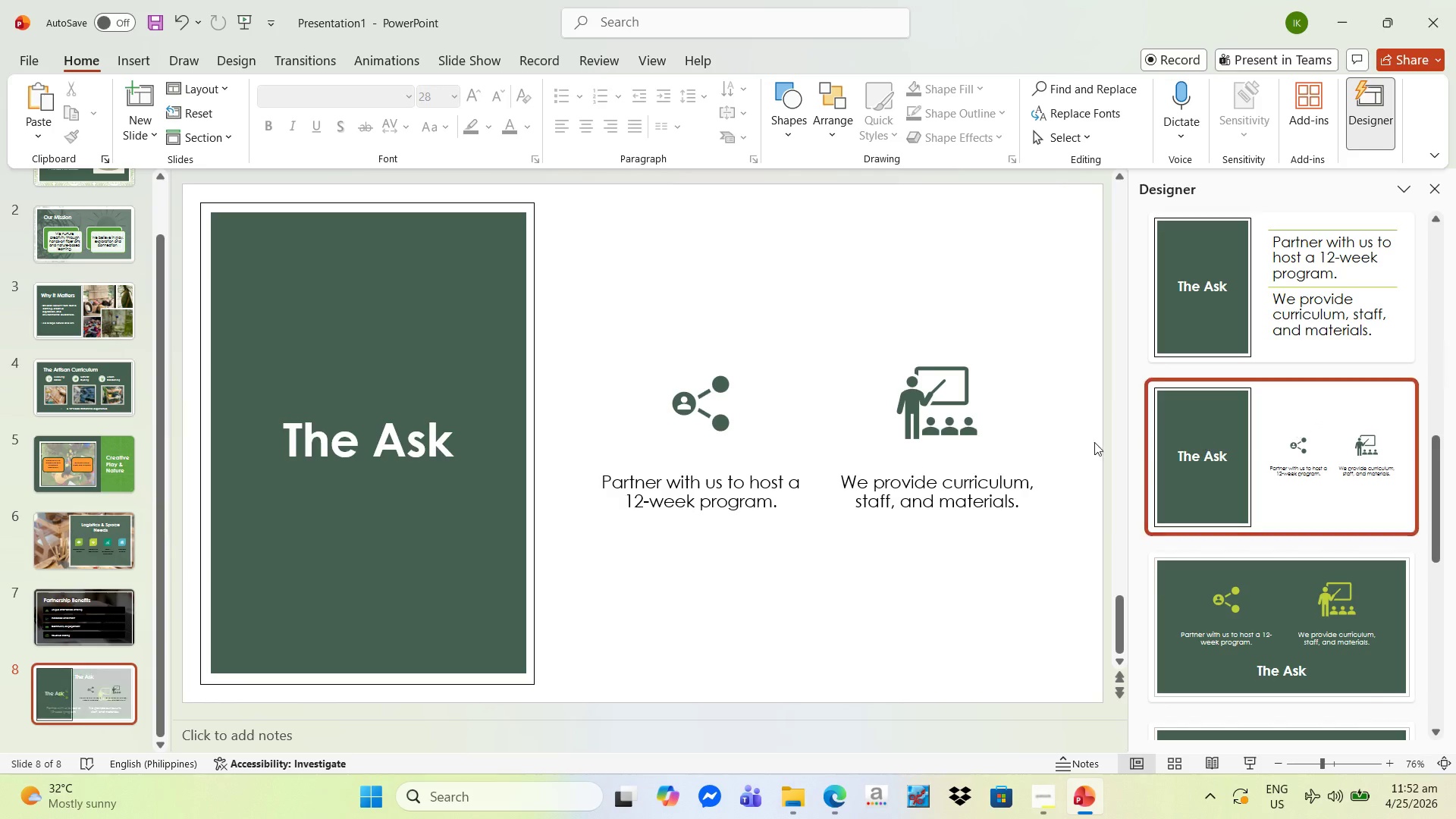 
scroll: coordinate [1269, 435], scroll_direction: up, amount: 8.0
 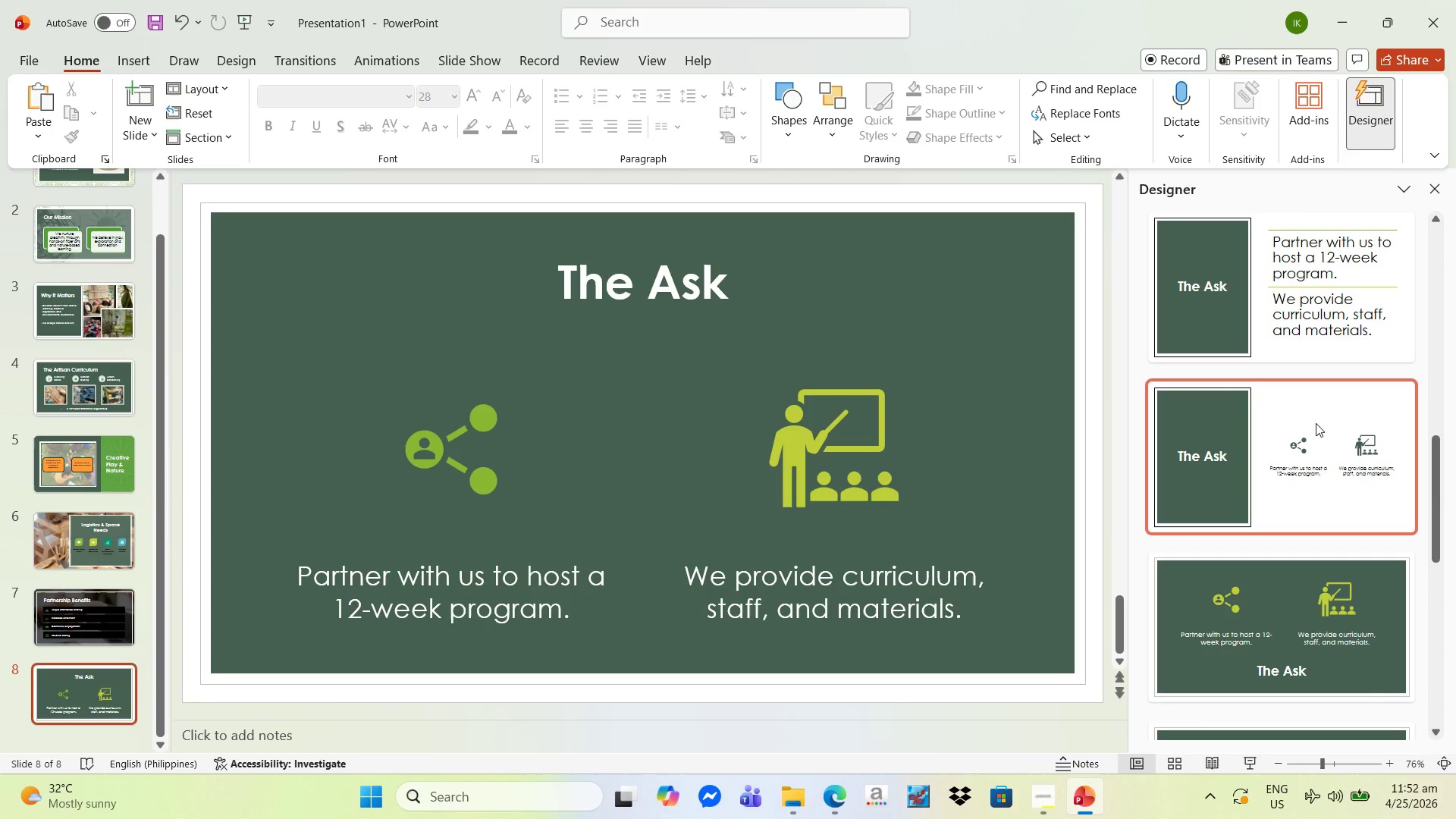 
left_click([823, 397])
 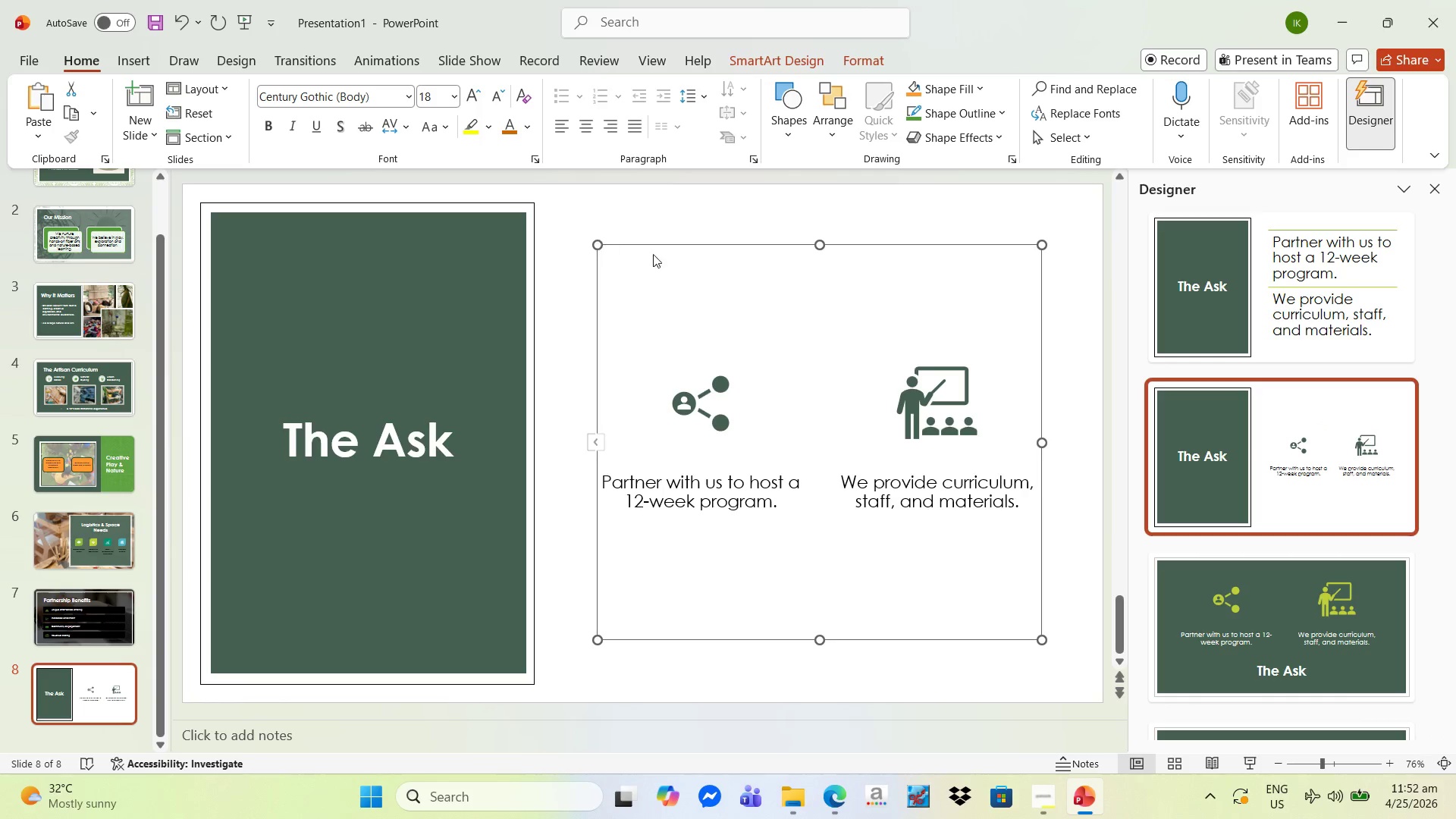 
left_click_drag(start_coordinate=[821, 245], to_coordinate=[814, 352])
 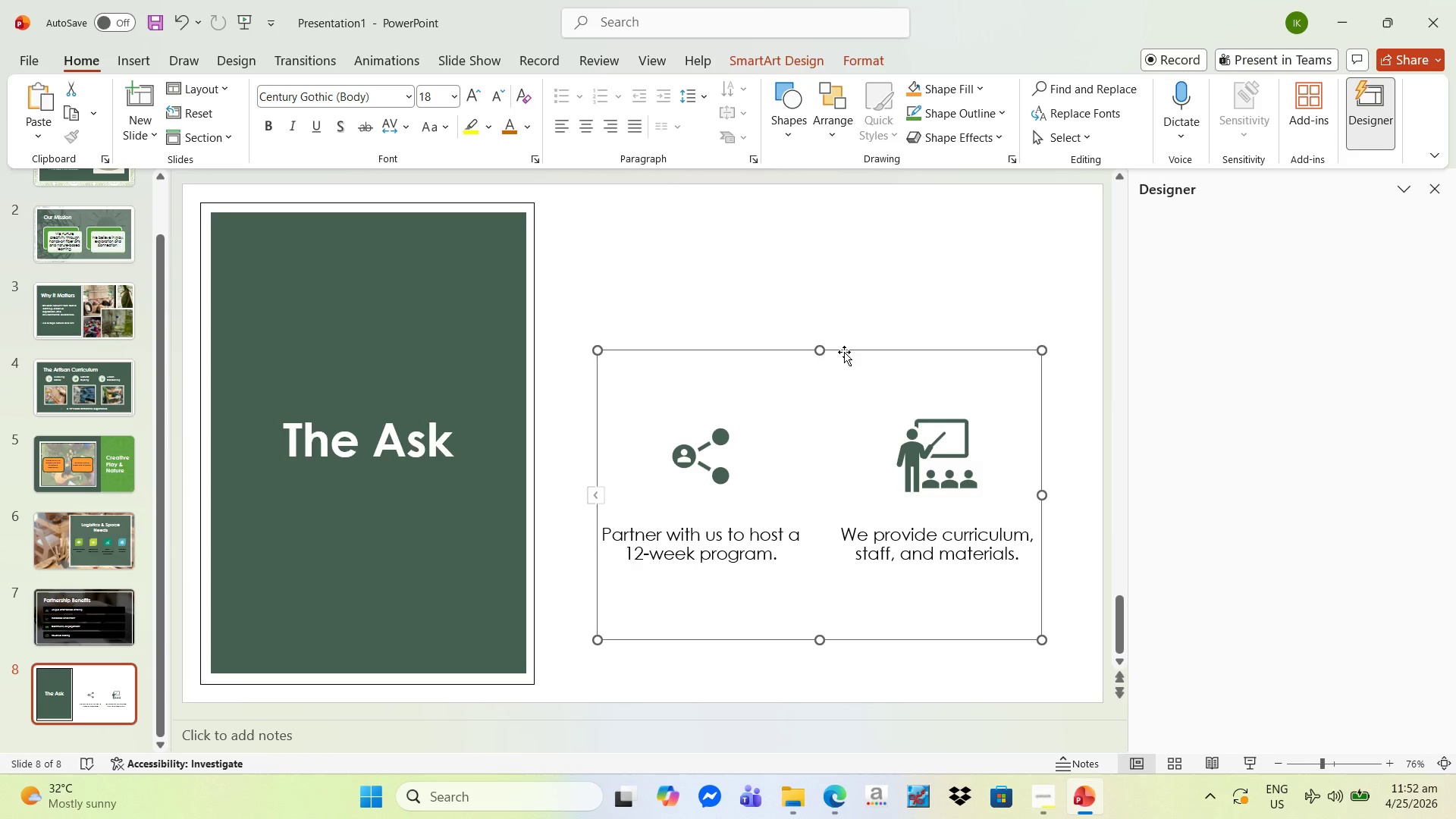 
key(Control+Z)
 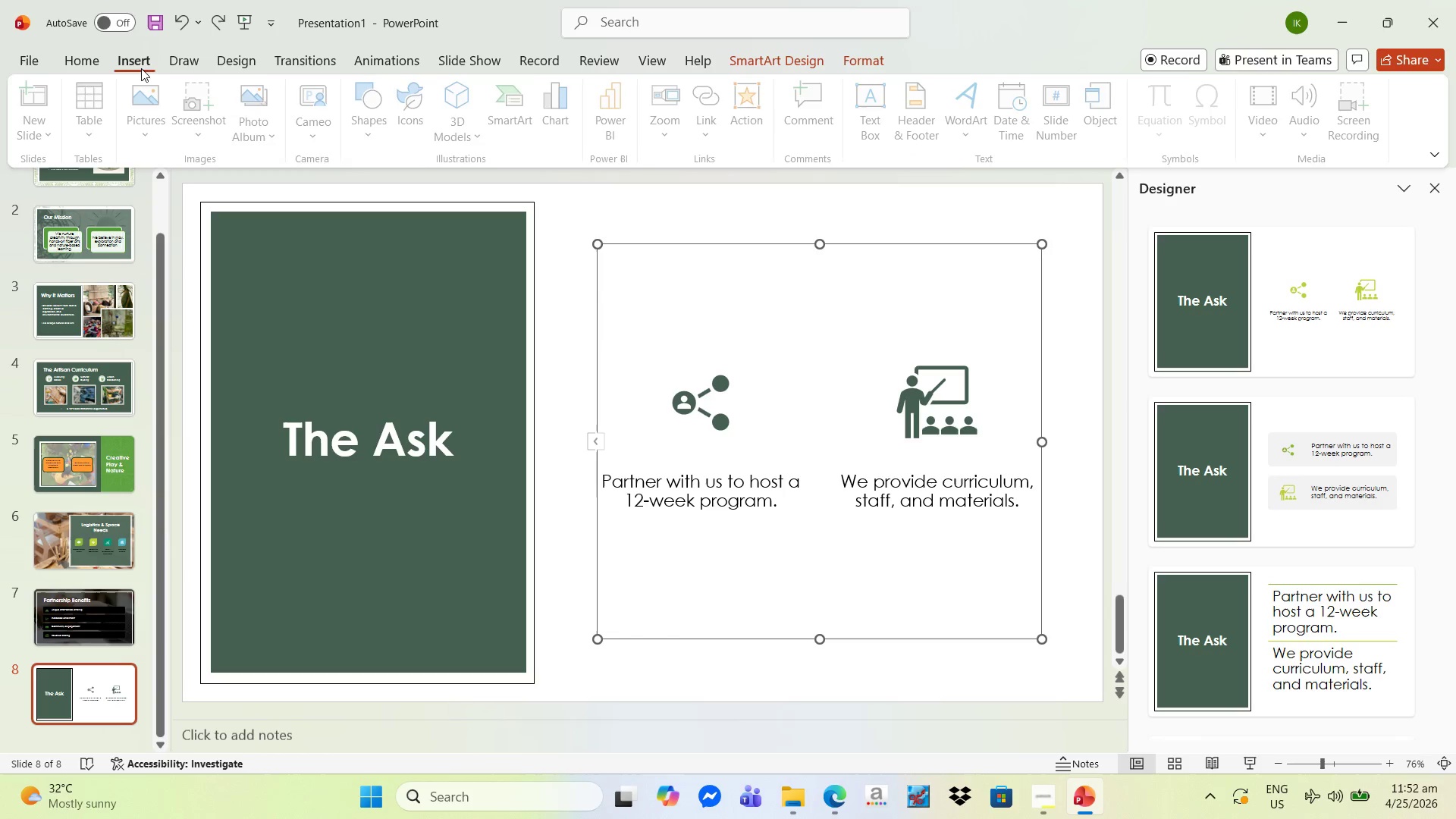 
left_click([153, 102])
 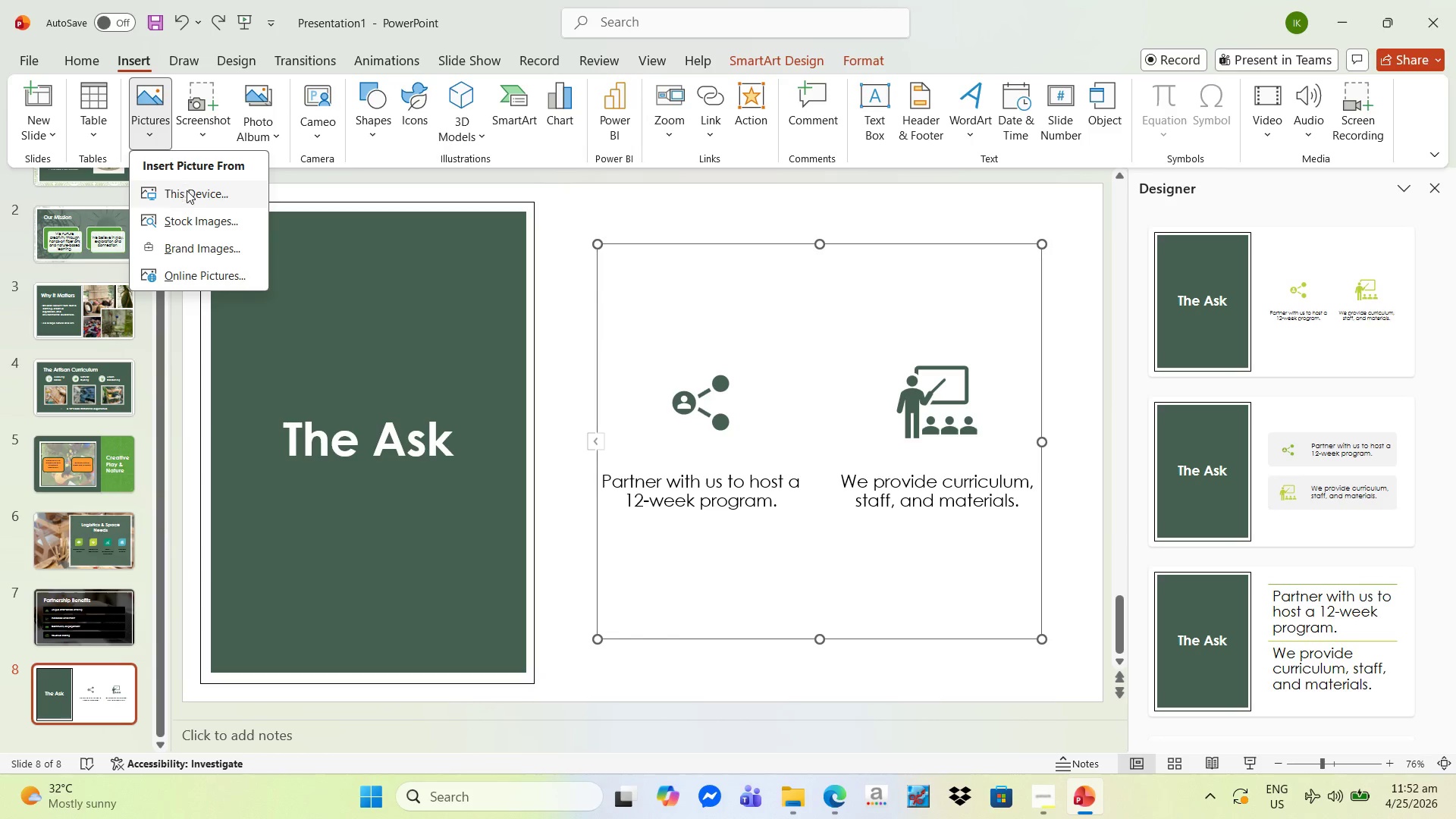 
left_click([187, 193])
 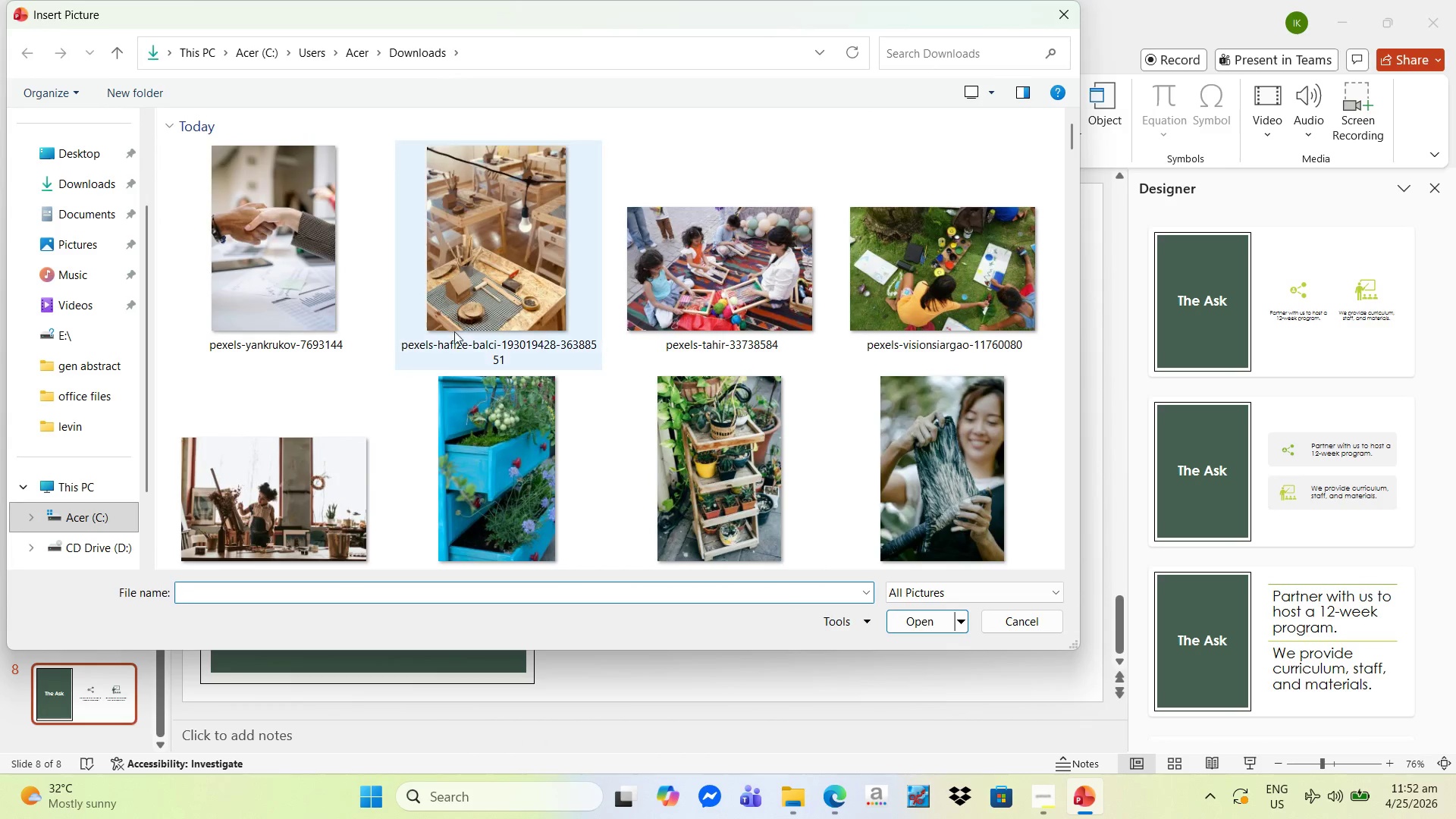 
scroll: coordinate [726, 425], scroll_direction: down, amount: 4.0
 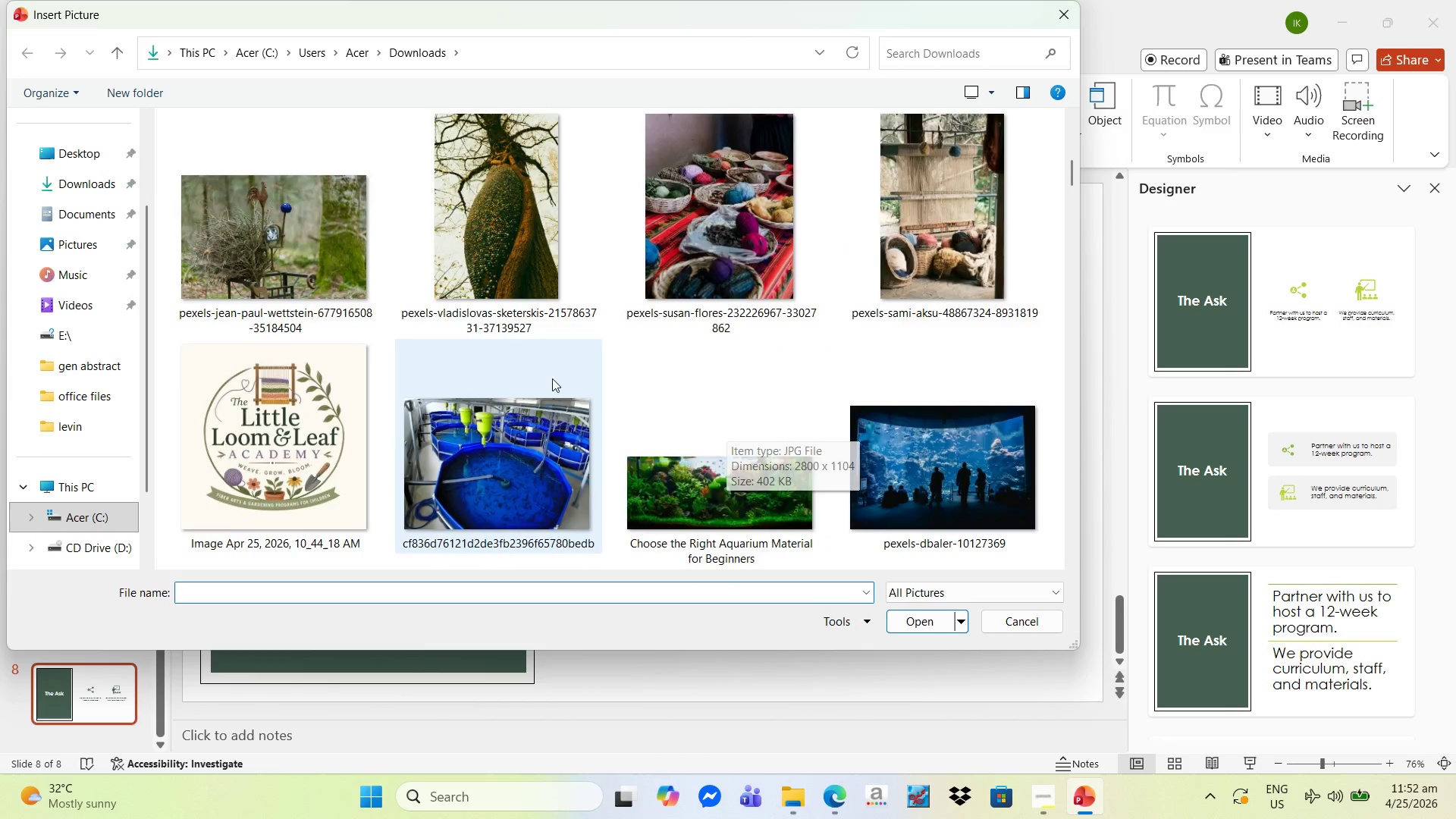 
left_click([306, 436])
 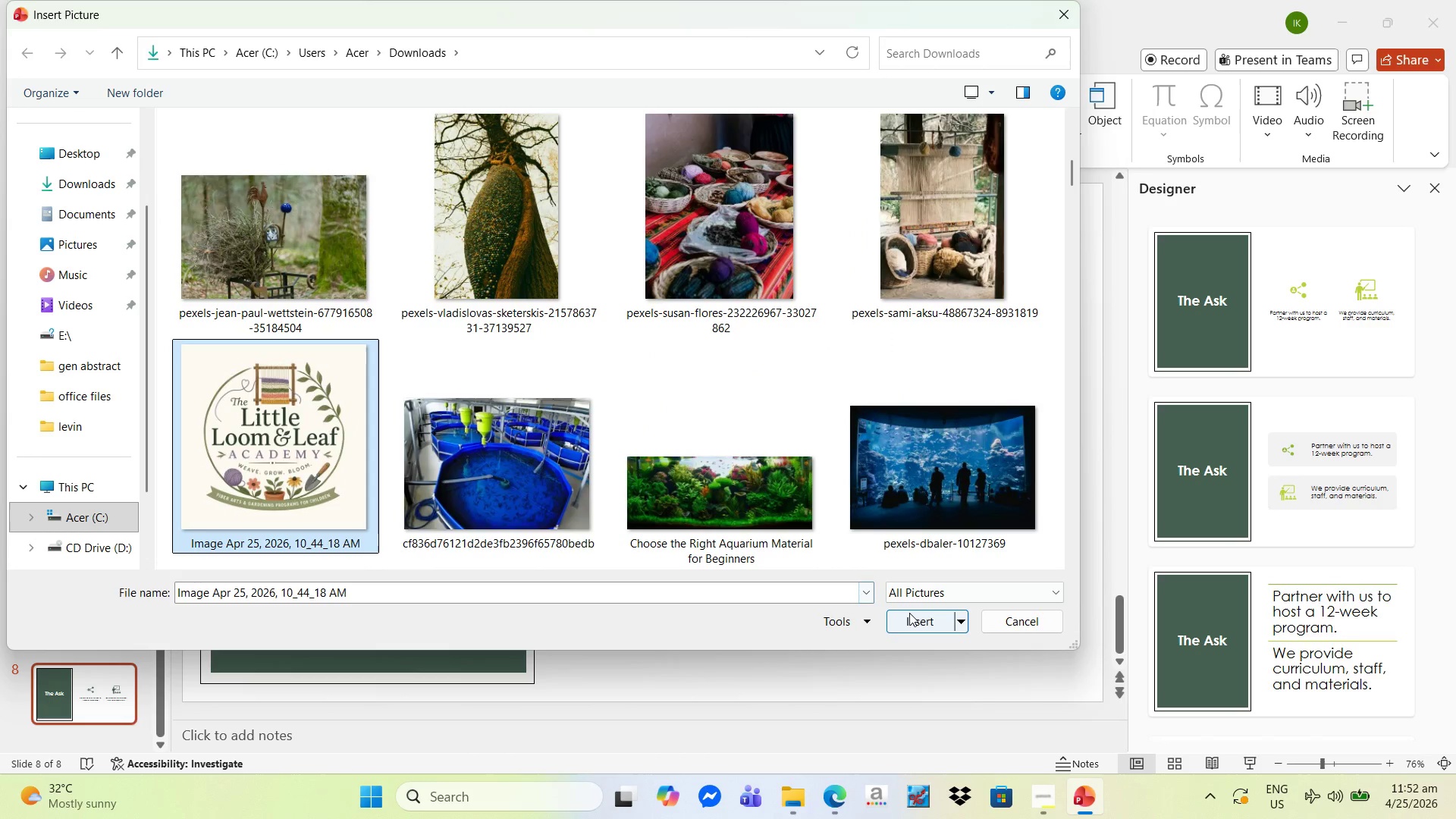 
scroll: coordinate [357, 422], scroll_direction: none, amount: 0.0
 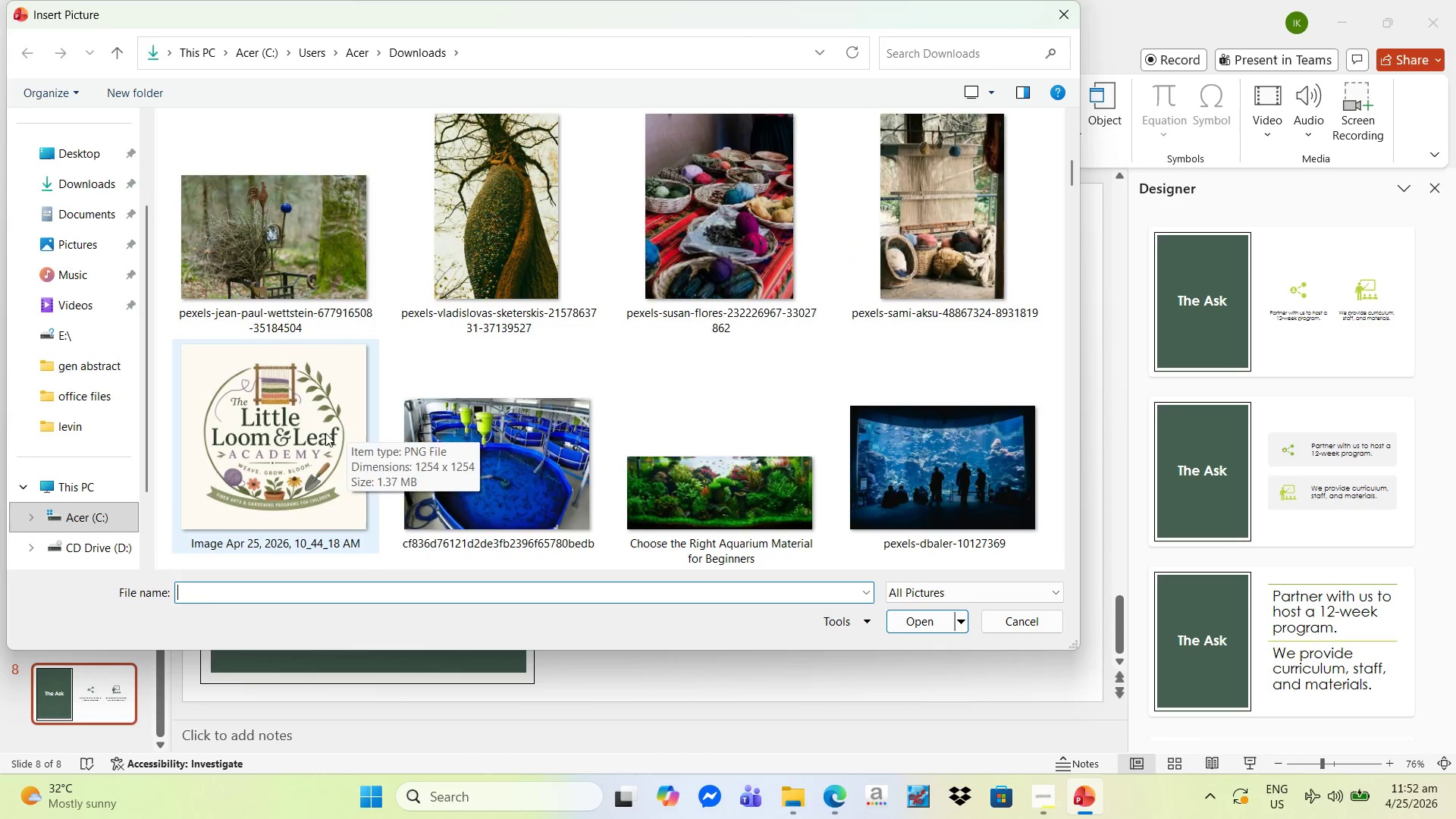 
left_click([911, 616])
 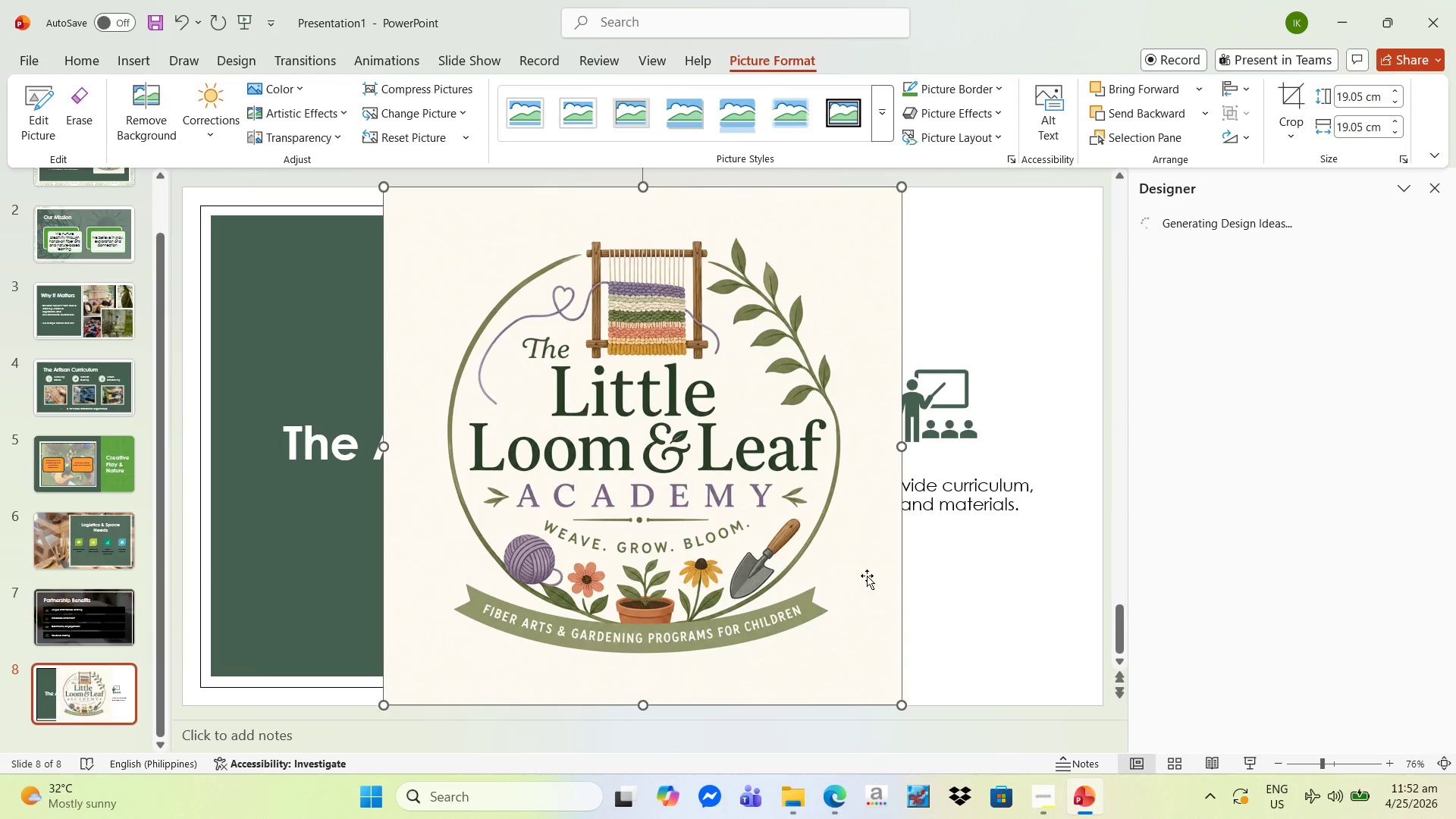 
right_click([698, 444])
 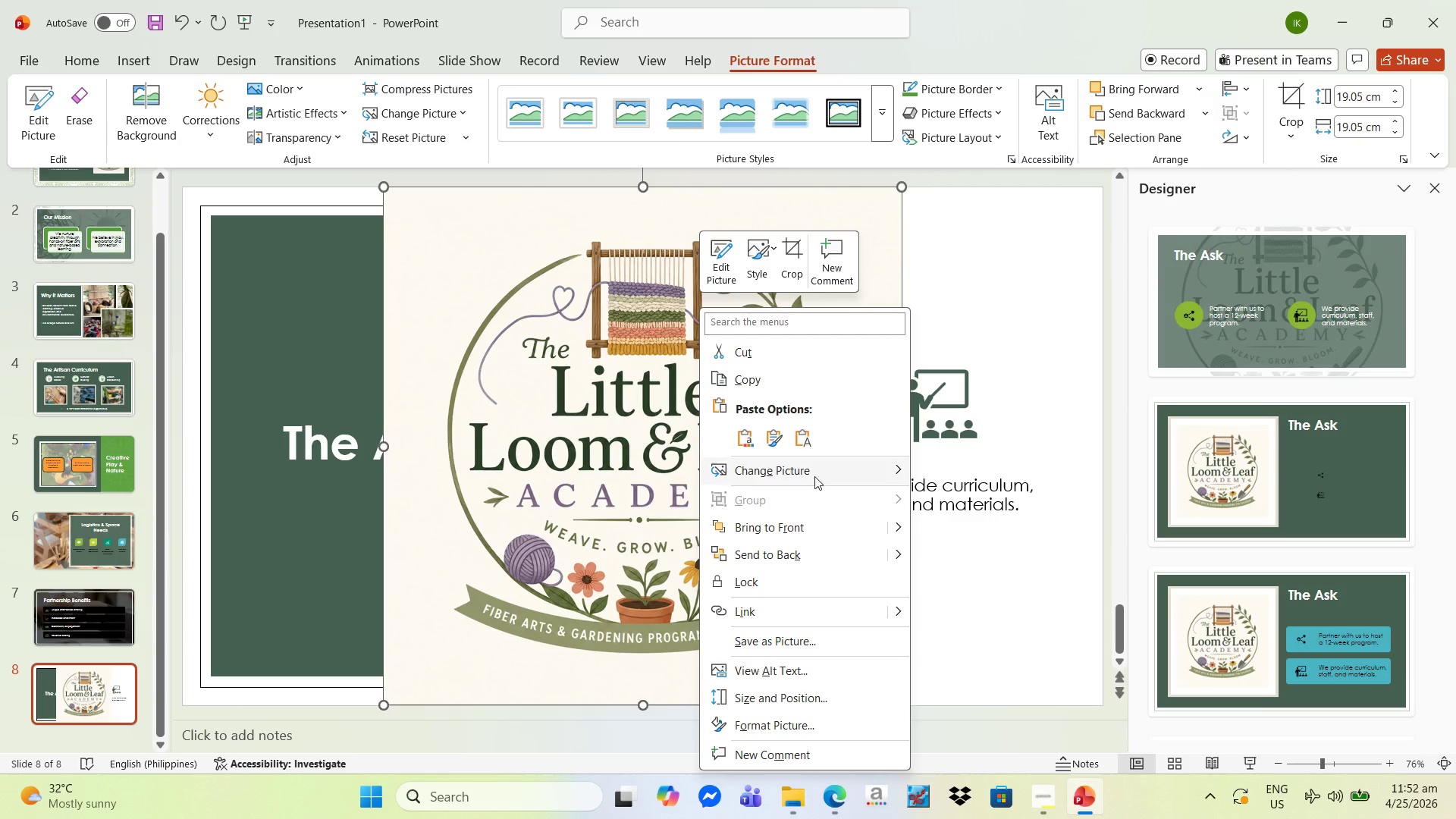 
left_click([796, 550])
 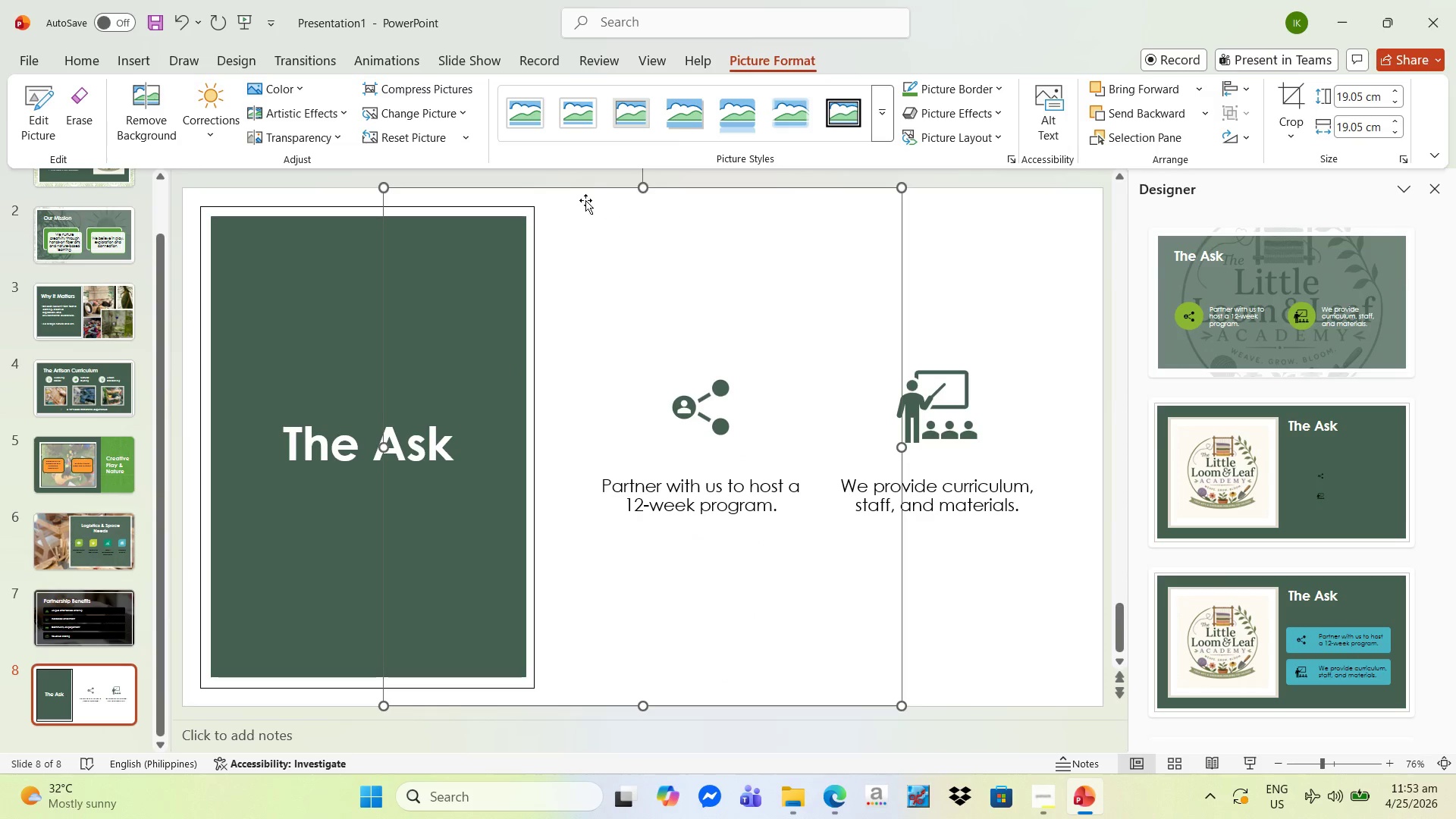 
left_click_drag(start_coordinate=[578, 193], to_coordinate=[759, 215])
 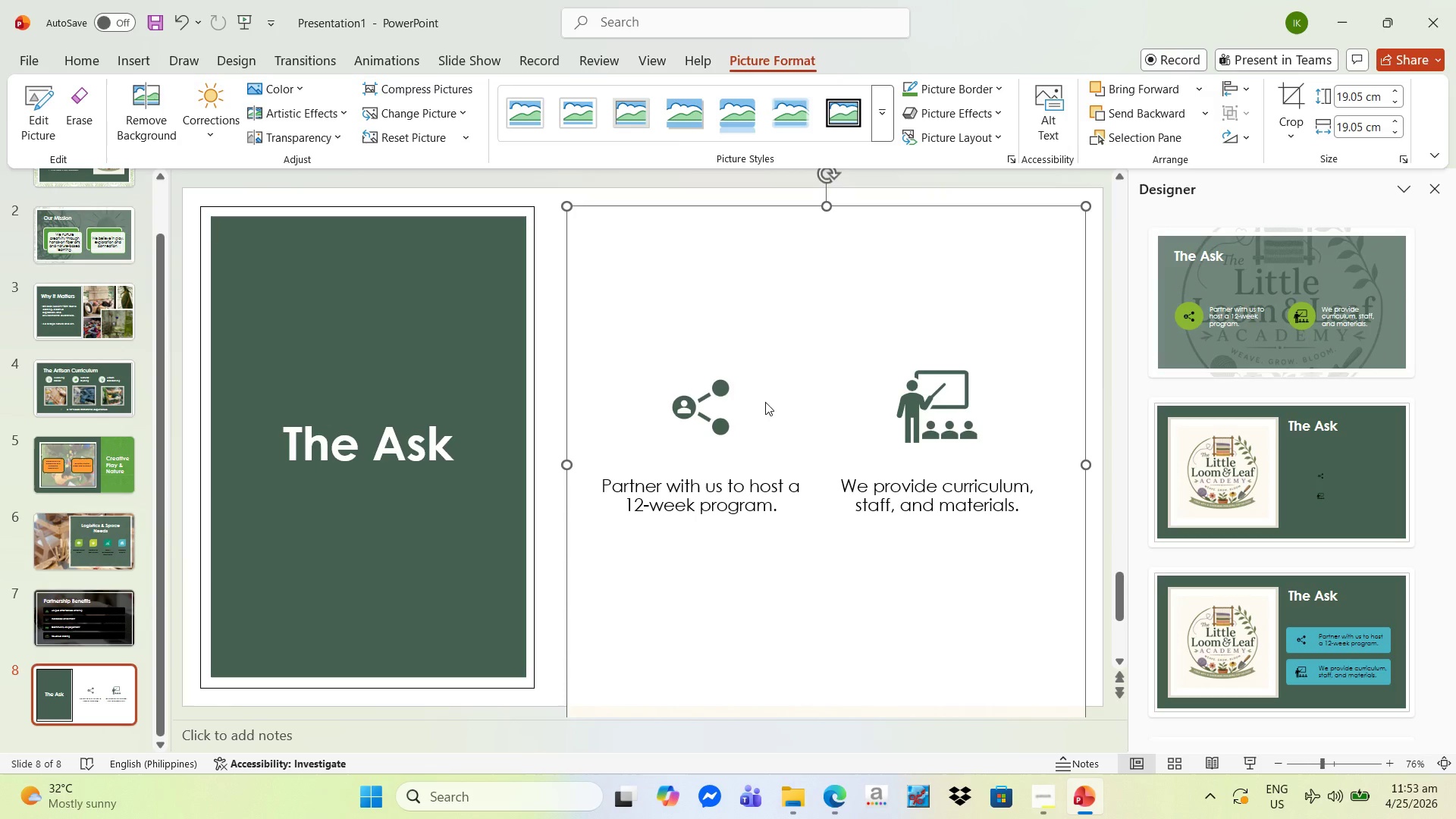 
left_click([708, 390])
 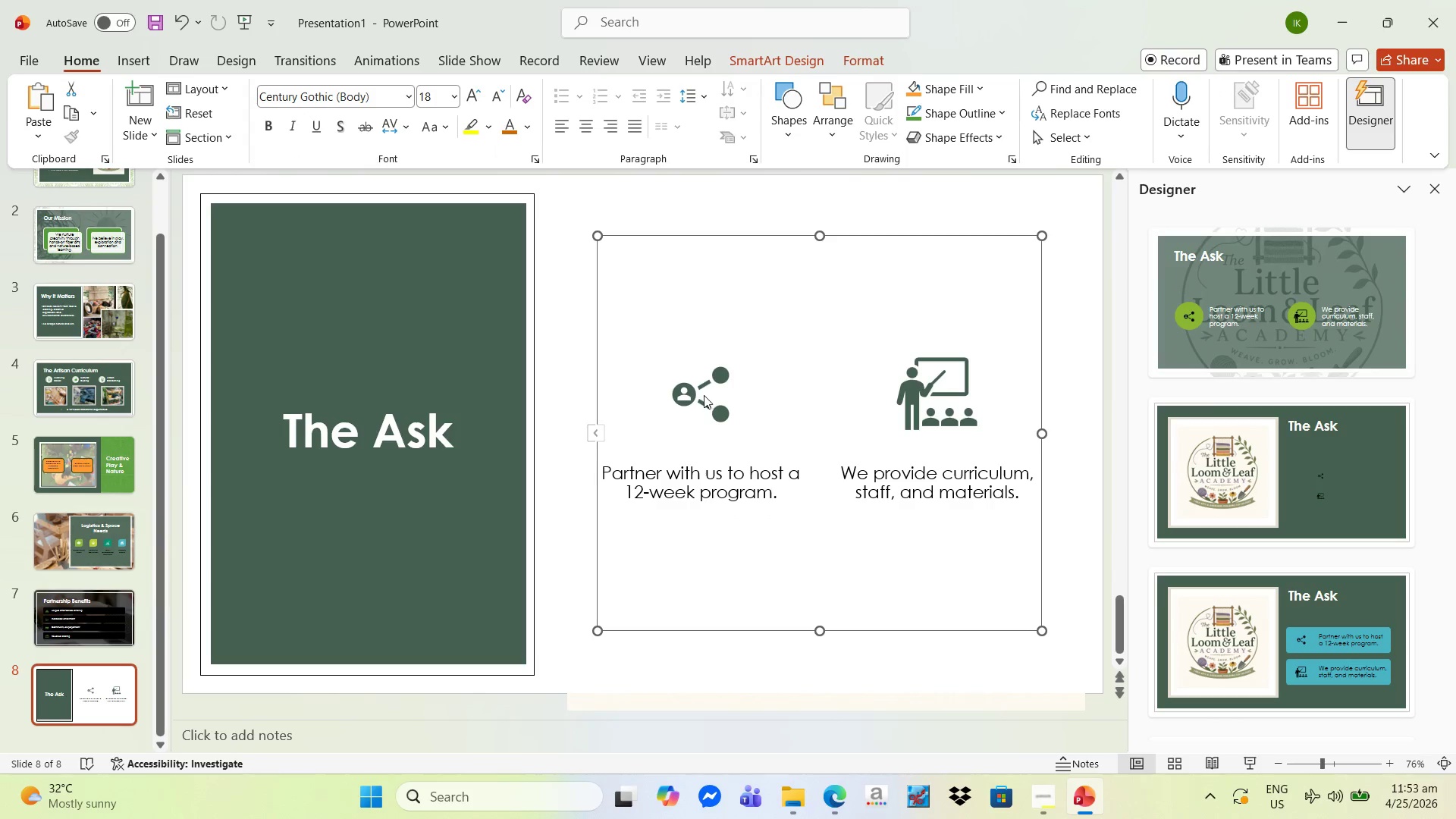 
left_click([699, 397])
 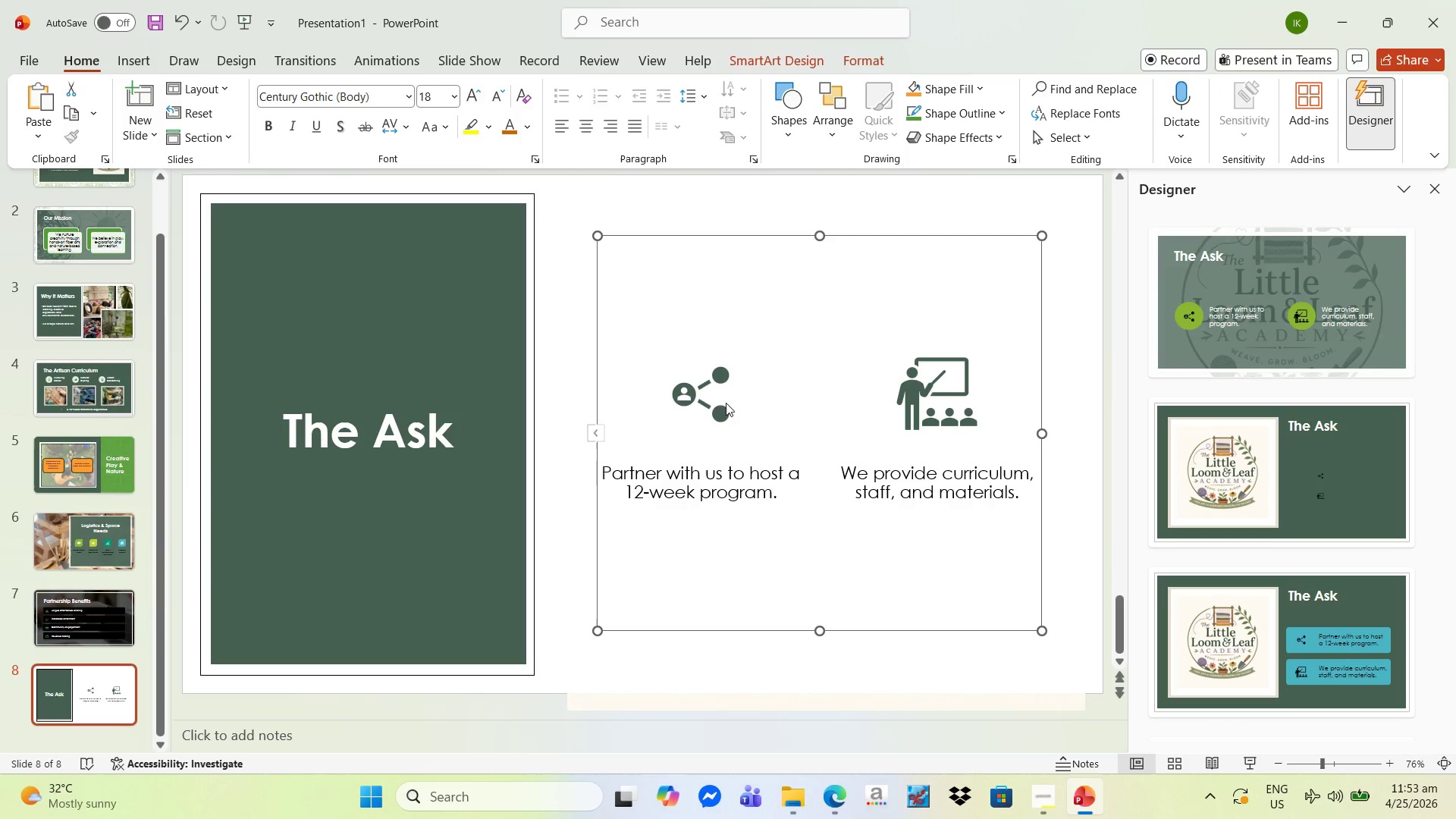 
left_click([730, 406])
 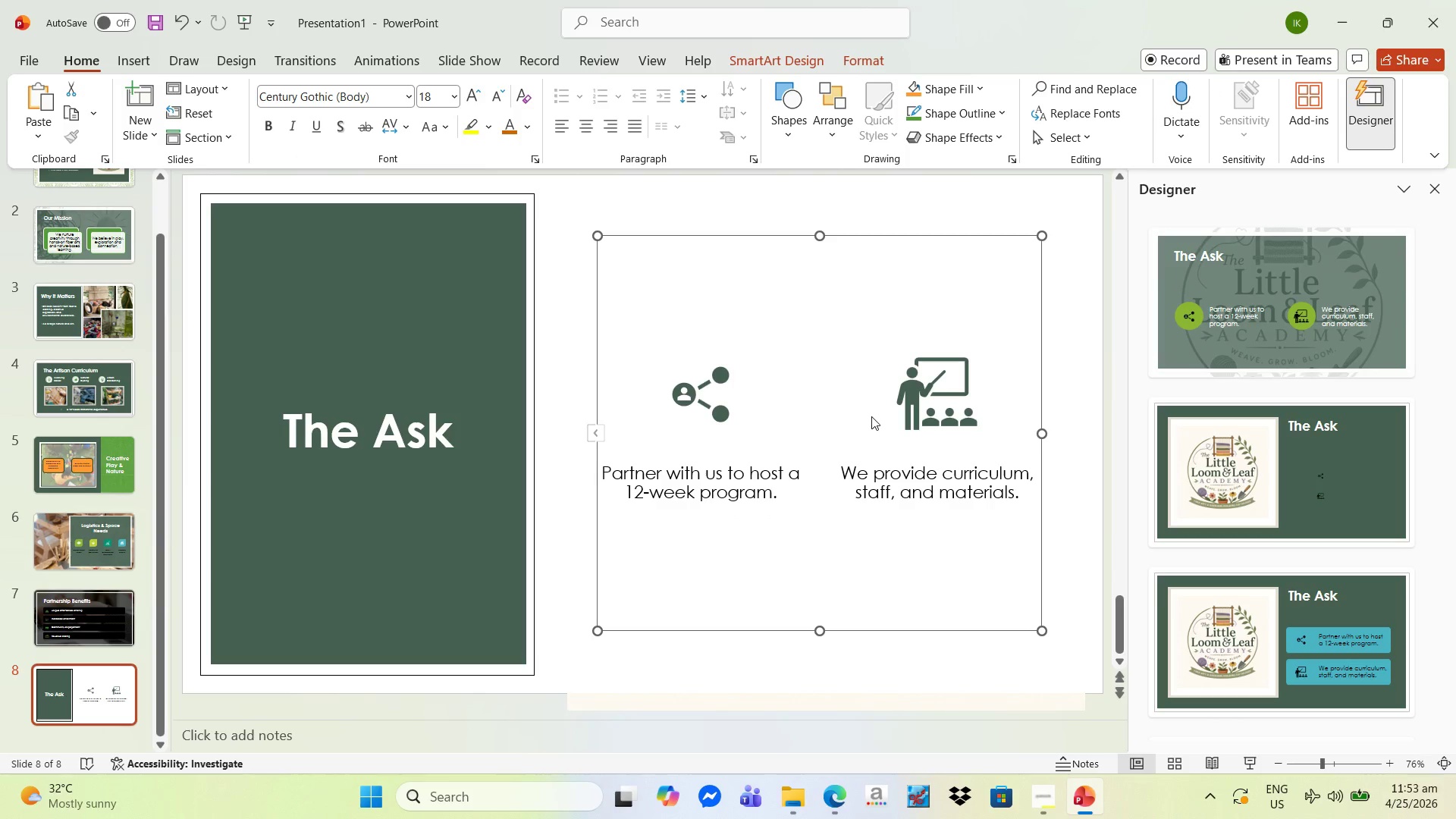 
hold_key(key=ControlLeft, duration=0.64)
 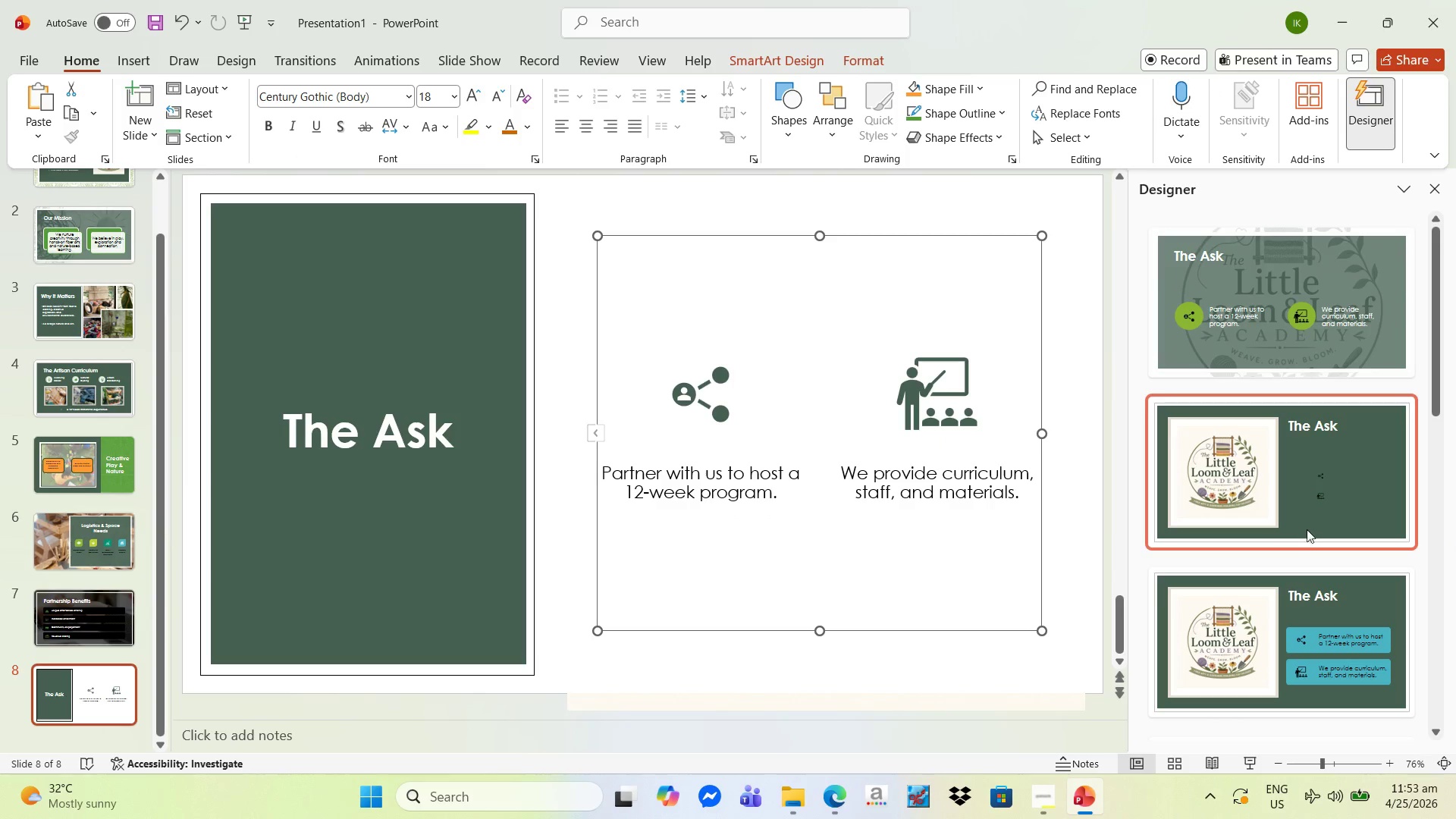 
scroll: coordinate [1317, 494], scroll_direction: down, amount: 23.0
 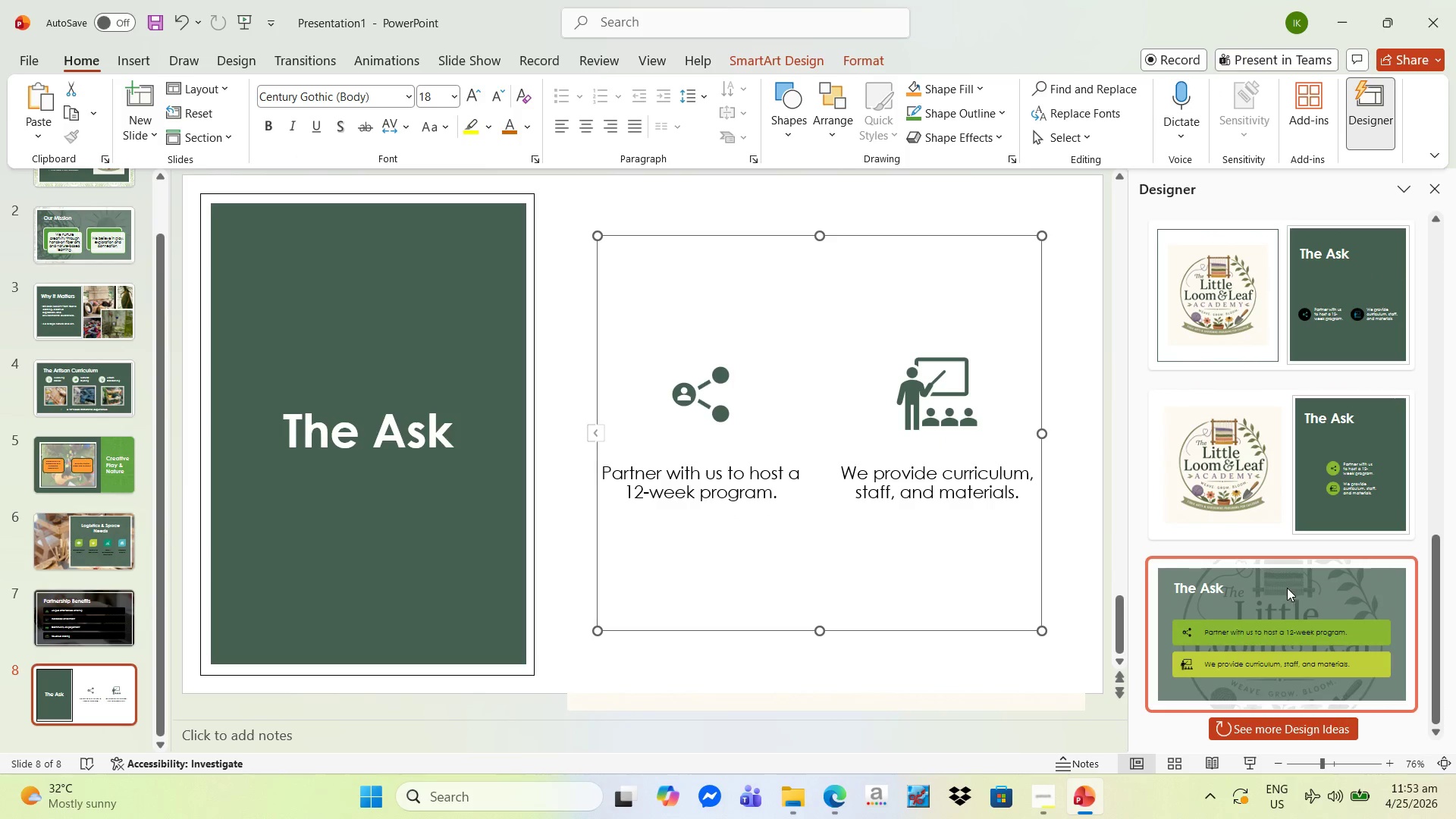 
left_click([1281, 595])
 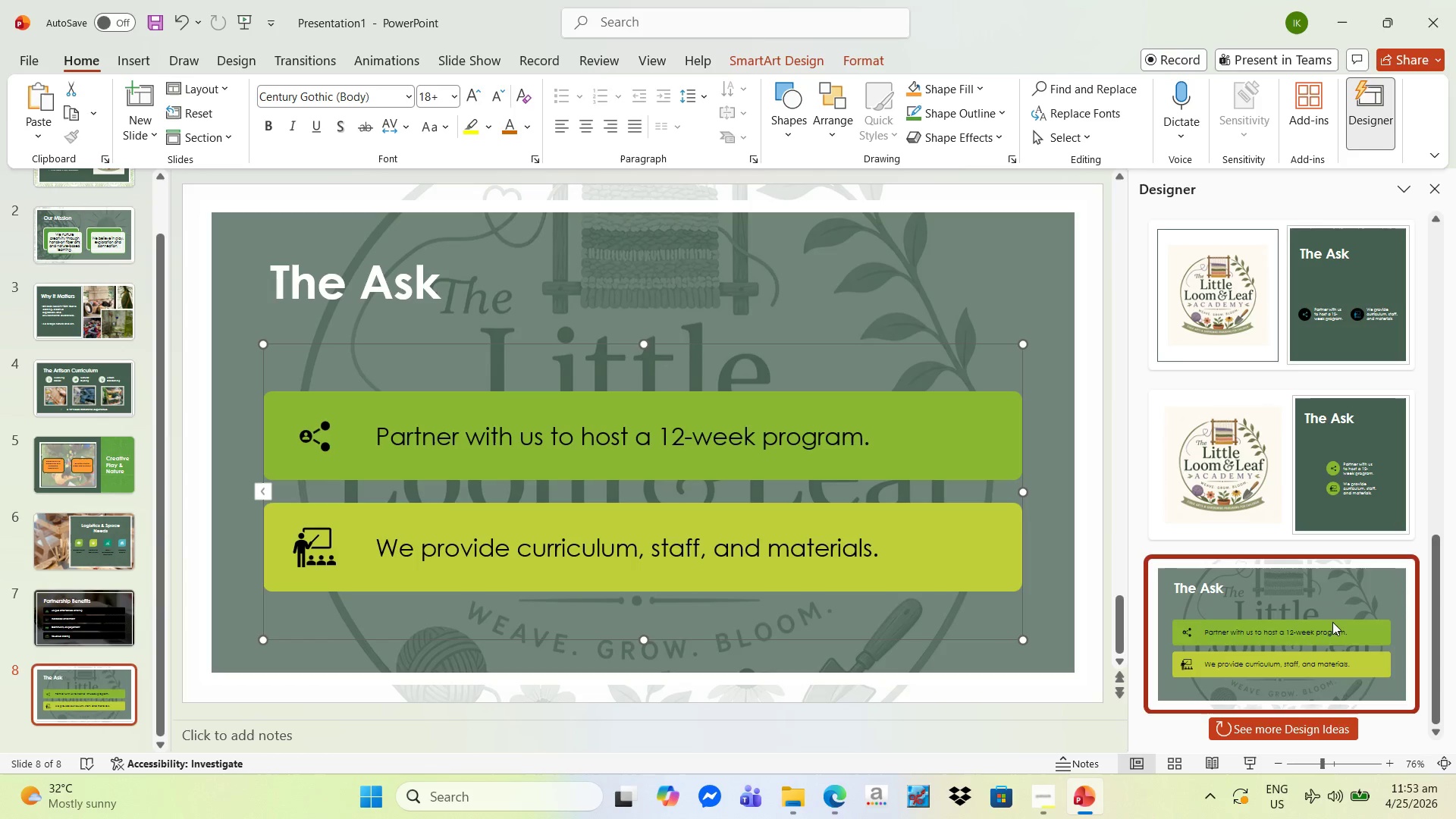 
left_click([1306, 726])
 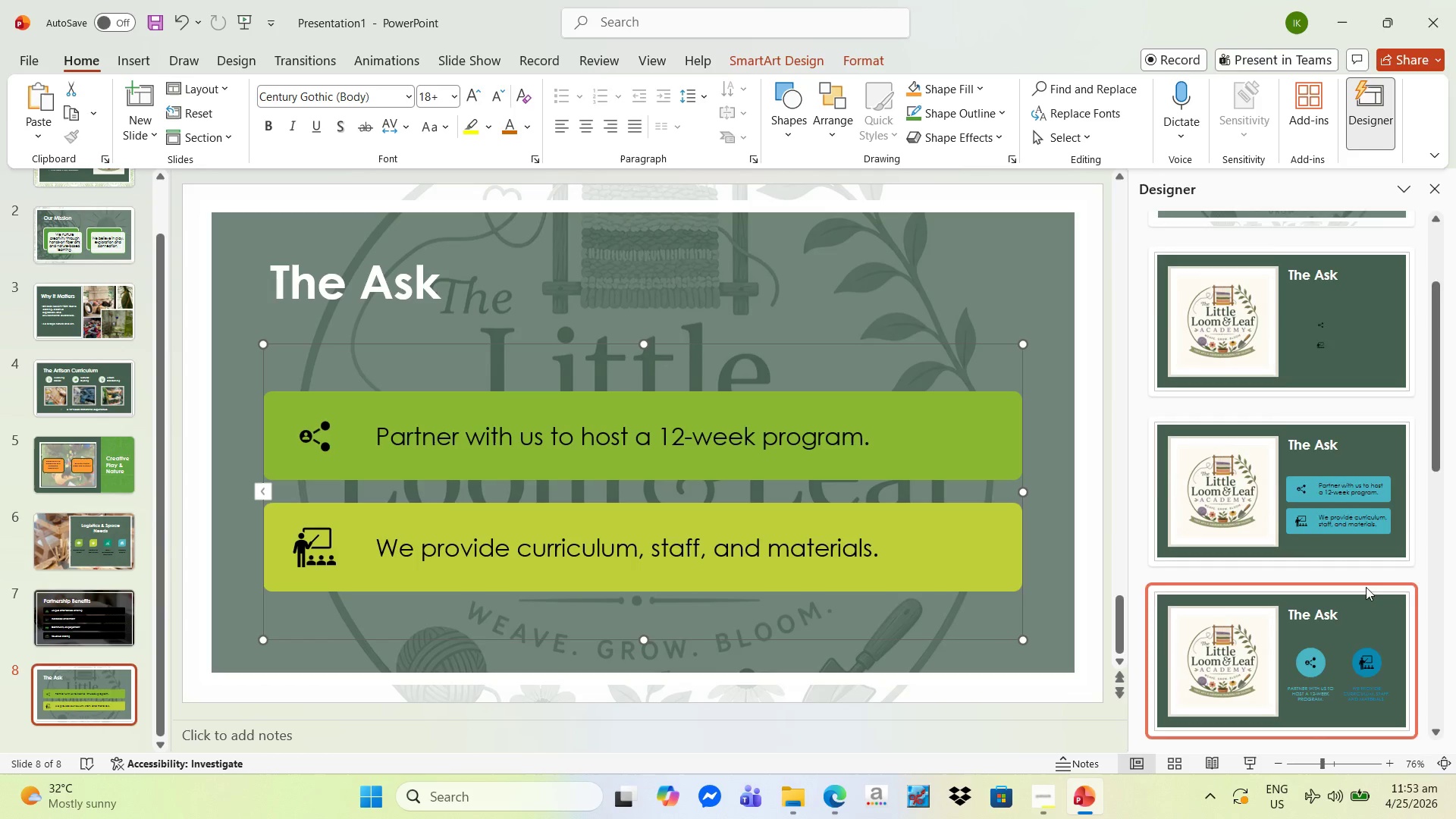 
scroll: coordinate [1367, 586], scroll_direction: down, amount: 24.0
 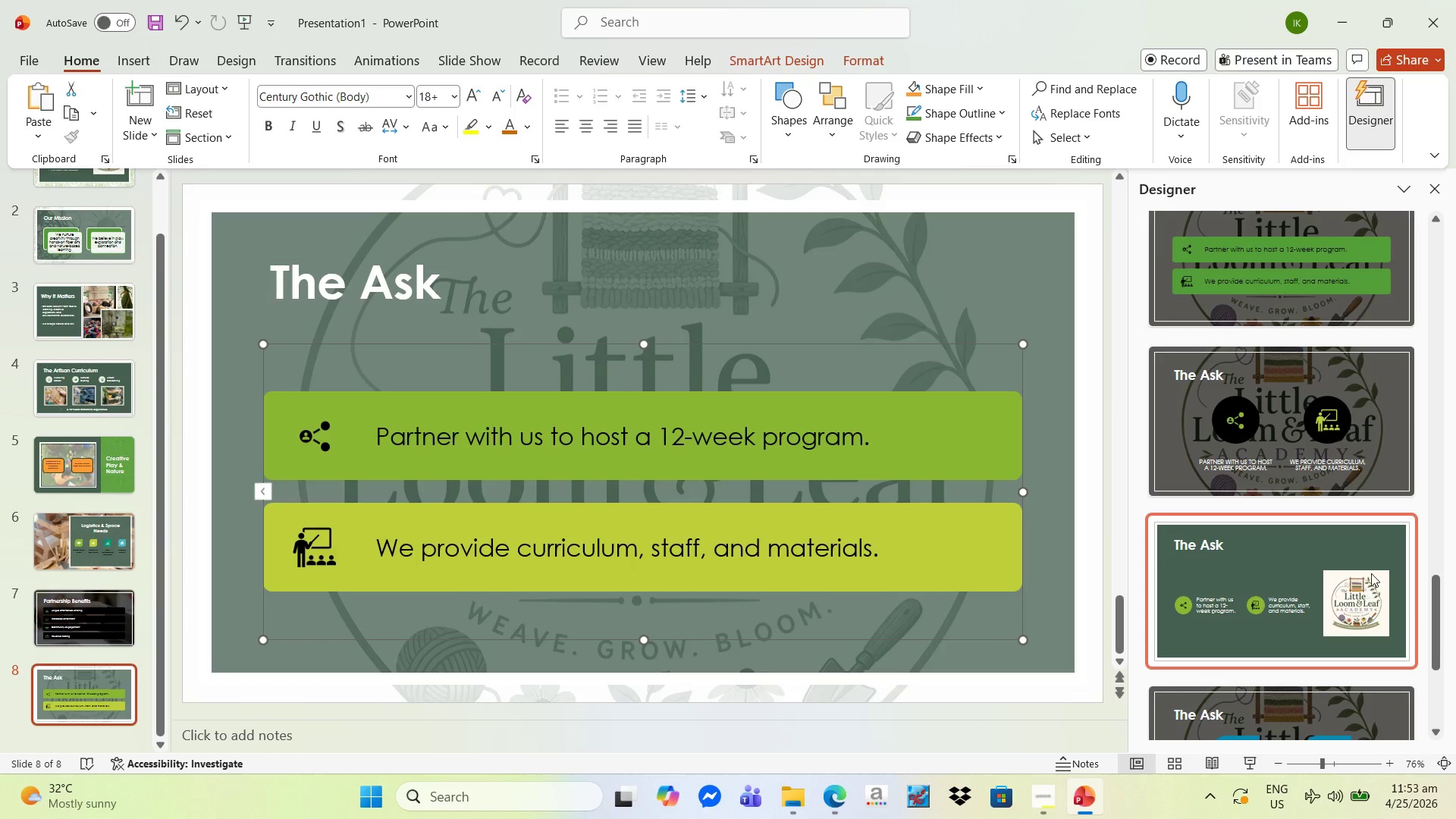 
left_click([1351, 421])
 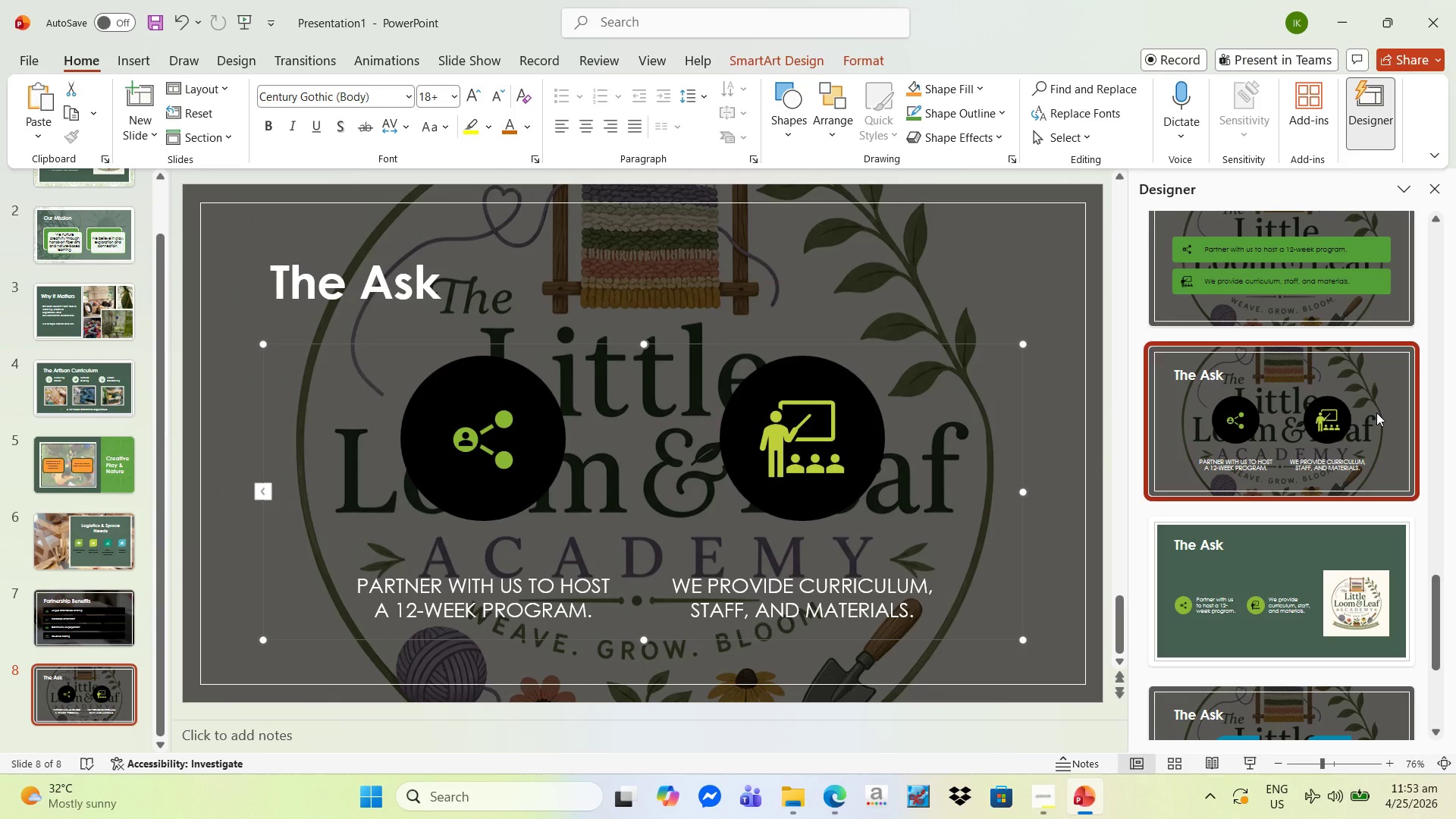 
scroll: coordinate [1323, 578], scroll_direction: down, amount: 15.0
 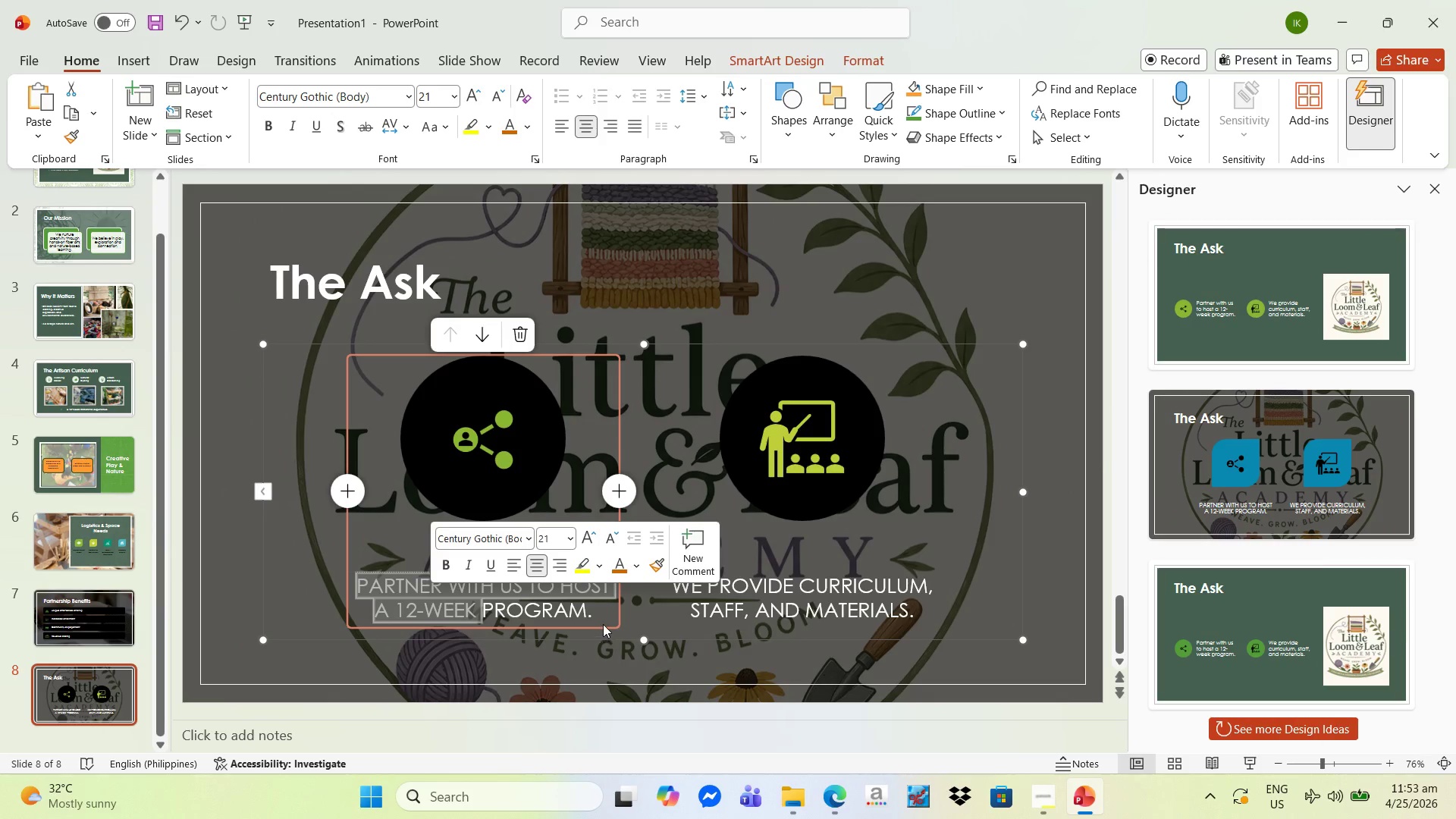 
left_click_drag(start_coordinate=[598, 613], to_coordinate=[313, 572])
 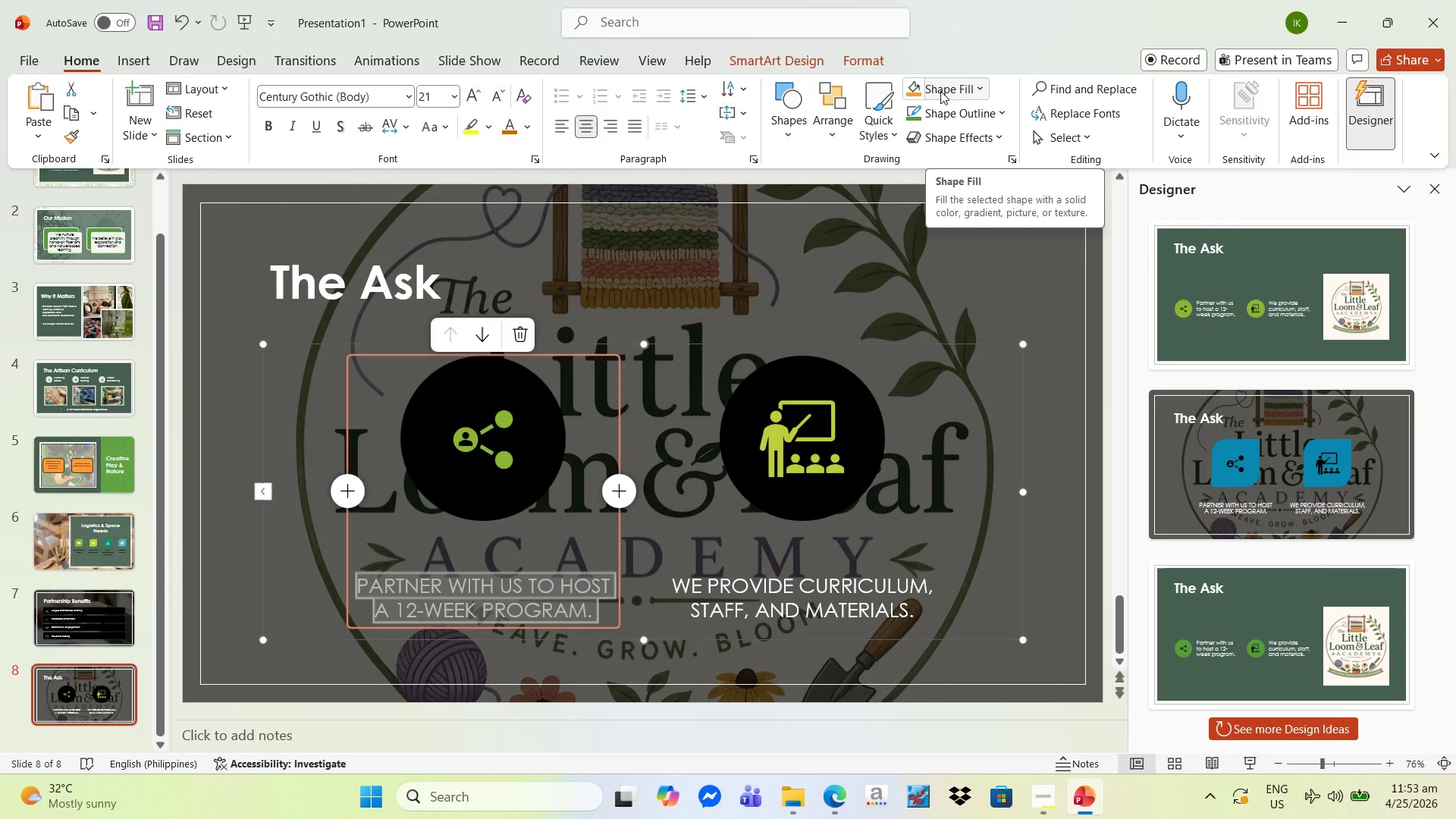 
left_click([940, 91])
 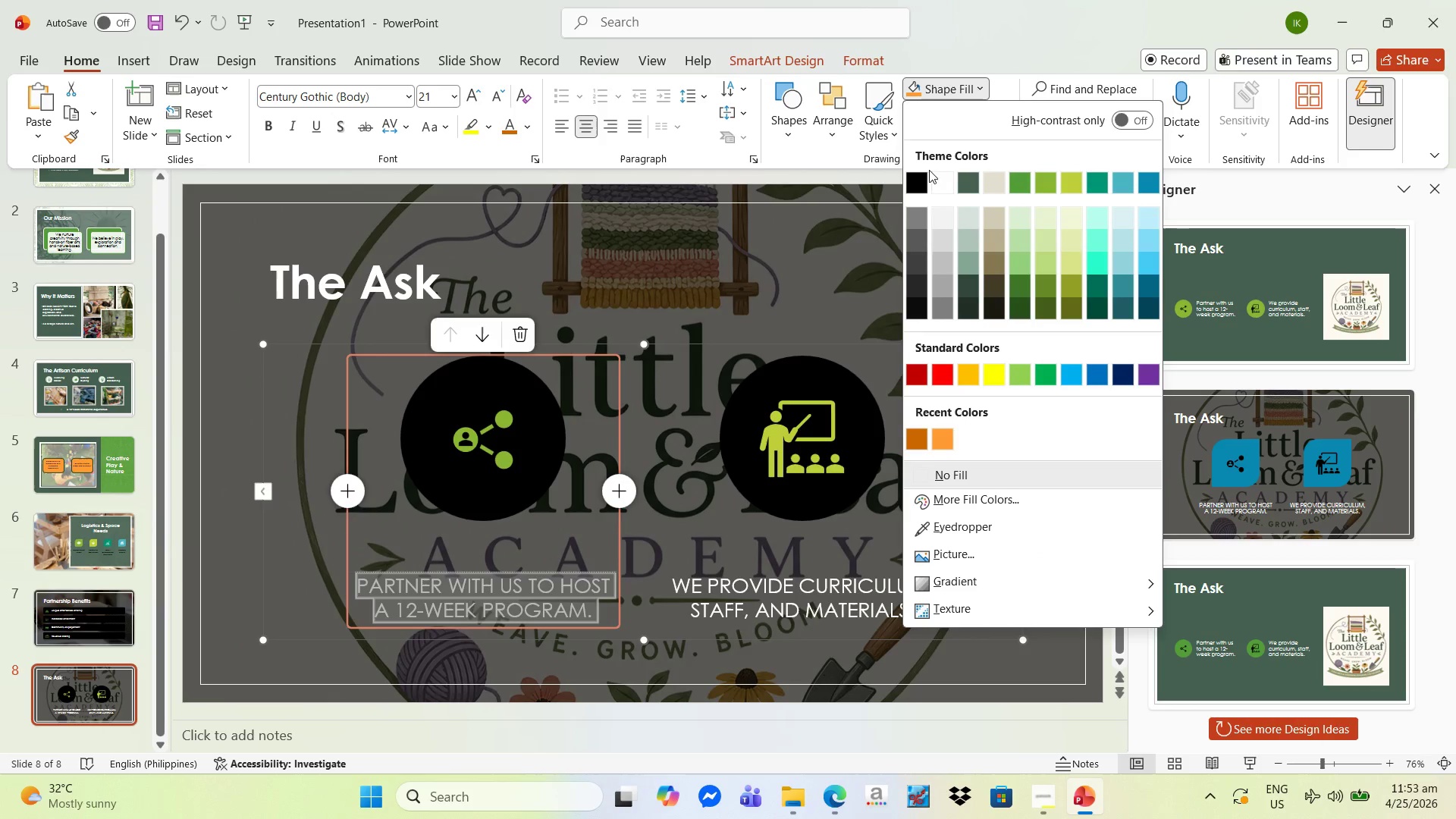 
left_click([919, 179])
 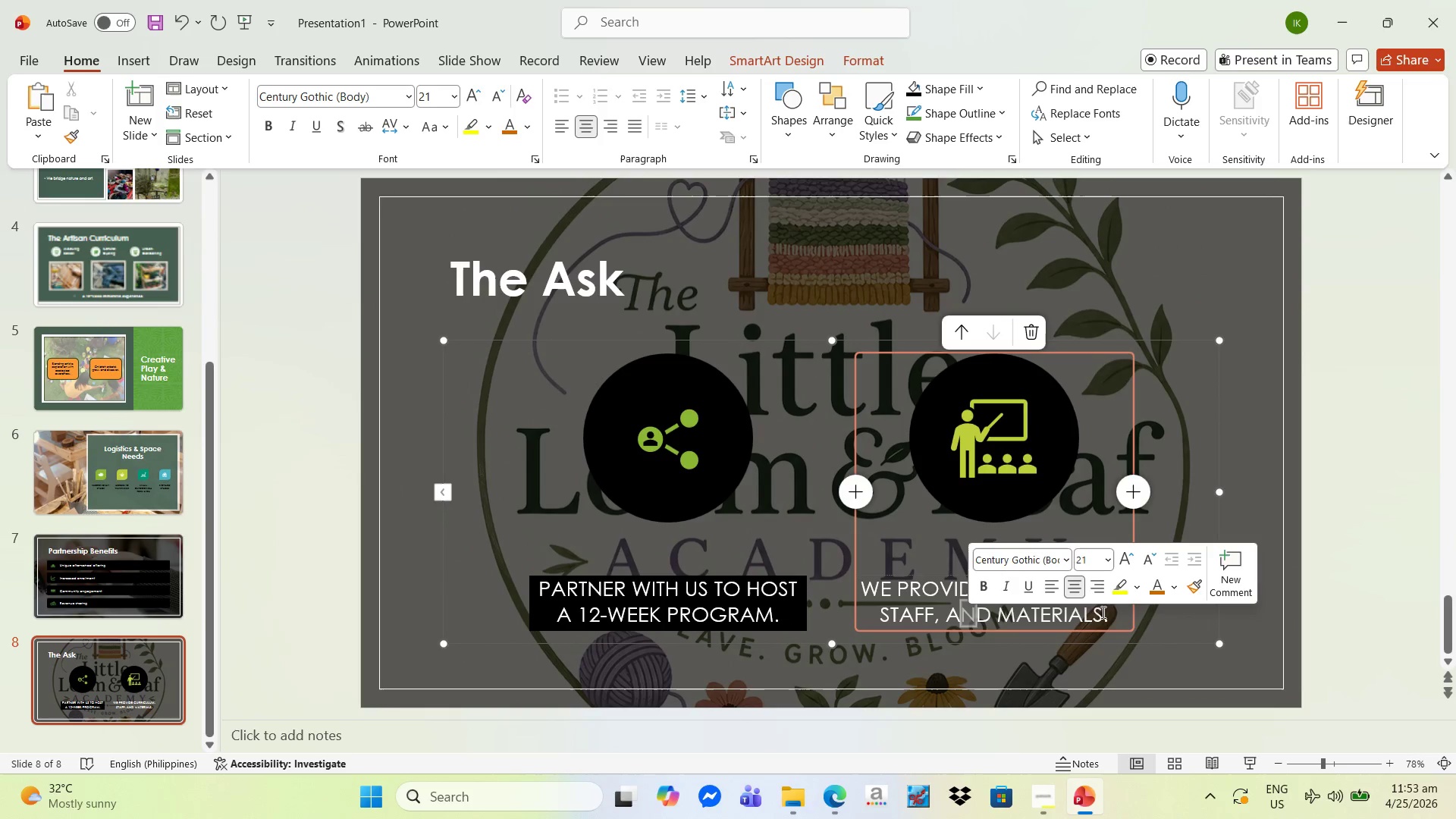 
left_click_drag(start_coordinate=[1112, 619], to_coordinate=[850, 566])
 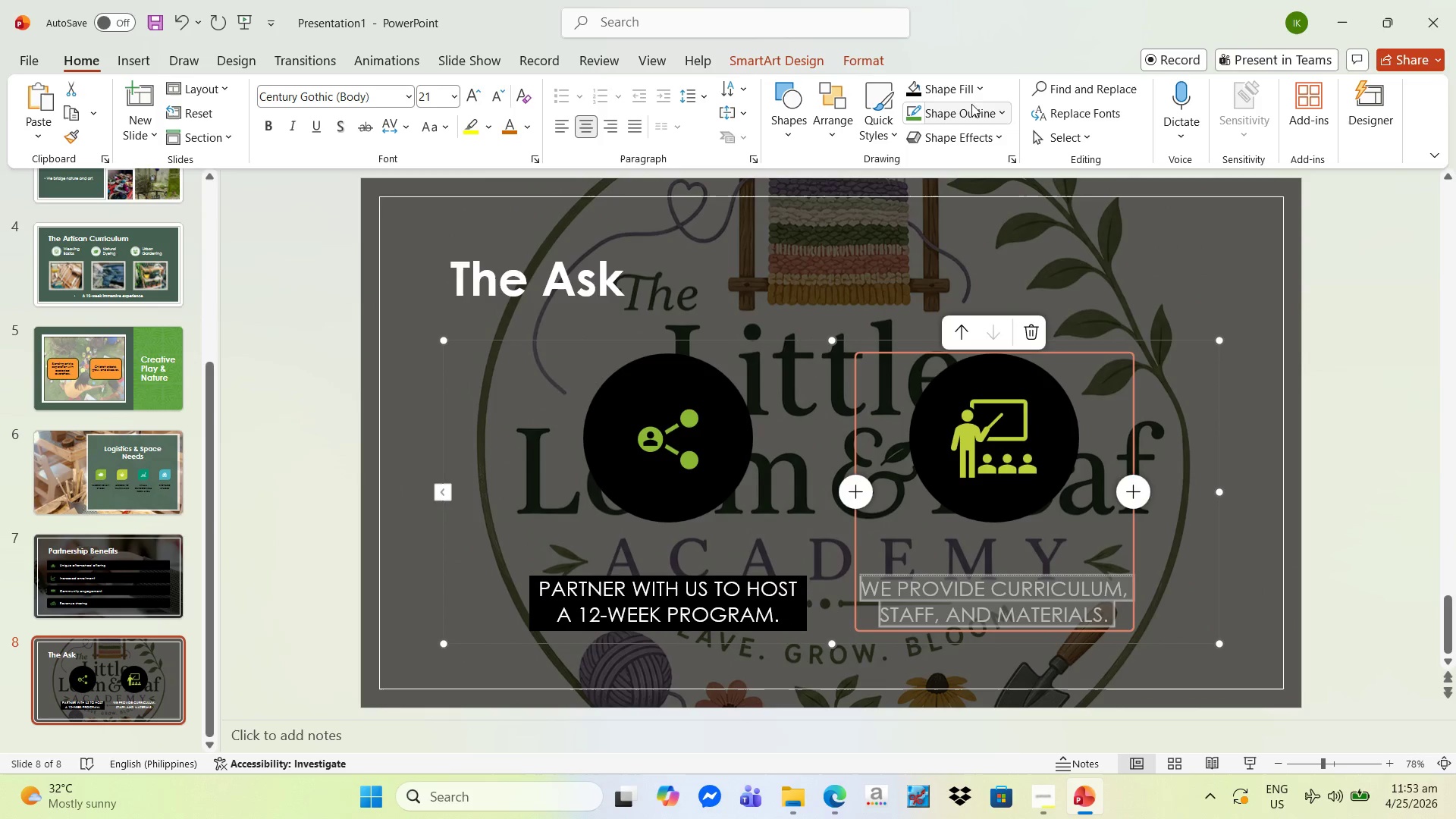 
left_click([960, 90])
 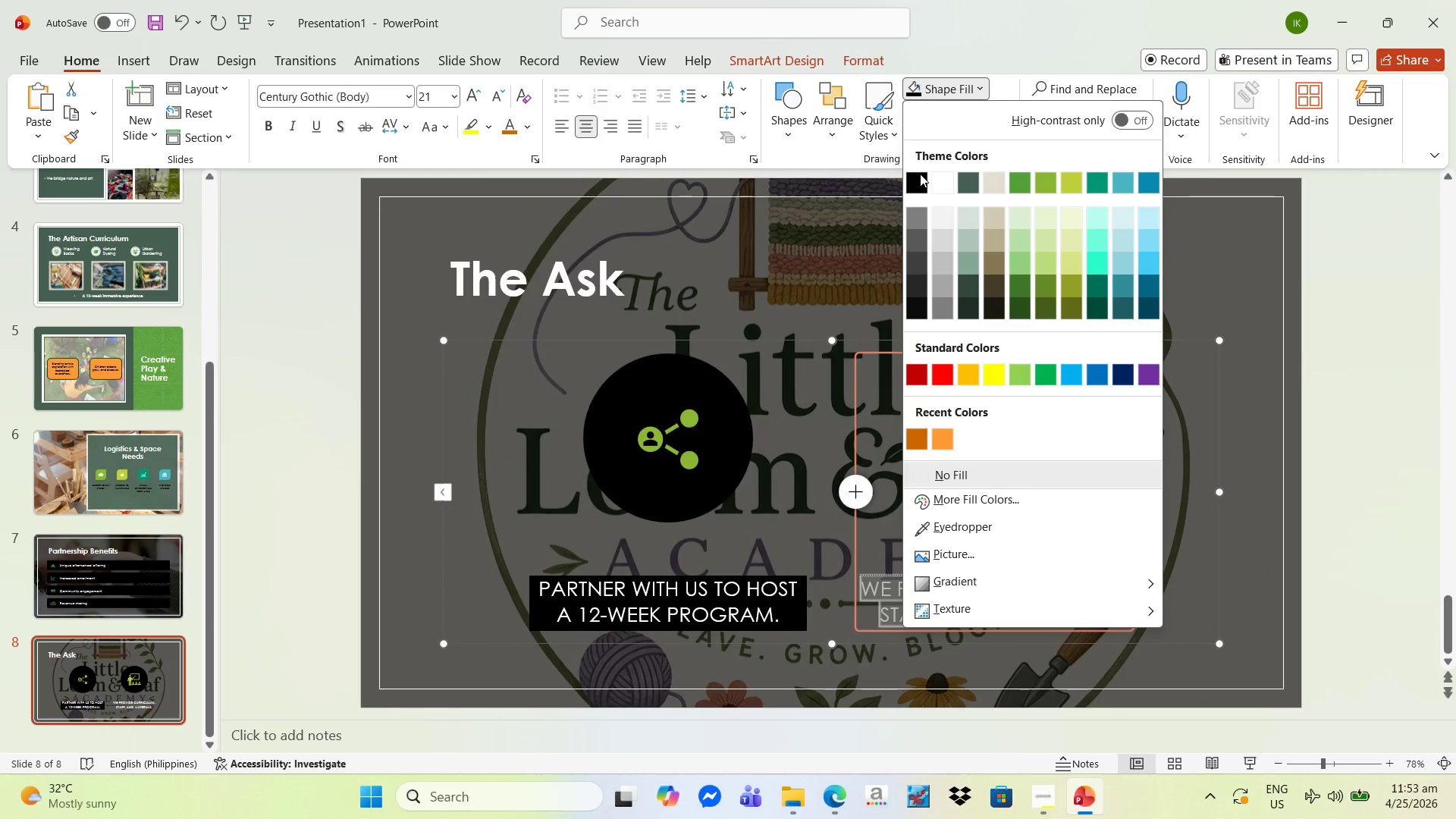 
left_click([919, 180])
 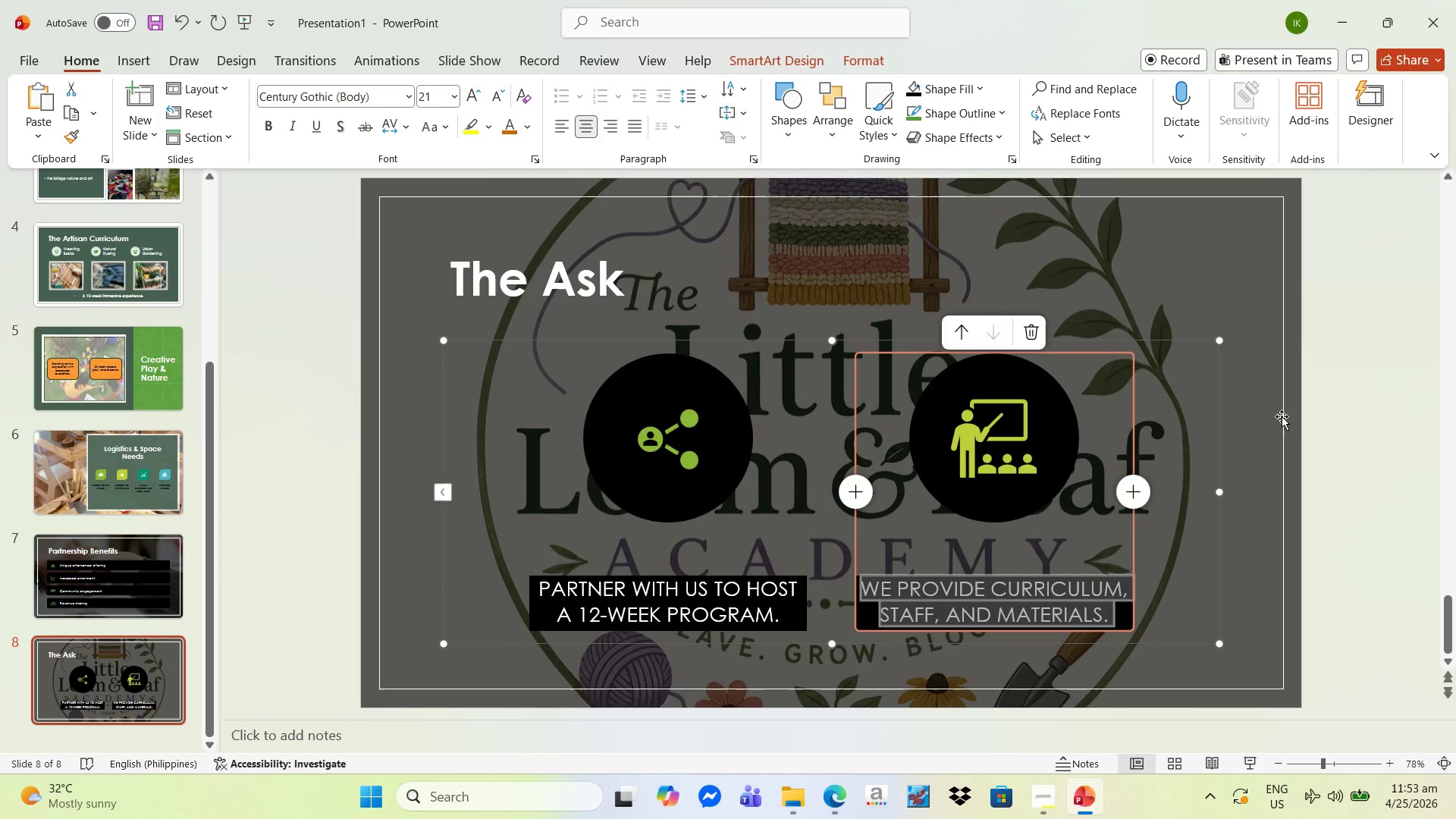 
left_click([1270, 416])
 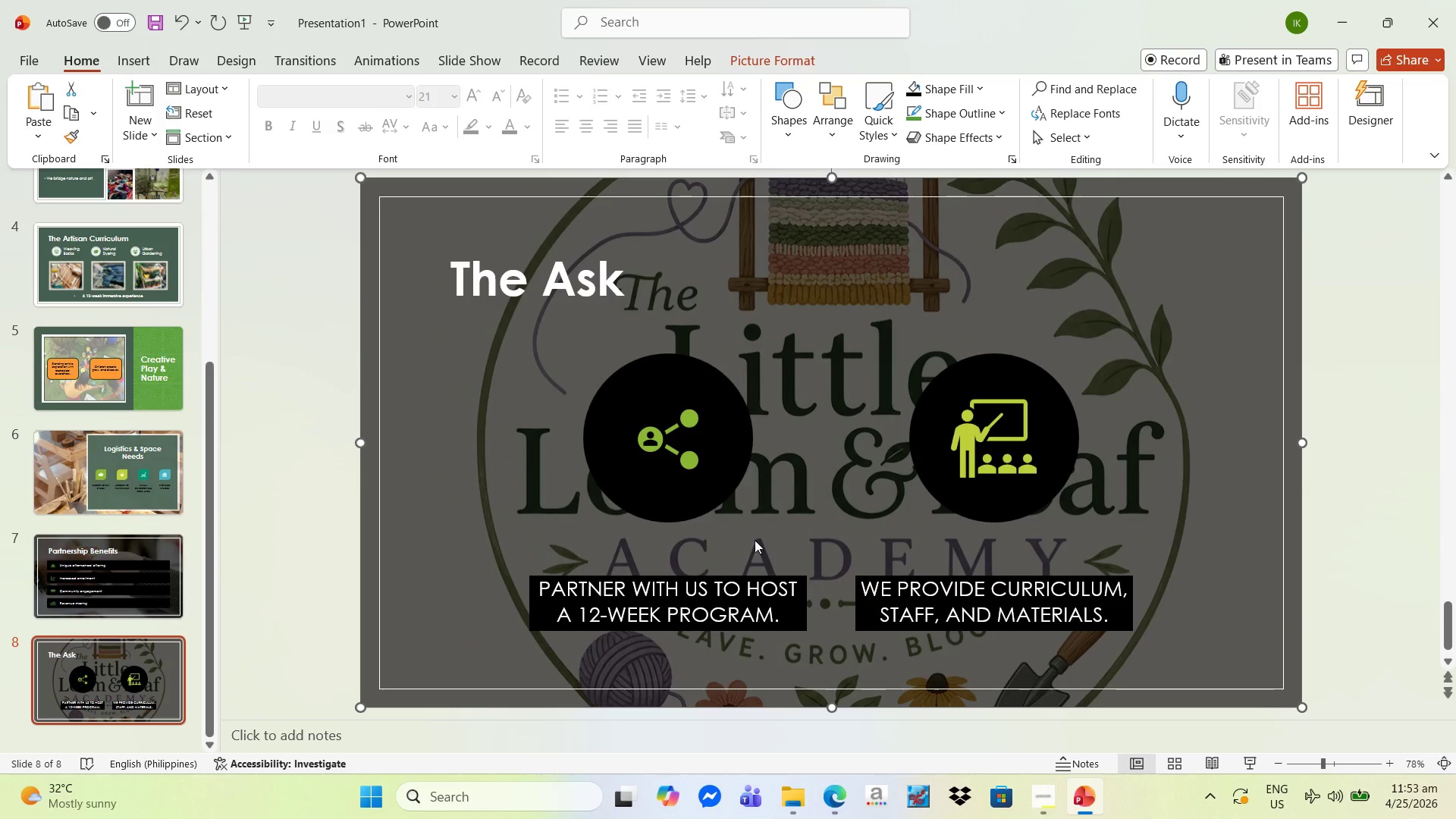 
wait(5.33)
 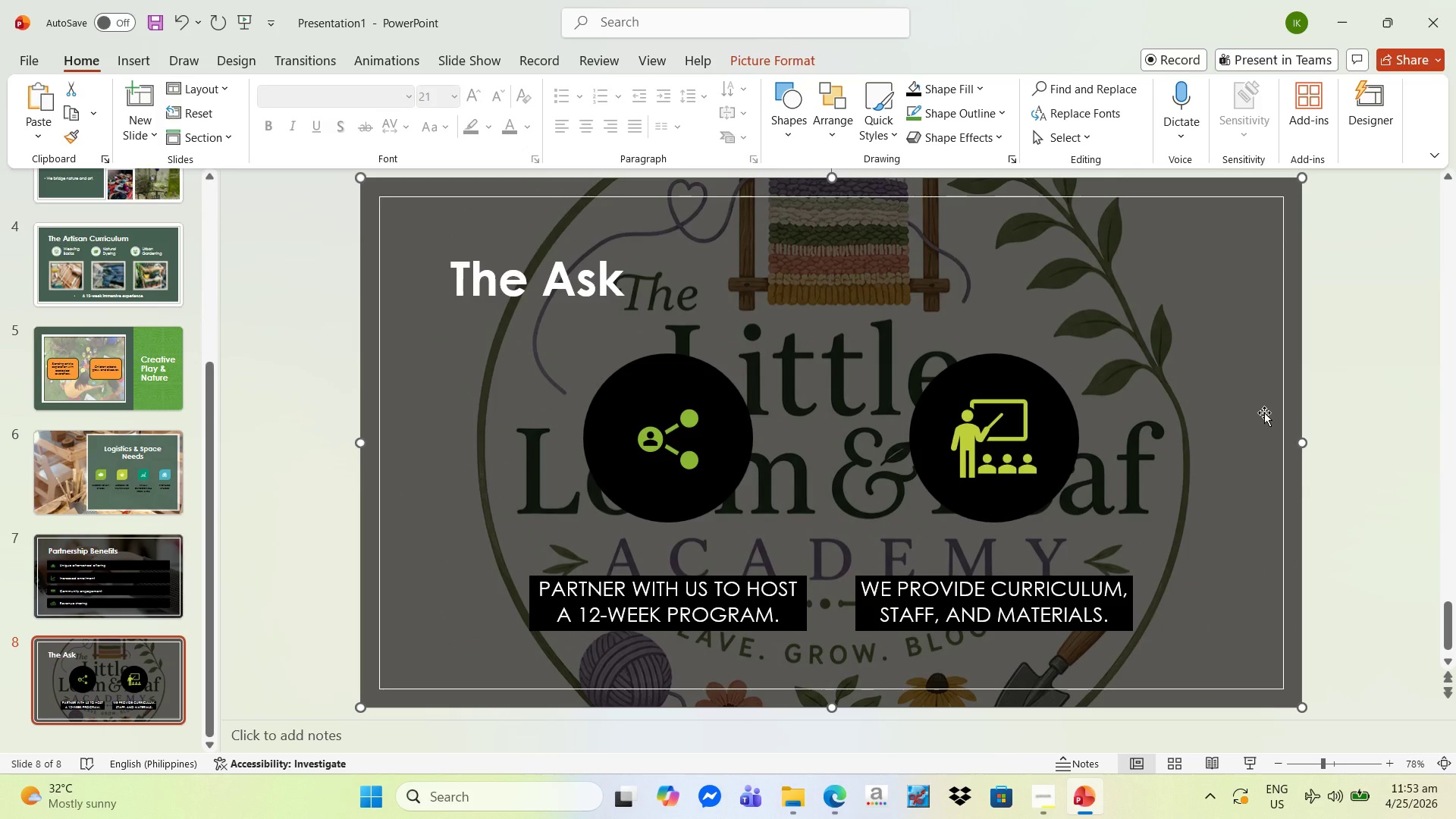 
left_click([786, 612])
 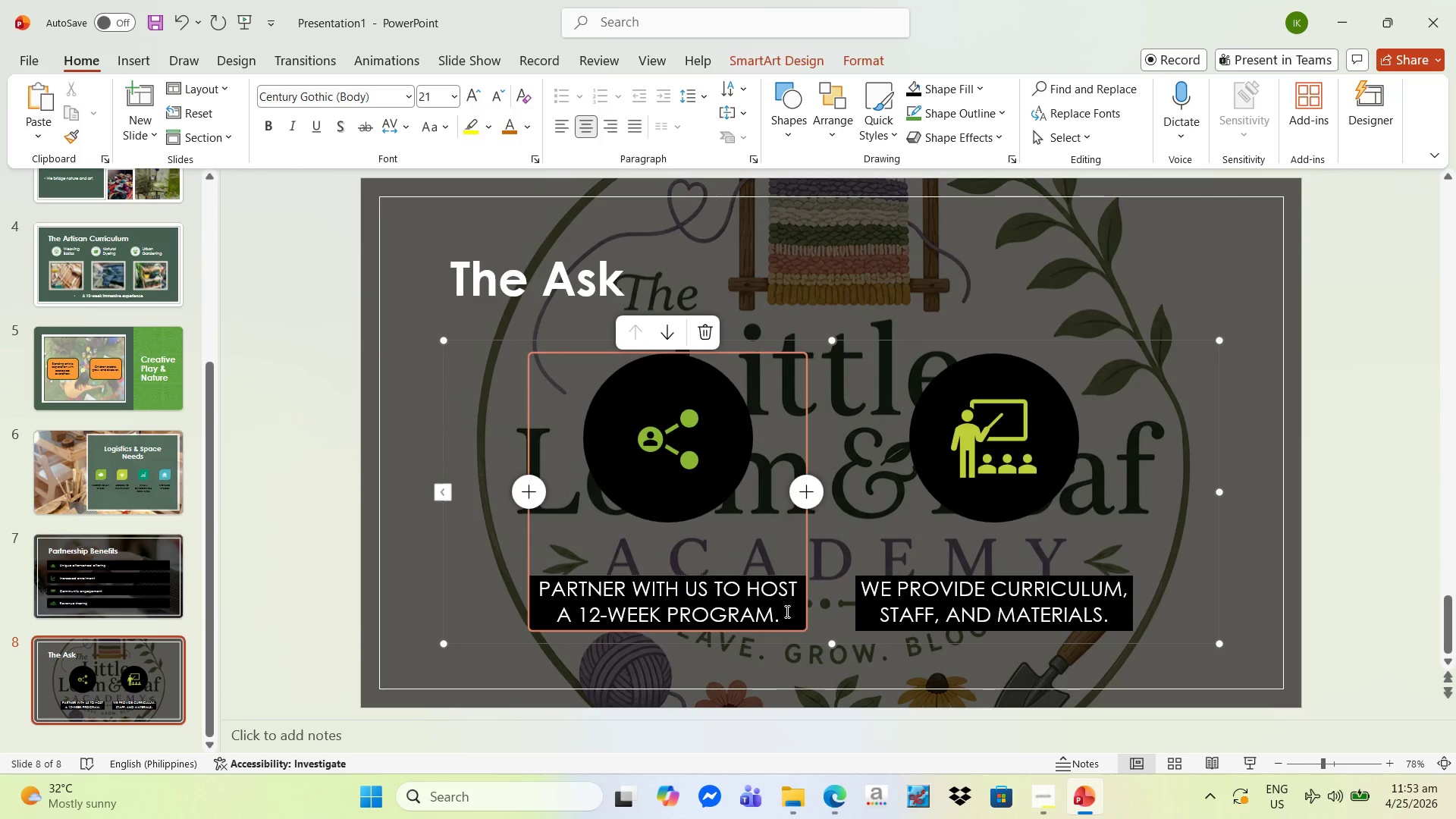 
left_click_drag(start_coordinate=[786, 616], to_coordinate=[522, 591])
 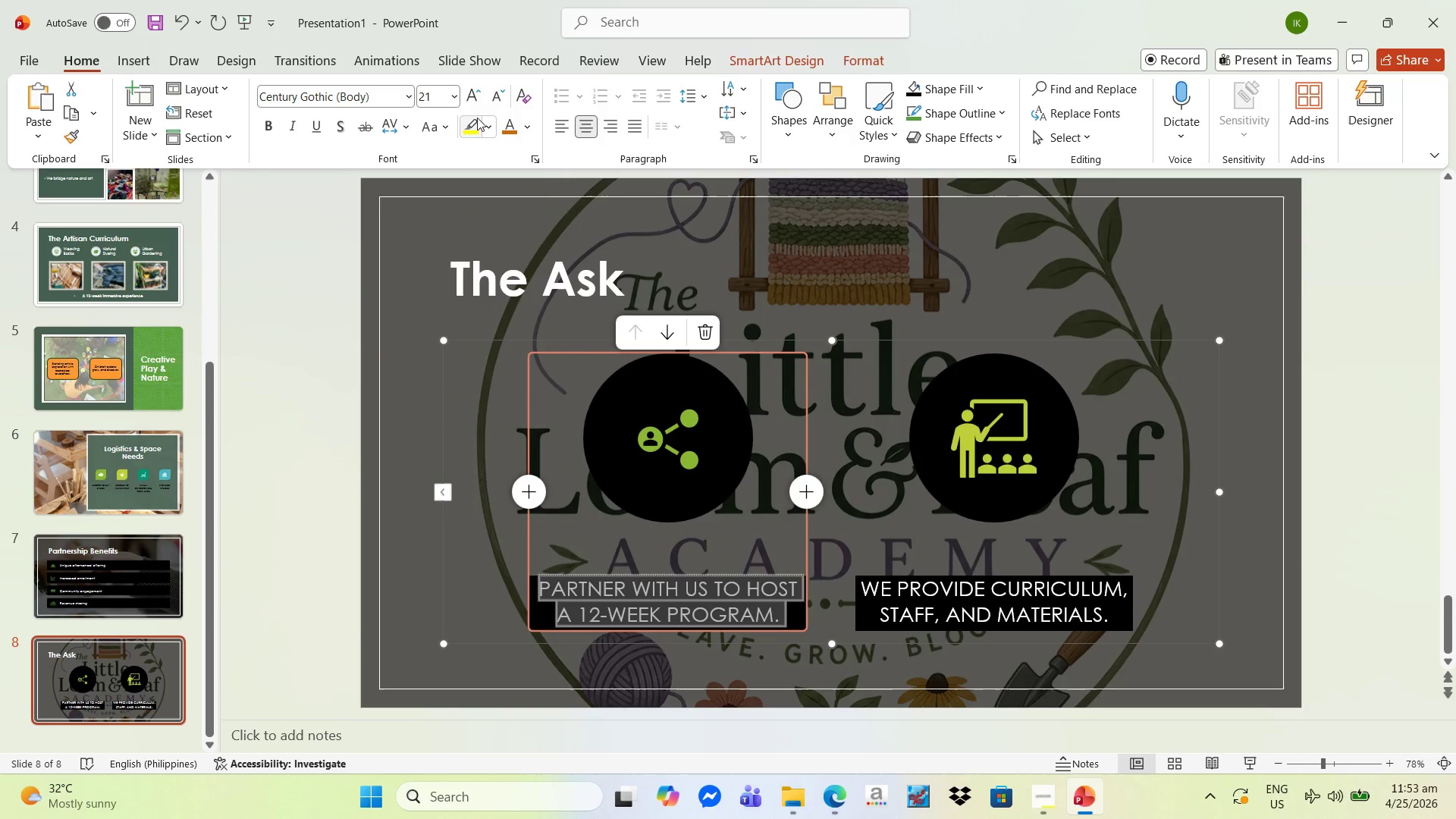 
left_click([529, 122])
 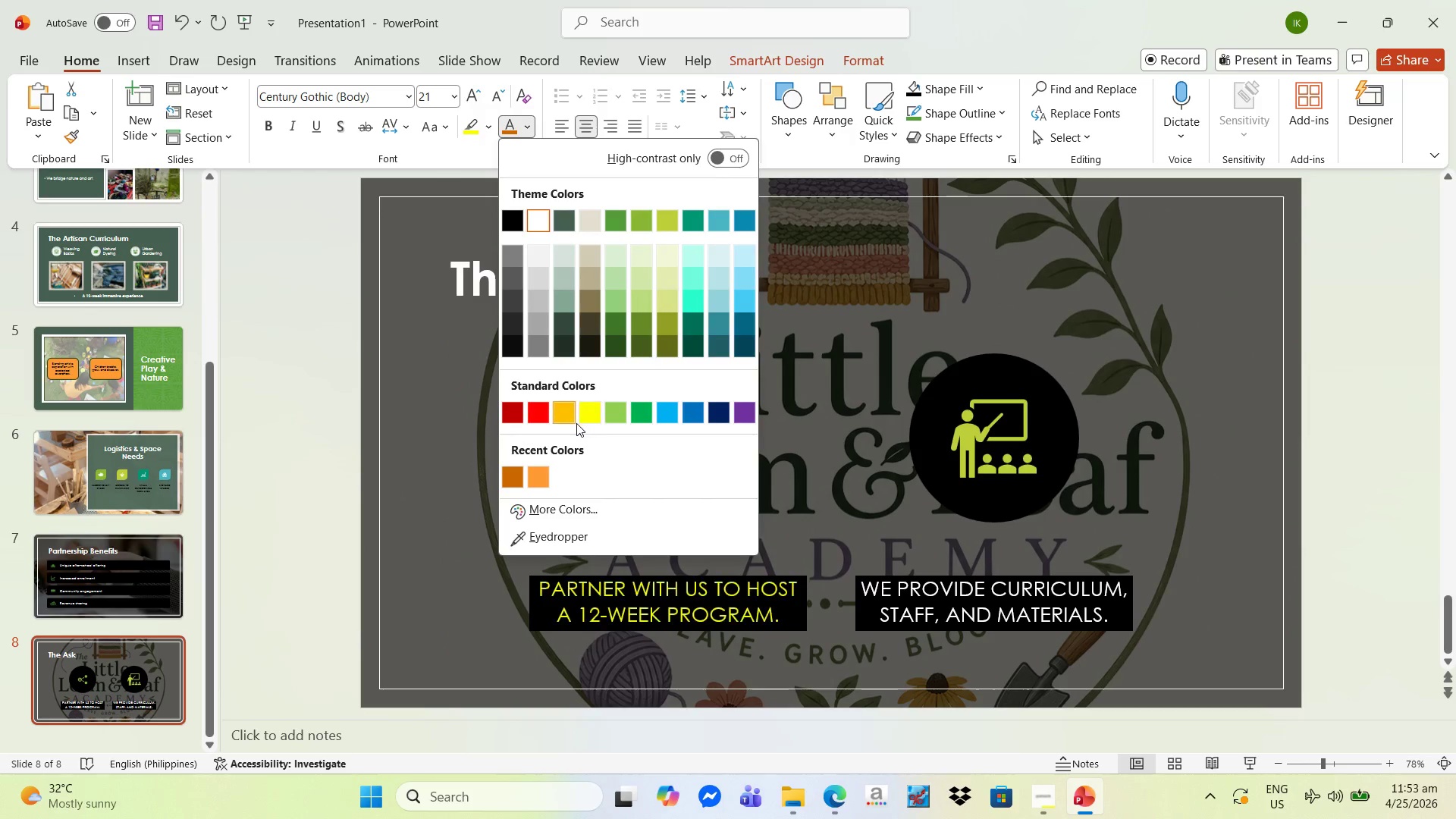 
left_click([592, 509])
 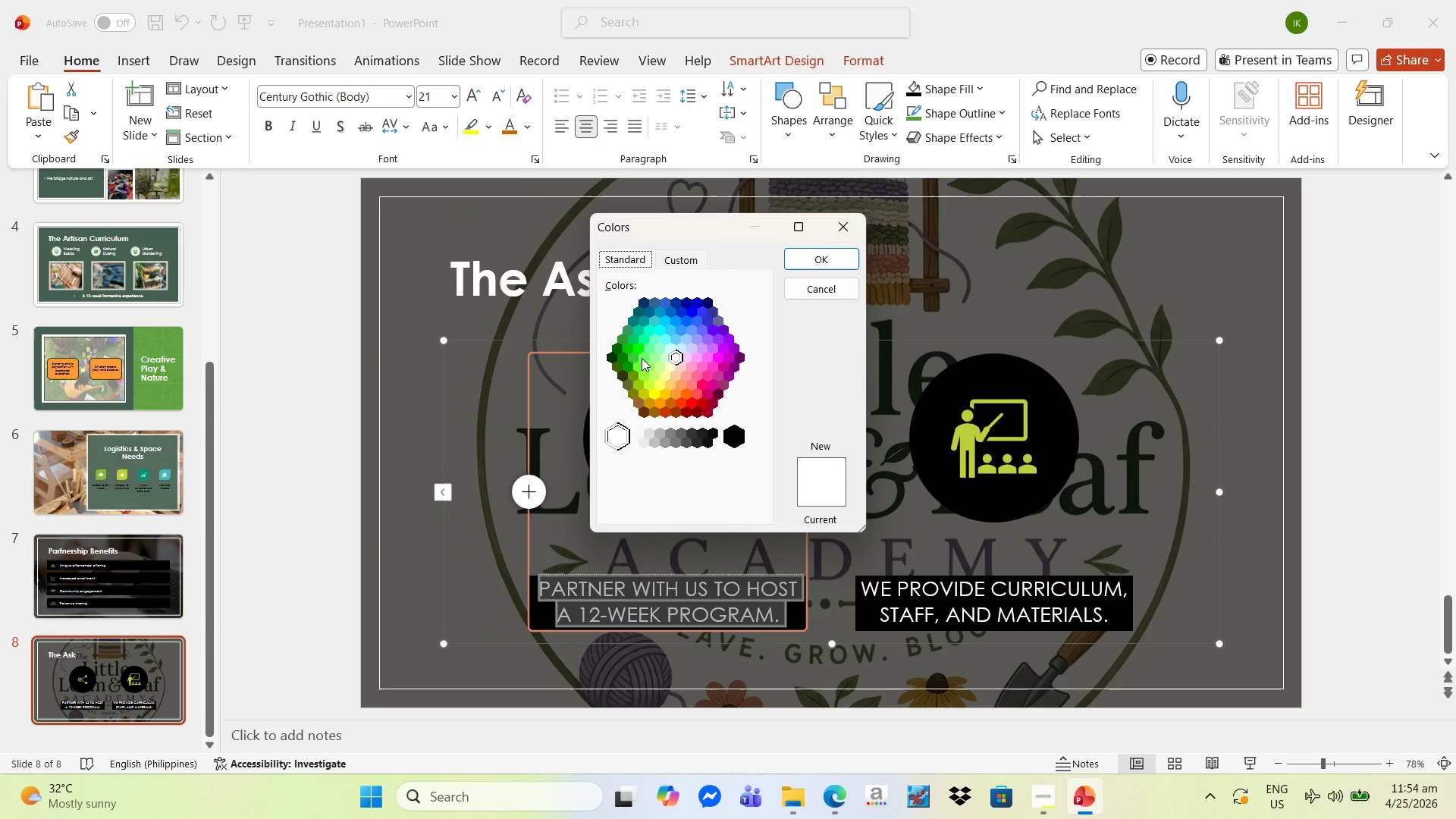 
left_click([642, 358])
 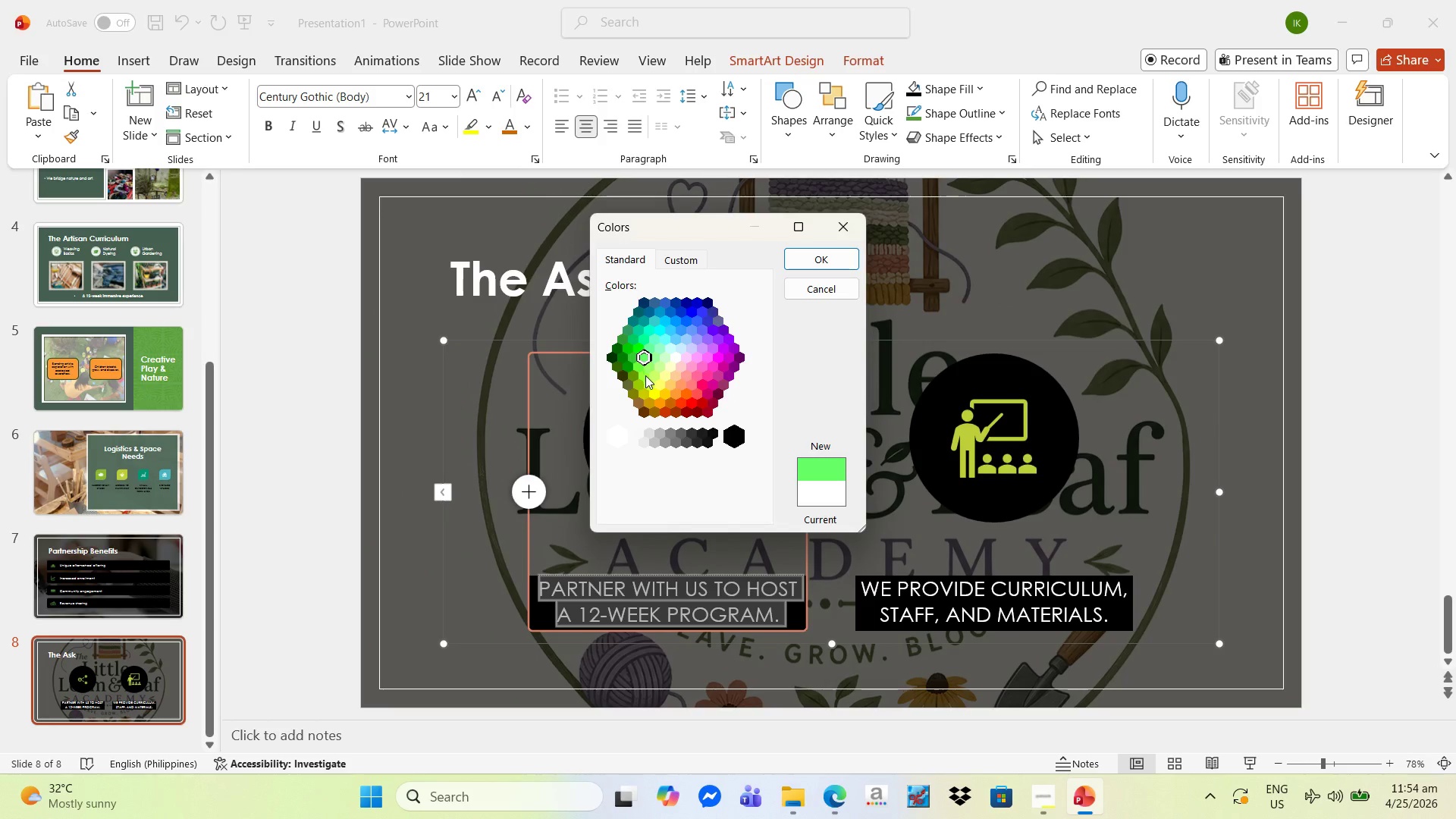 
left_click([644, 375])
 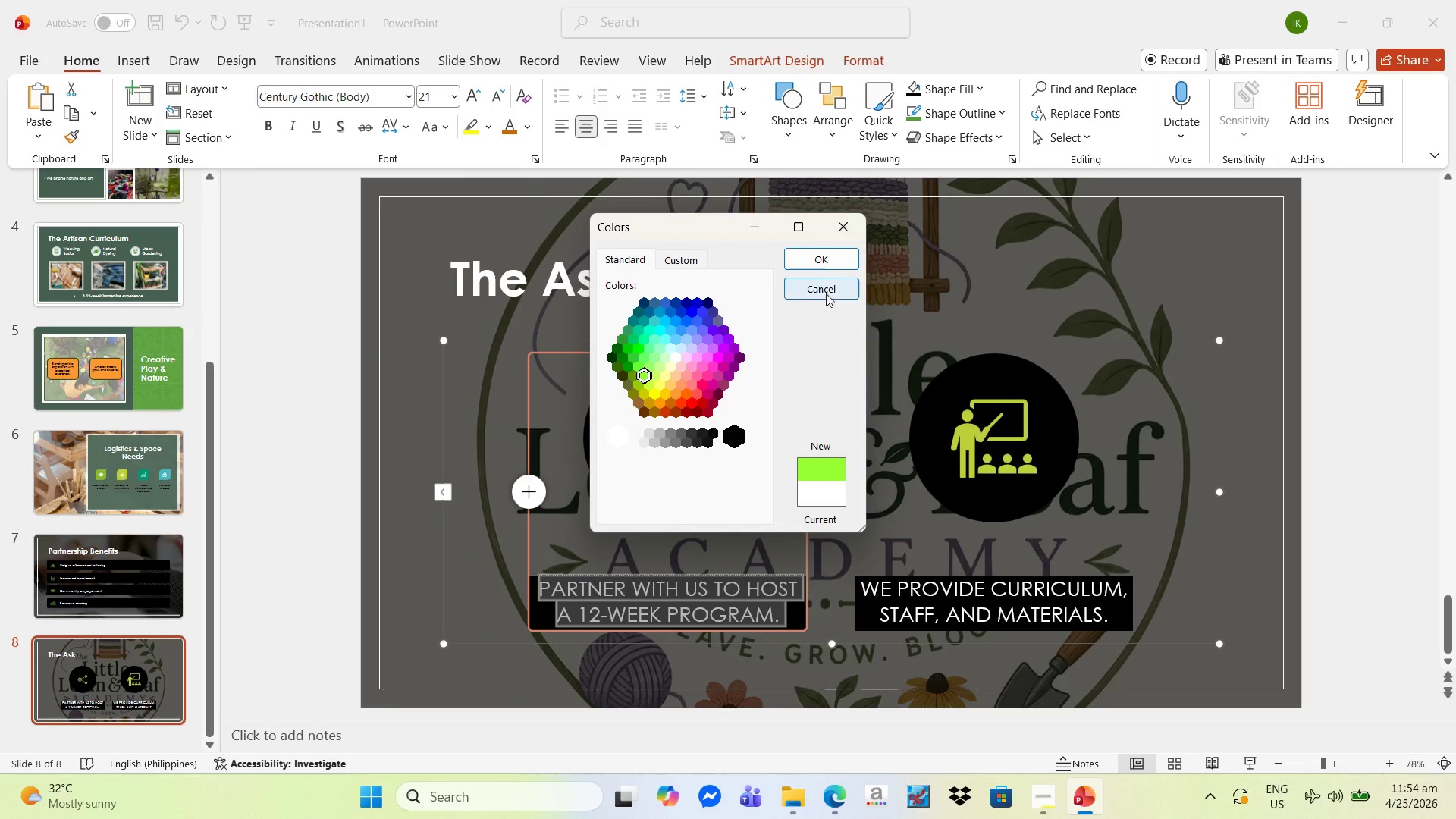 
left_click([833, 254])
 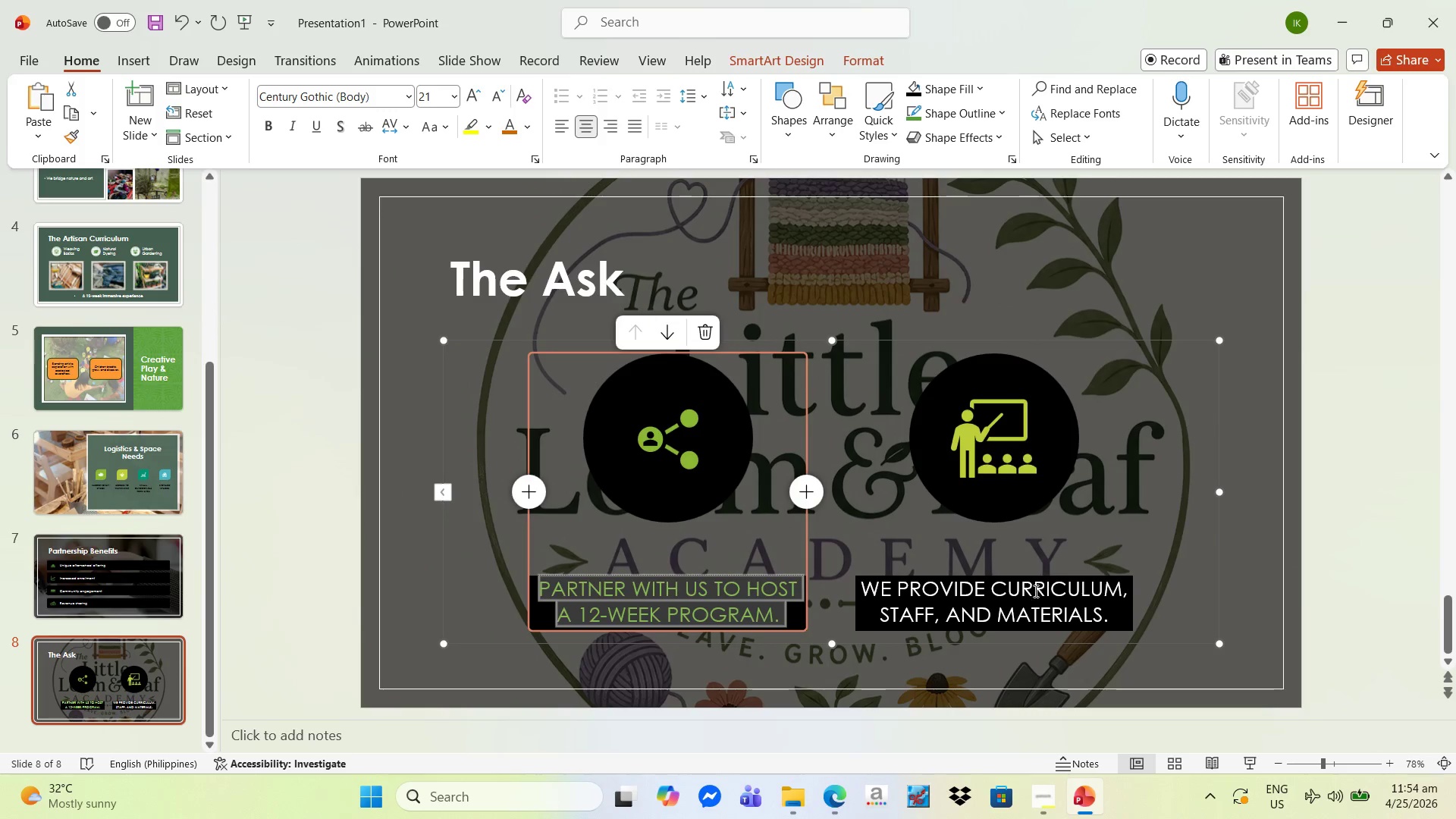 
left_click([1029, 595])
 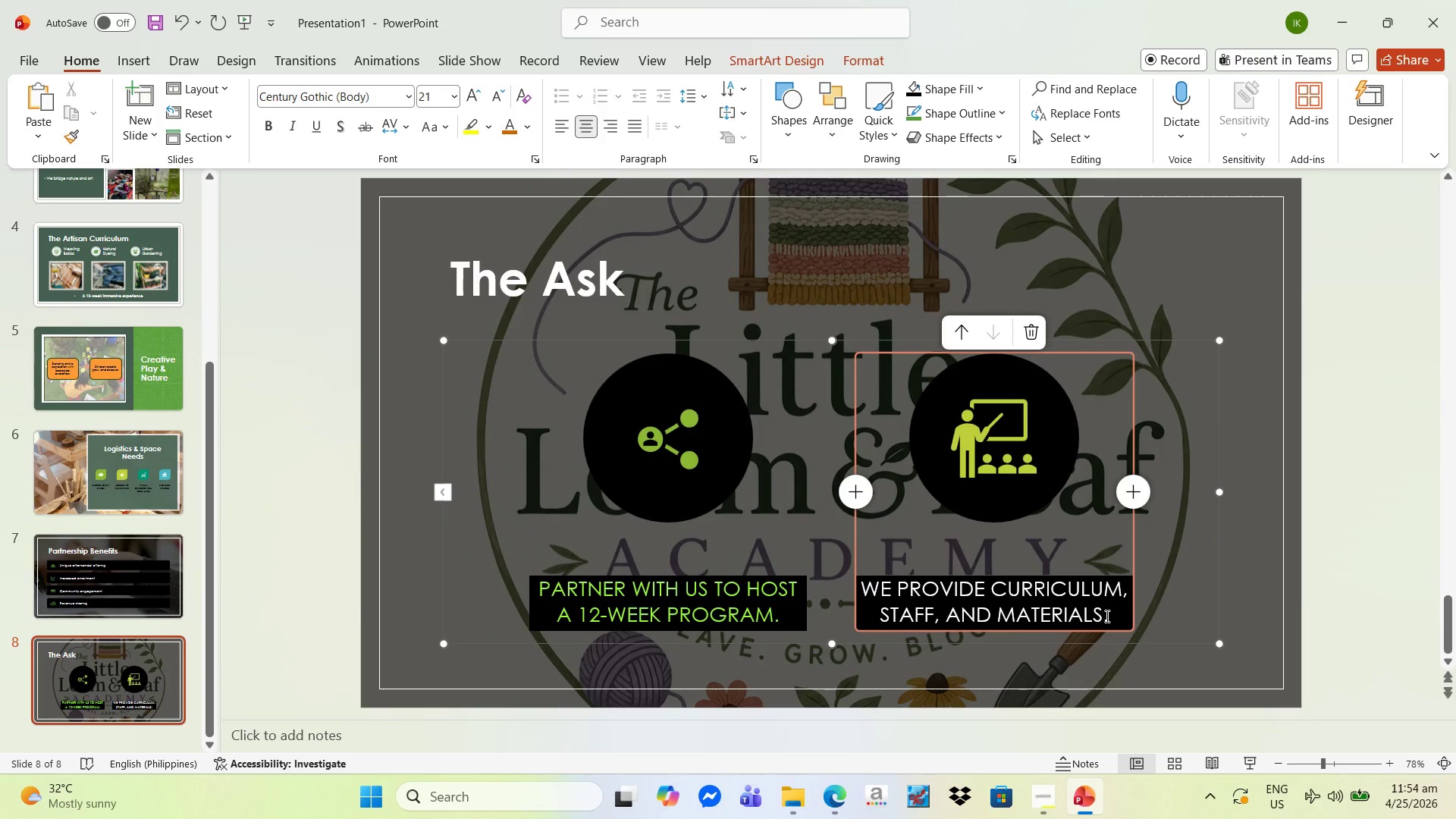 
left_click_drag(start_coordinate=[1111, 615], to_coordinate=[851, 579])
 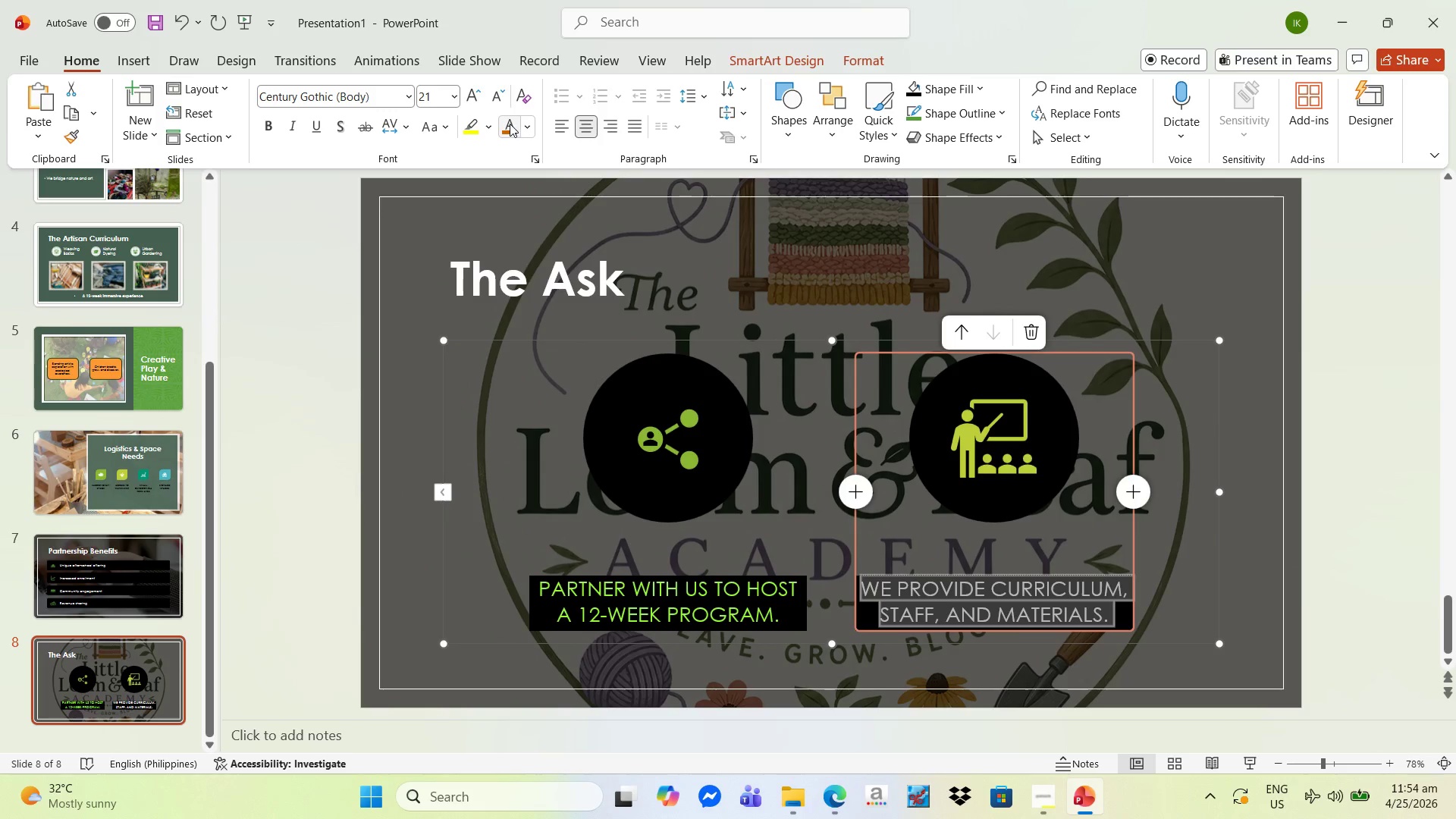 
left_click([529, 124])
 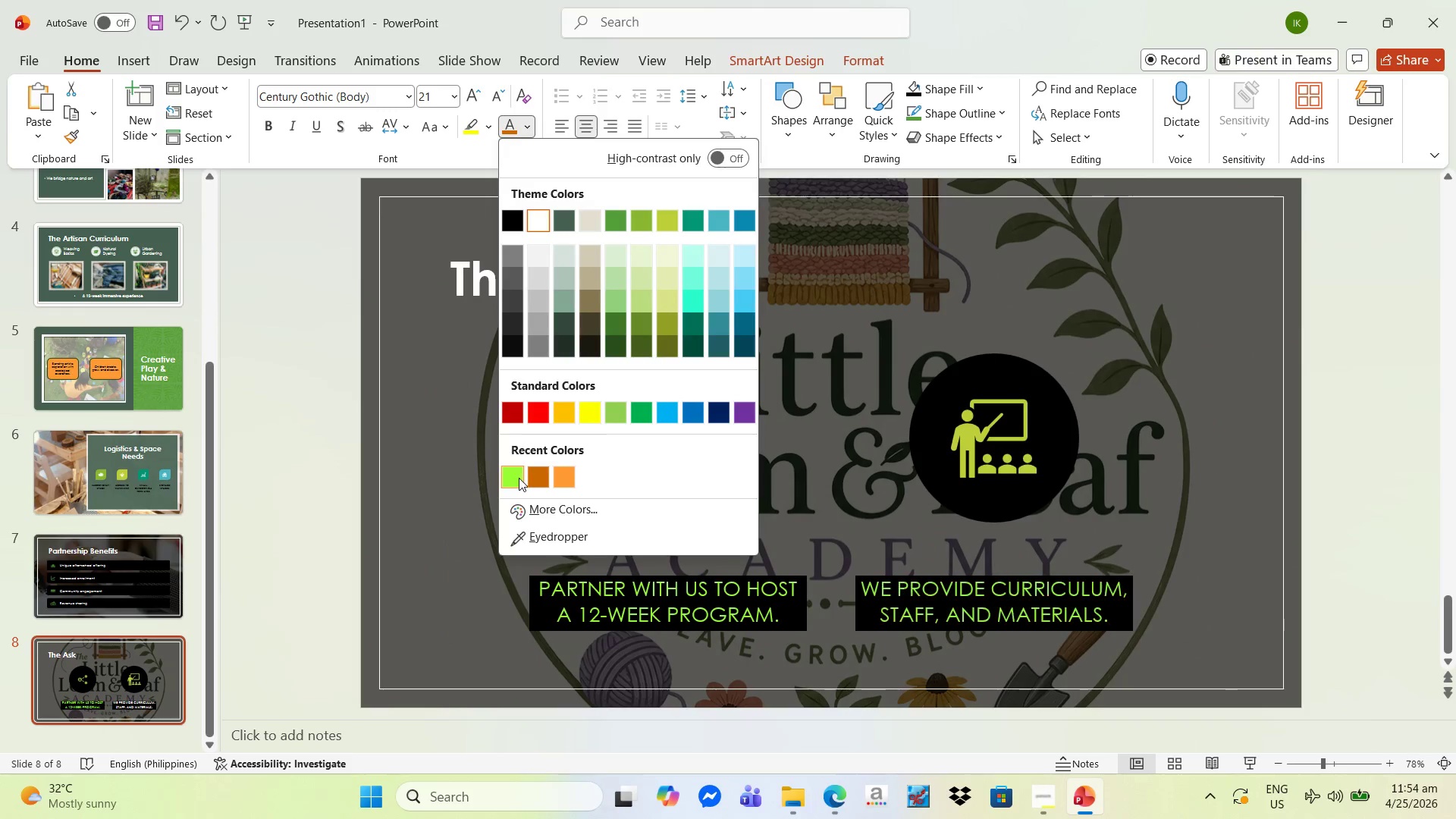 
left_click([519, 478])
 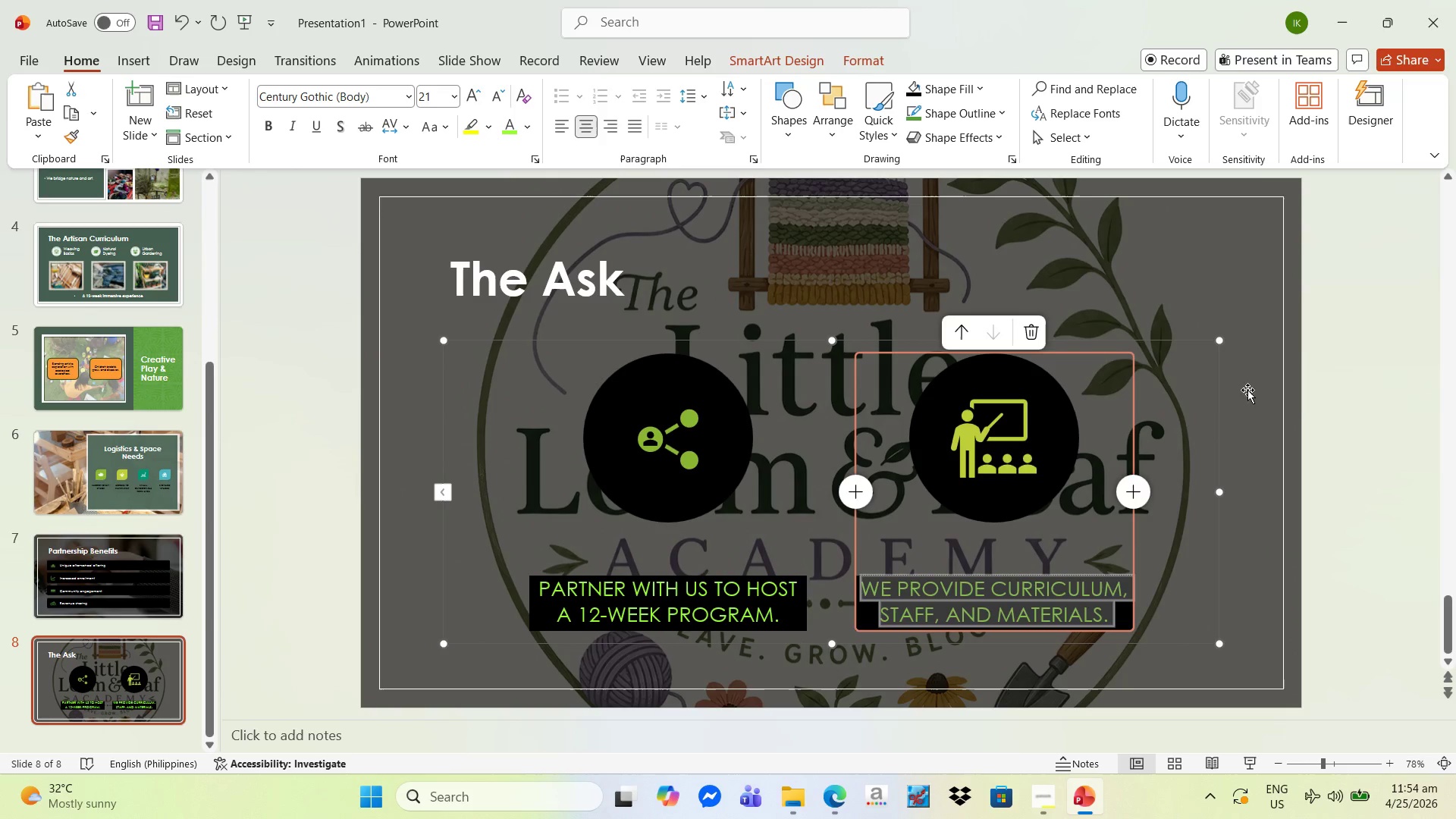 
left_click([1297, 398])
 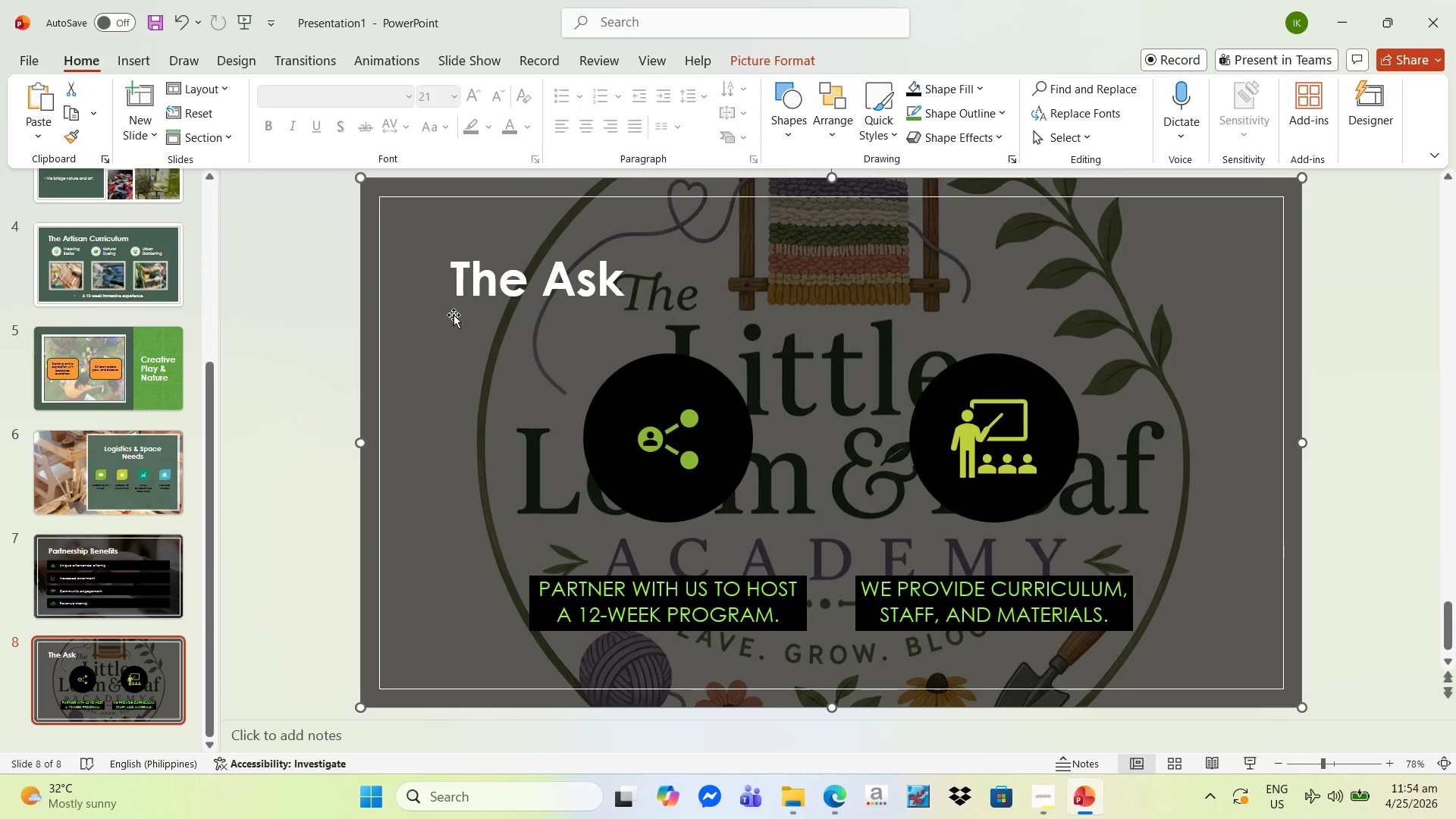 
wait(5.31)
 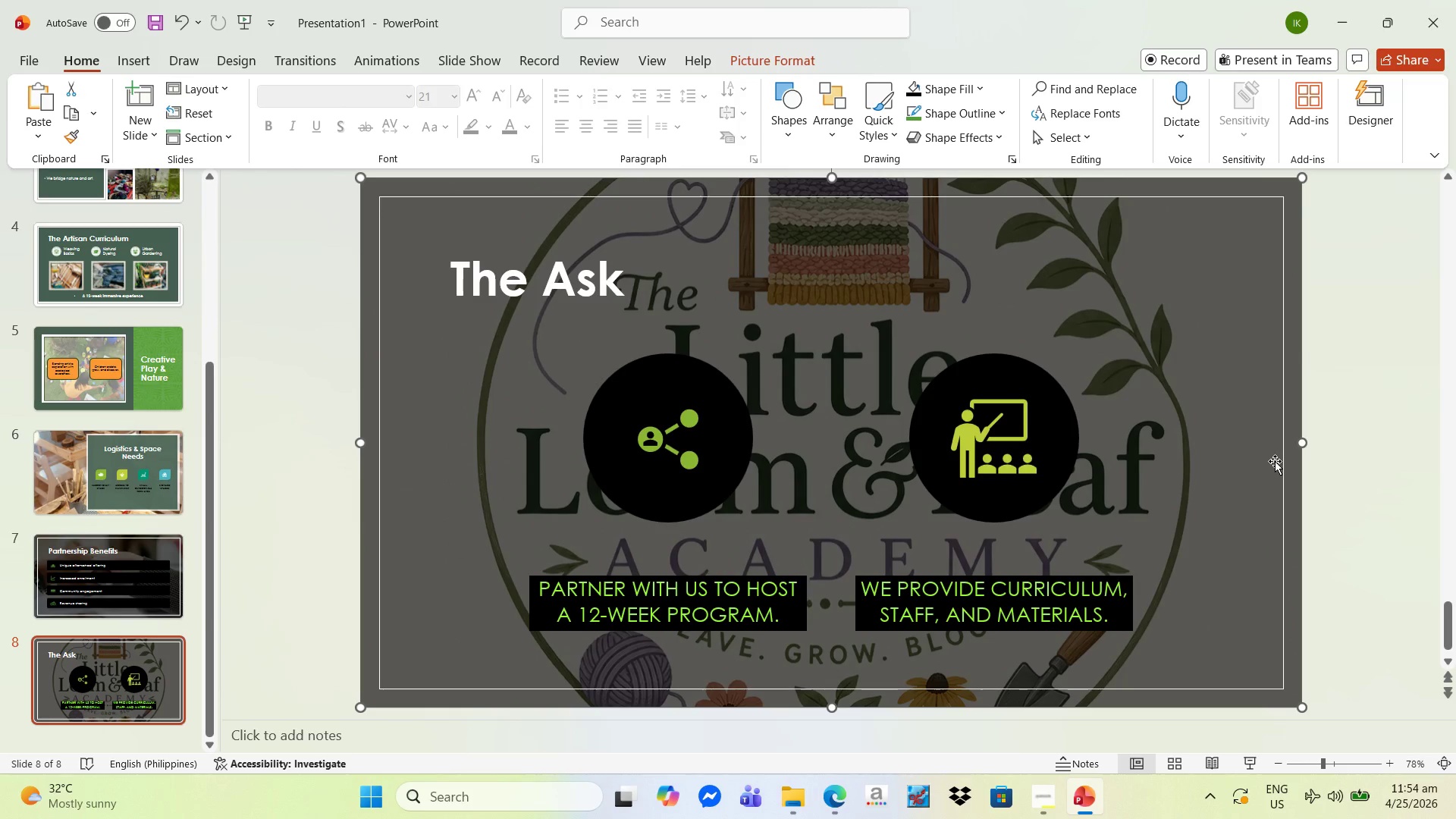 
left_click([460, 286])
 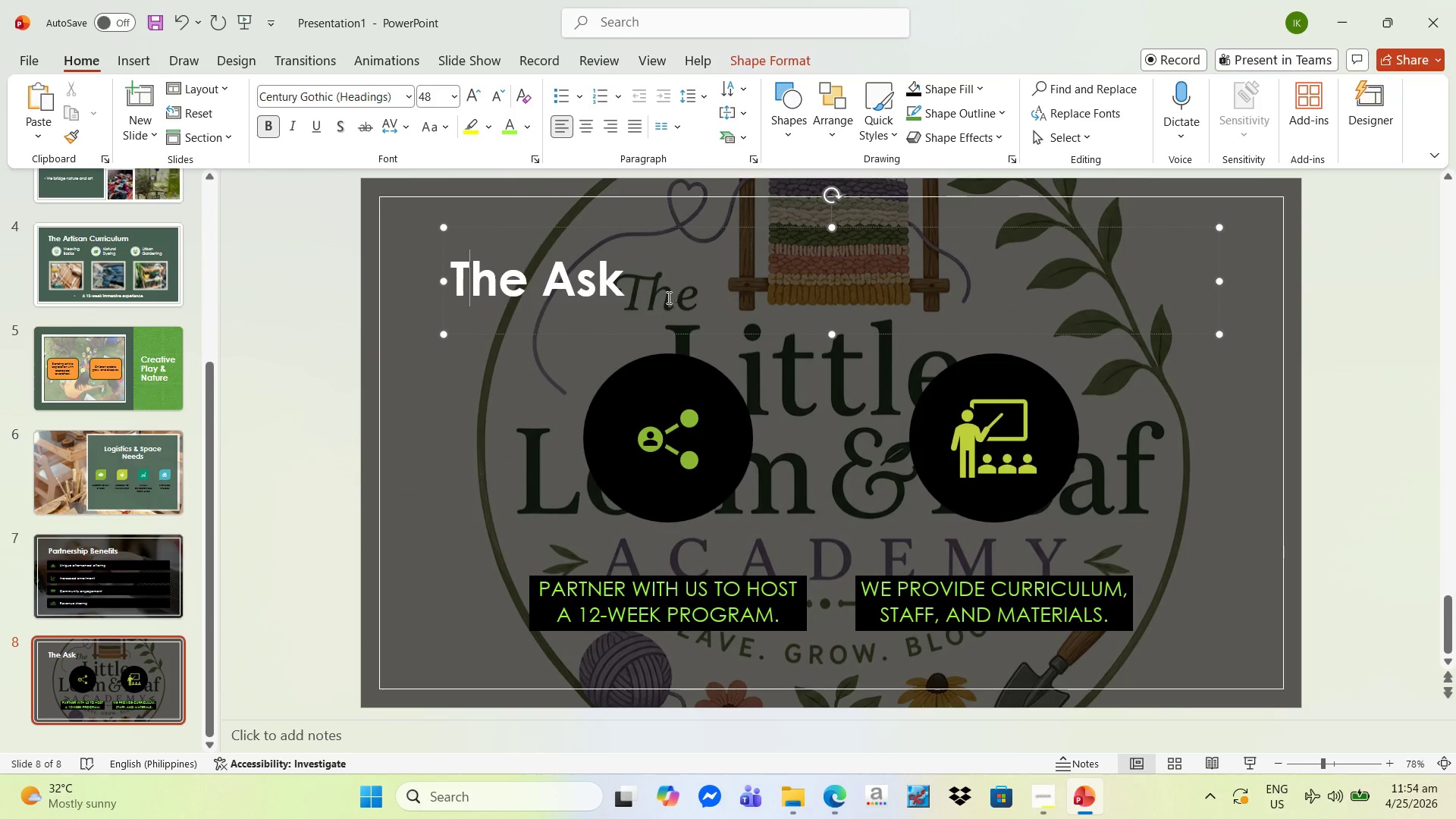 
left_click_drag(start_coordinate=[666, 294], to_coordinate=[425, 272])
 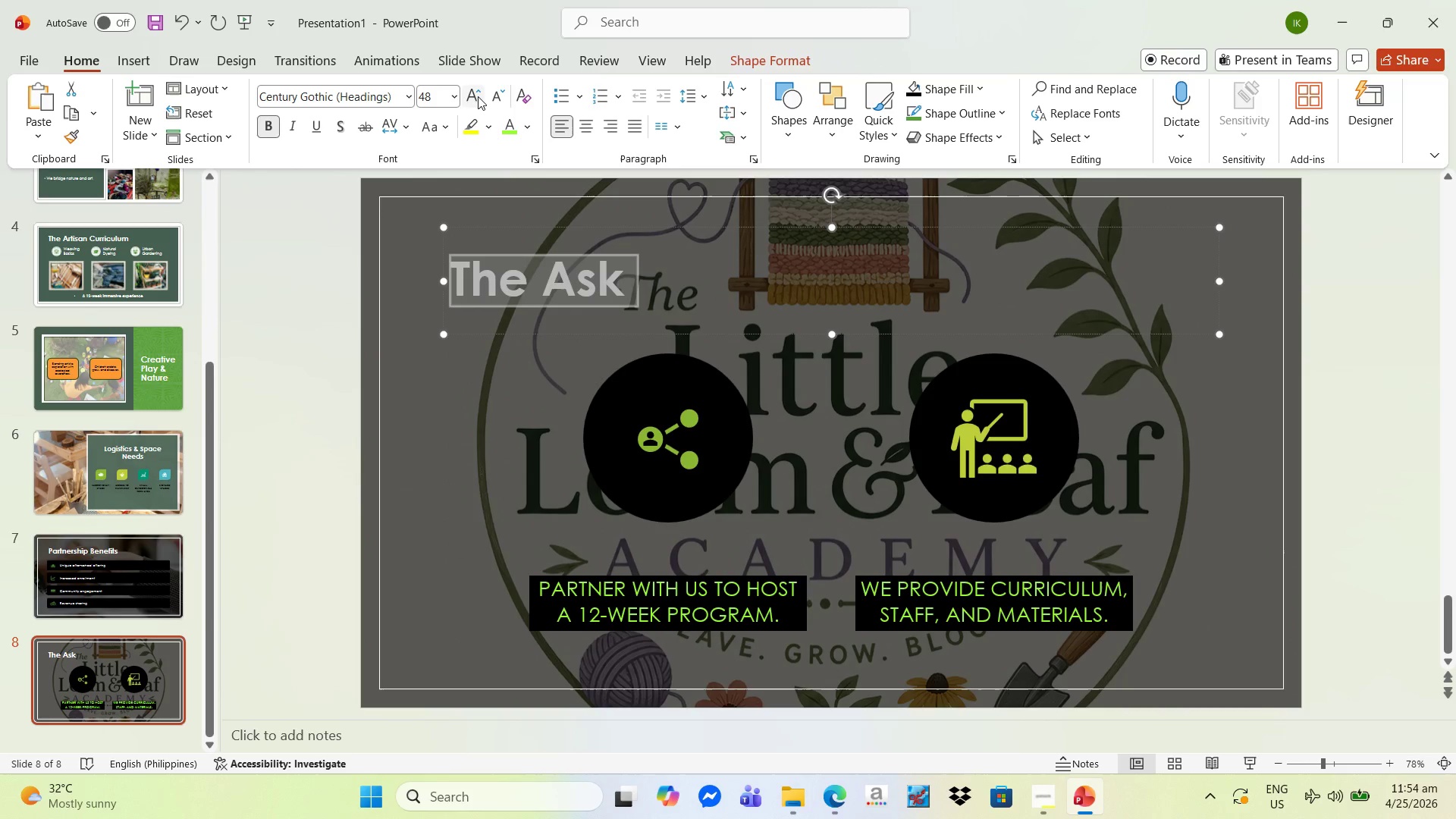 
double_click([478, 96])
 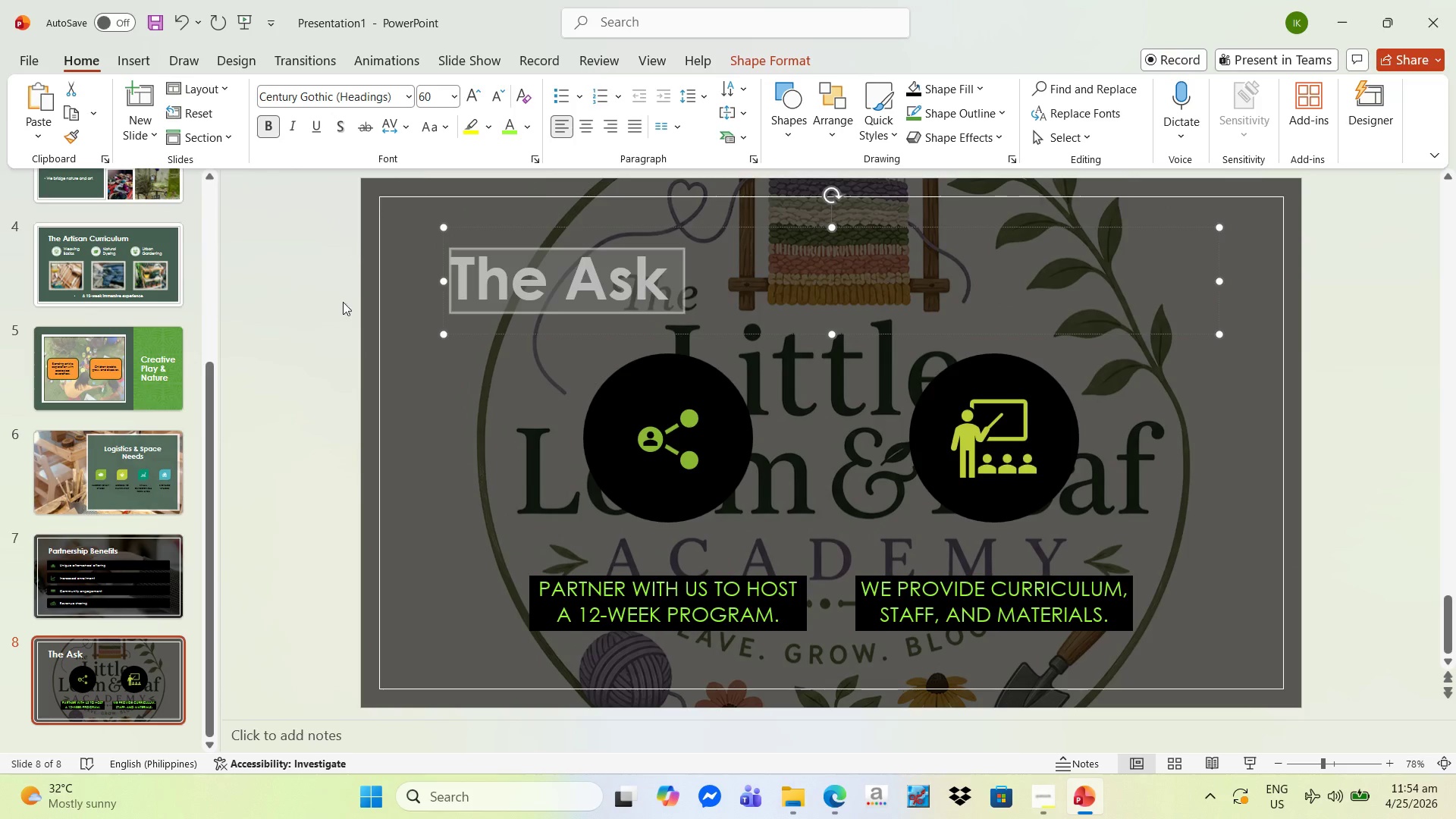 
left_click([334, 319])
 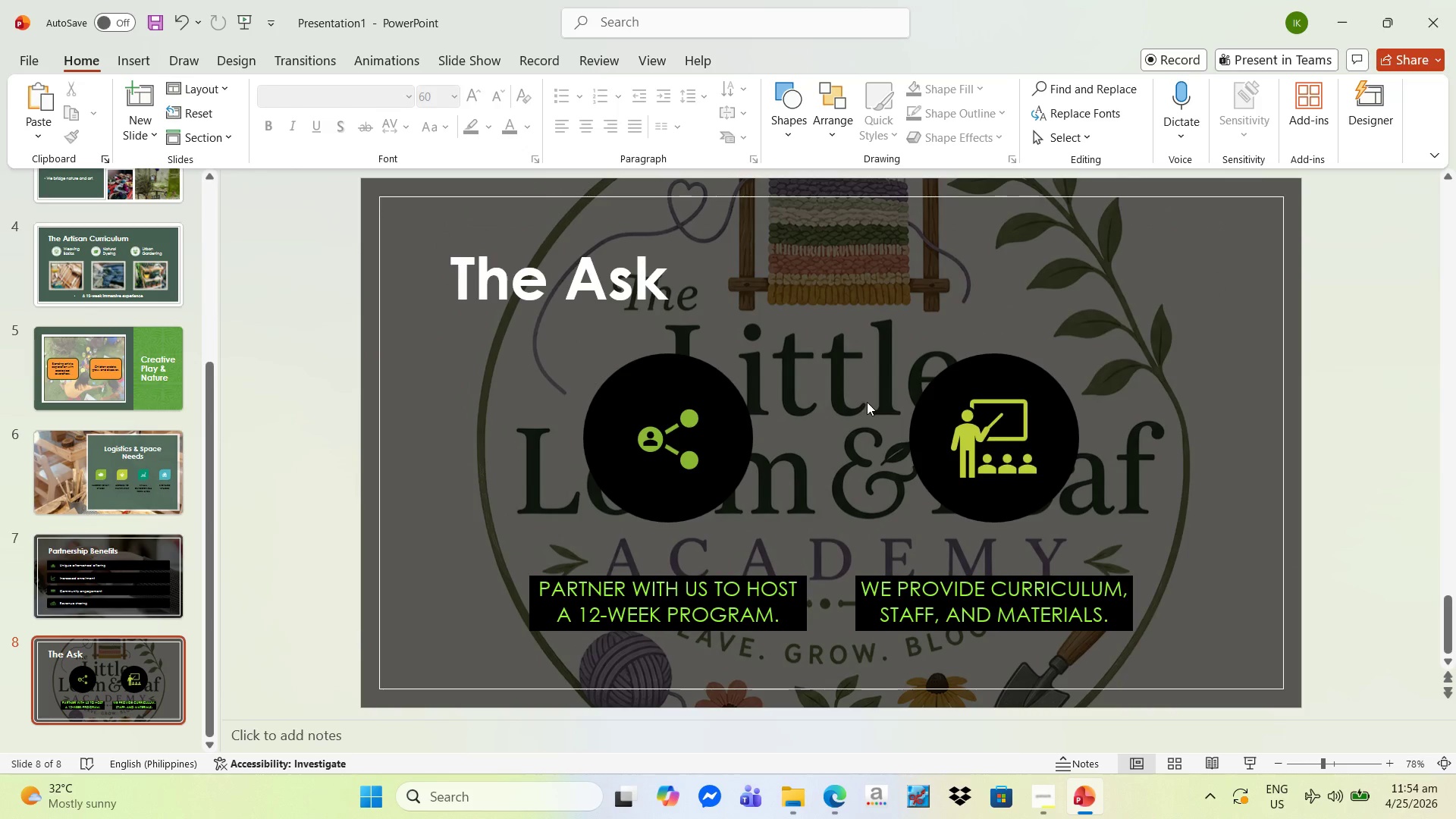 
wait(6.98)
 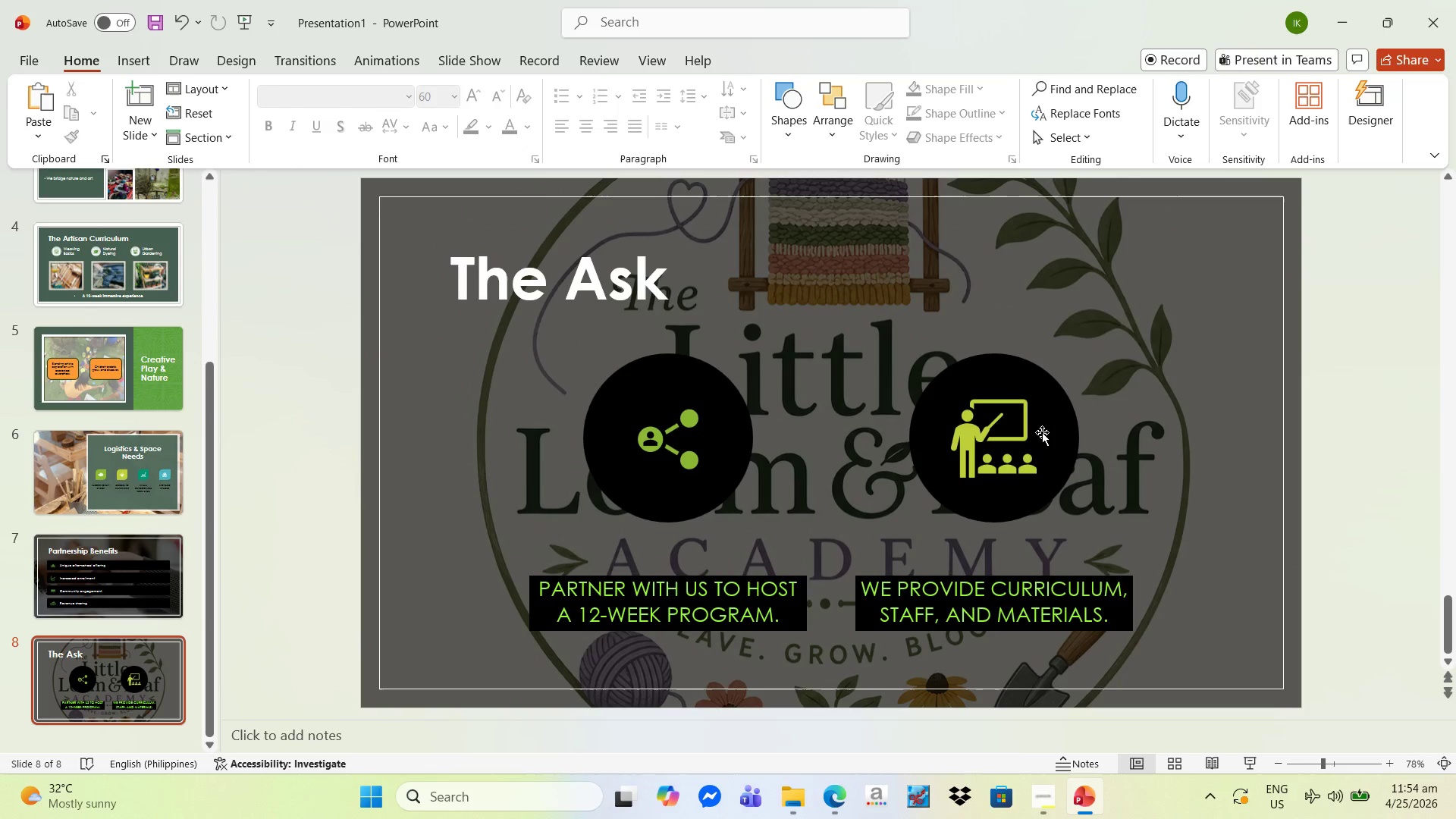 
left_click([128, 65])
 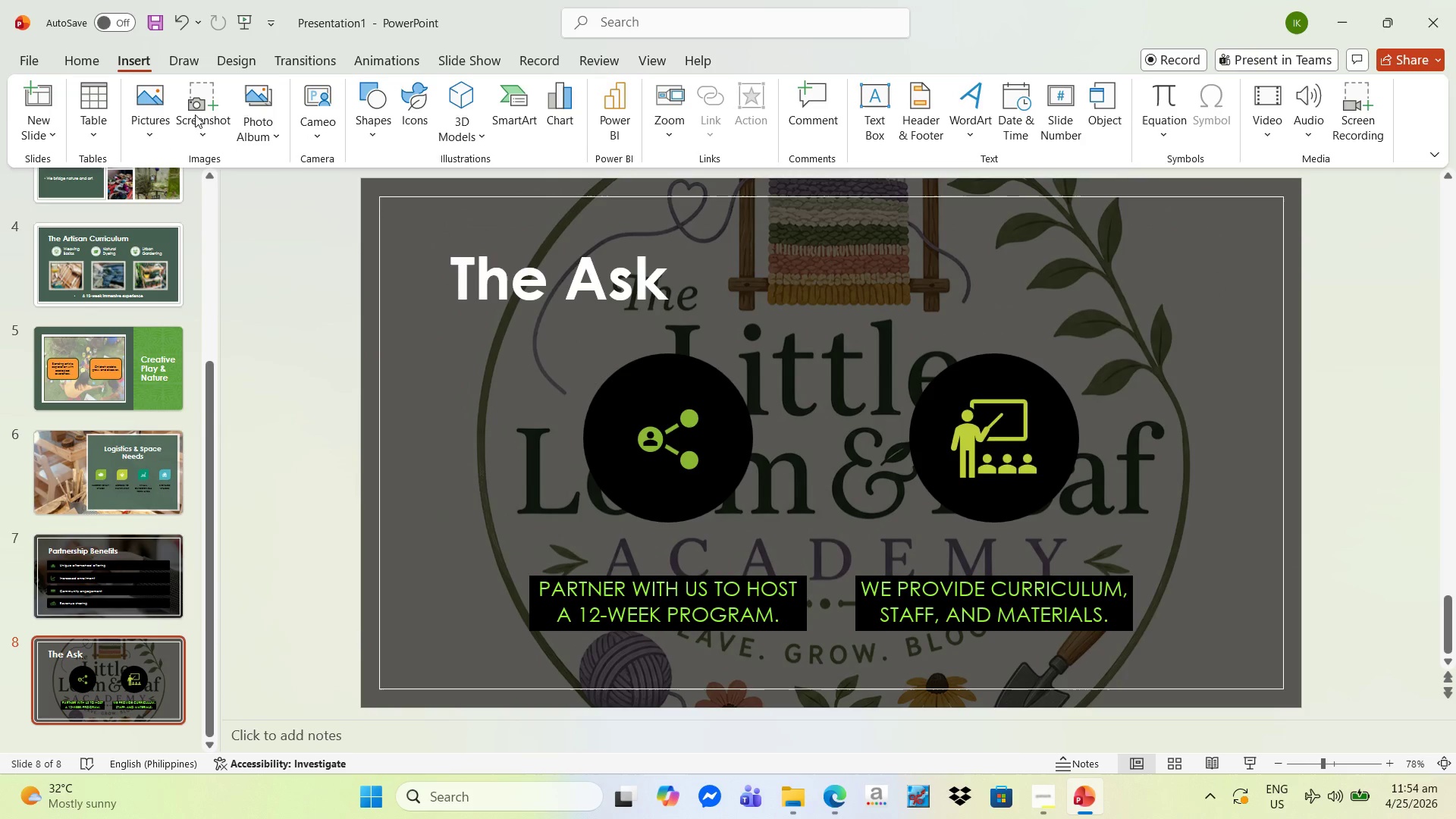 
left_click([363, 111])
 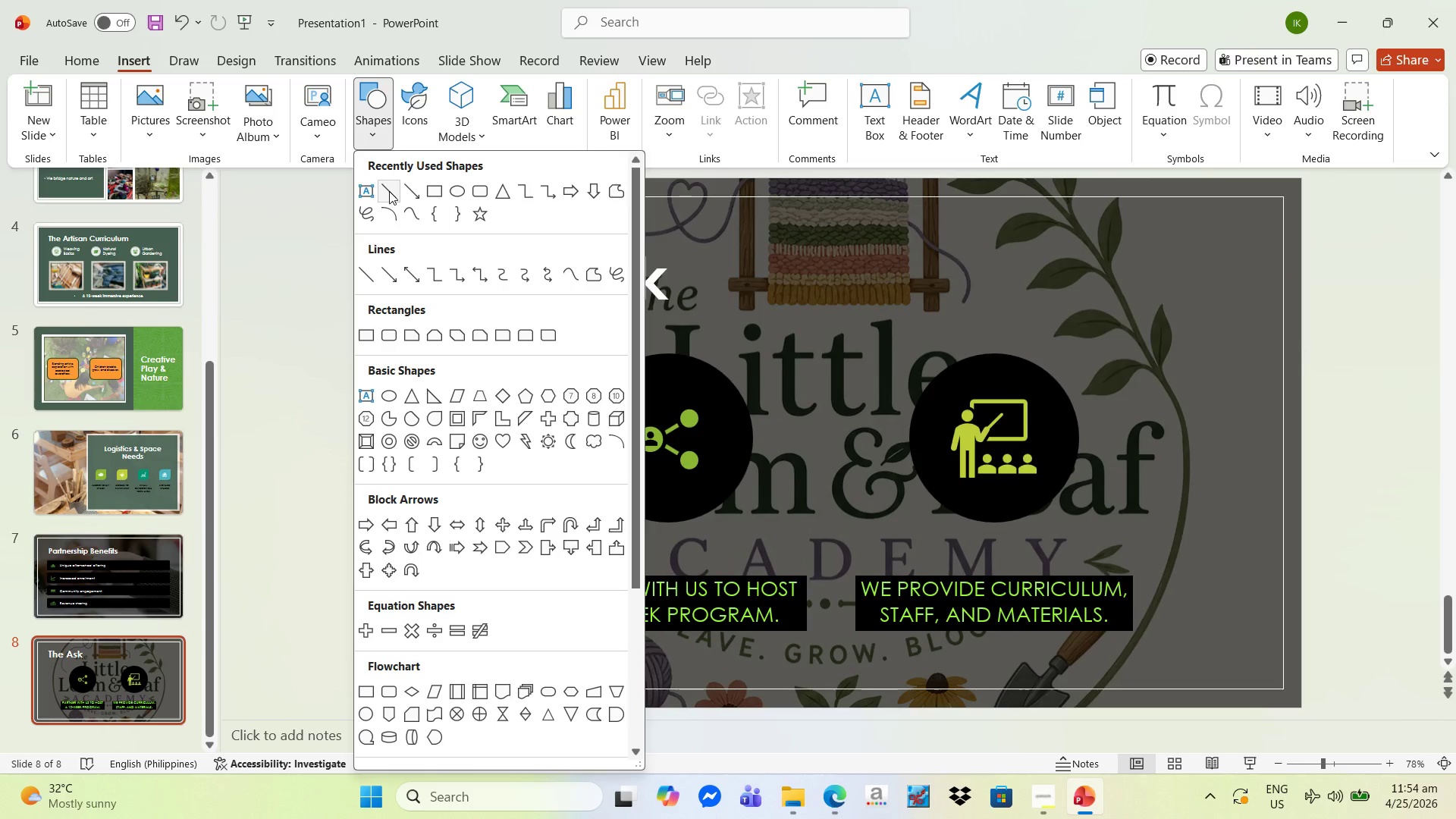 
left_click([384, 190])
 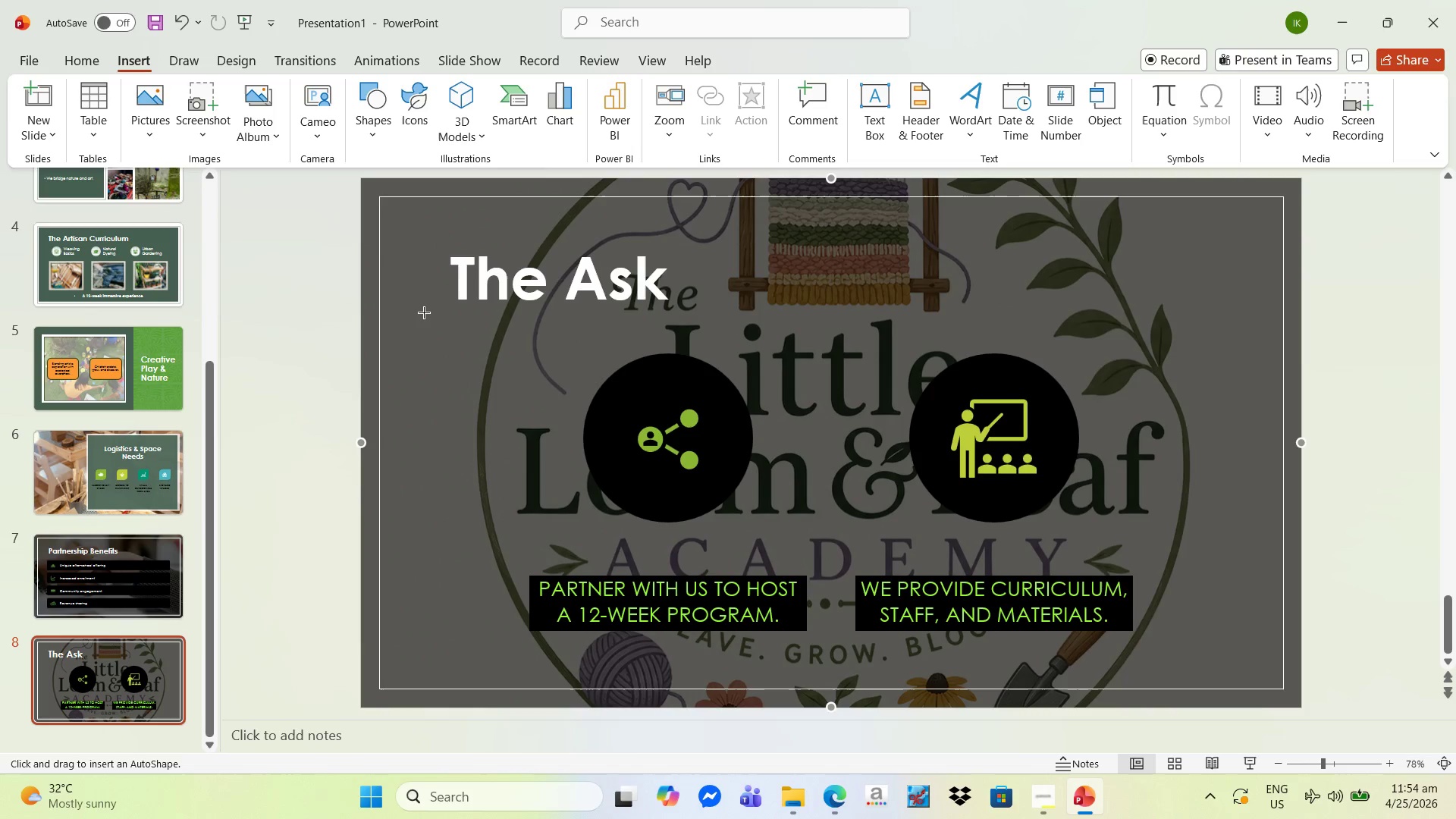 
left_click([422, 311])
 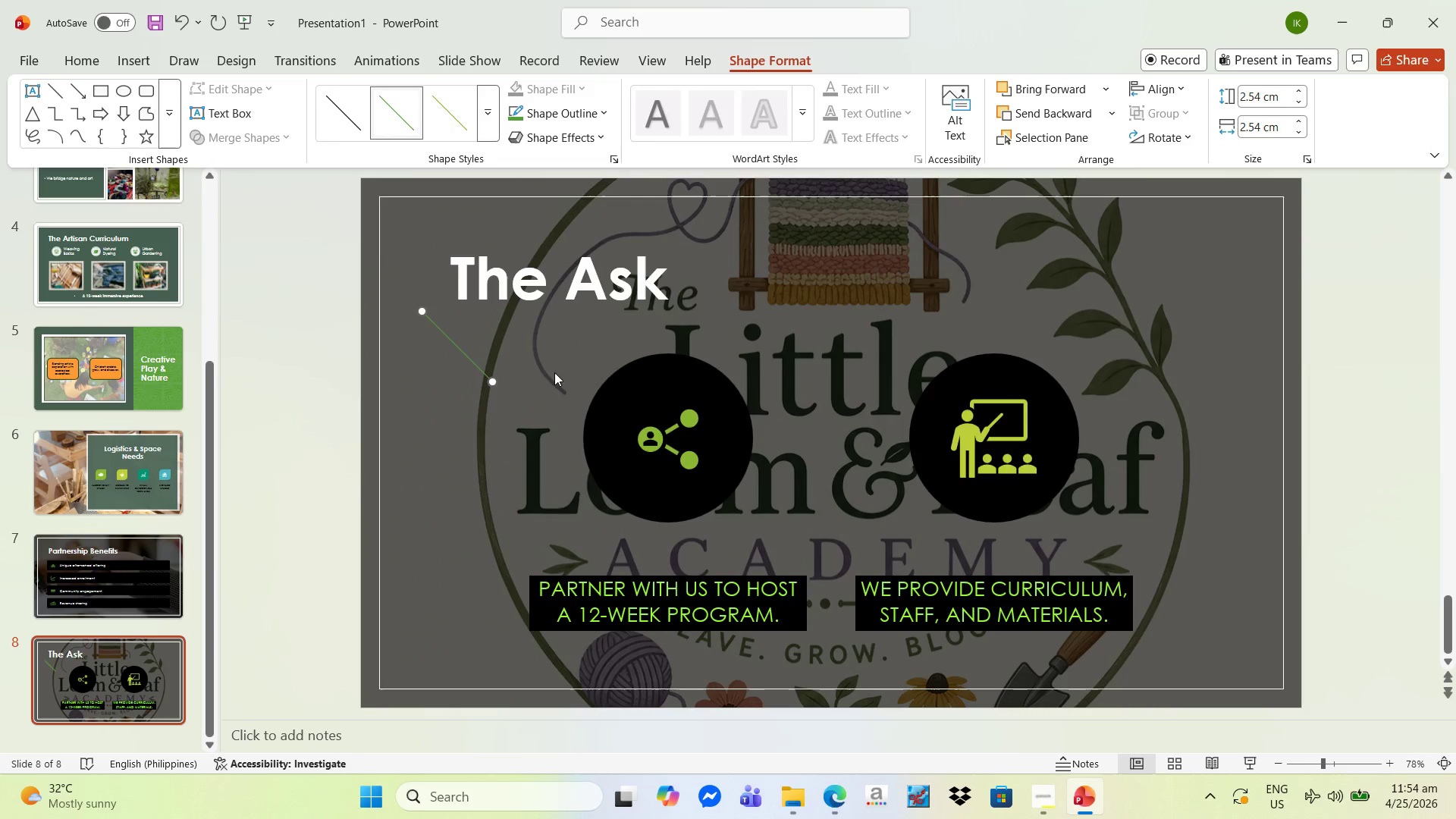 
left_click_drag(start_coordinate=[491, 383], to_coordinate=[717, 309])
 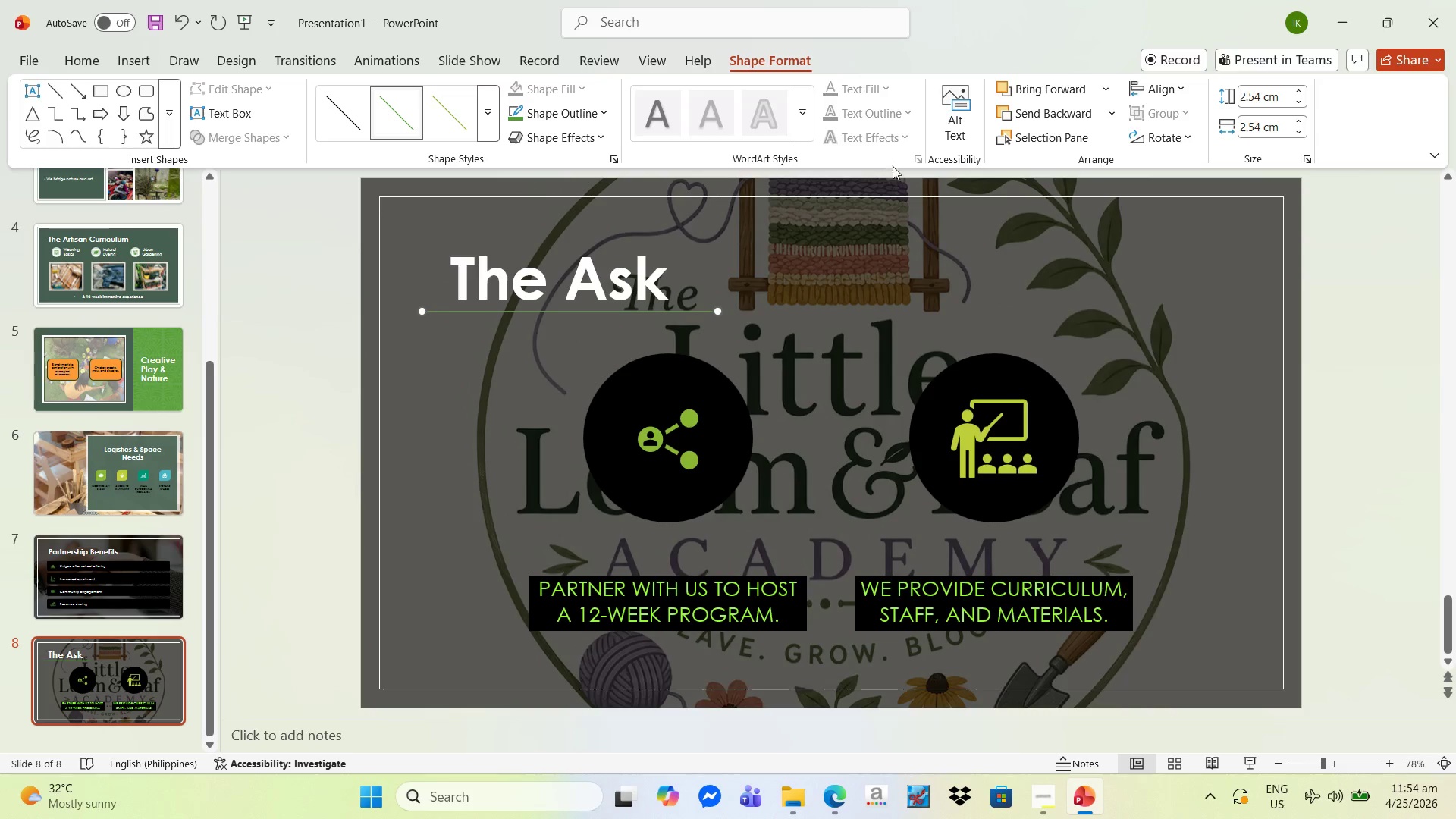 
wait(9.8)
 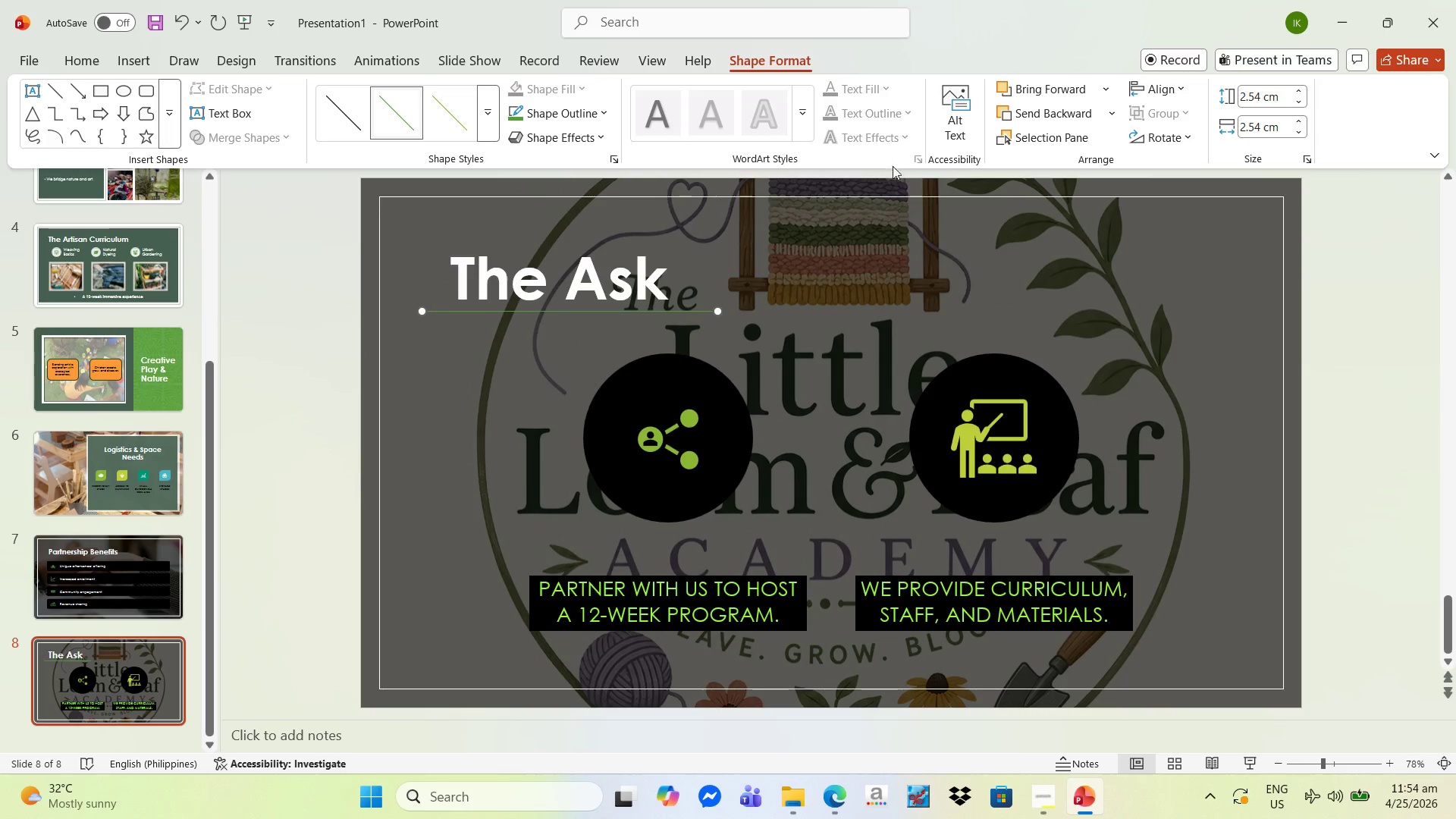 
left_click([495, 123])
 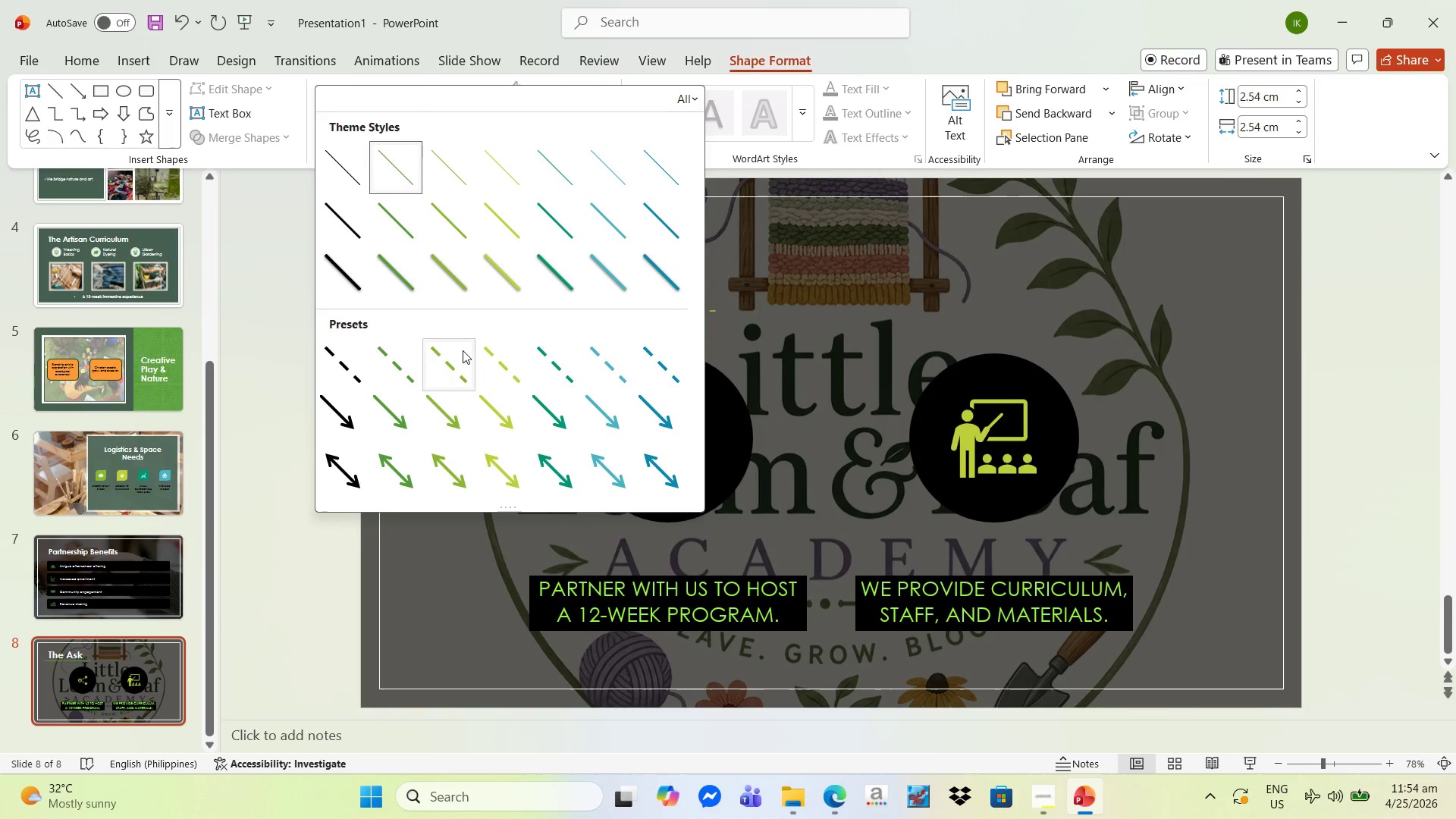 
scroll: coordinate [473, 347], scroll_direction: down, amount: 6.0
 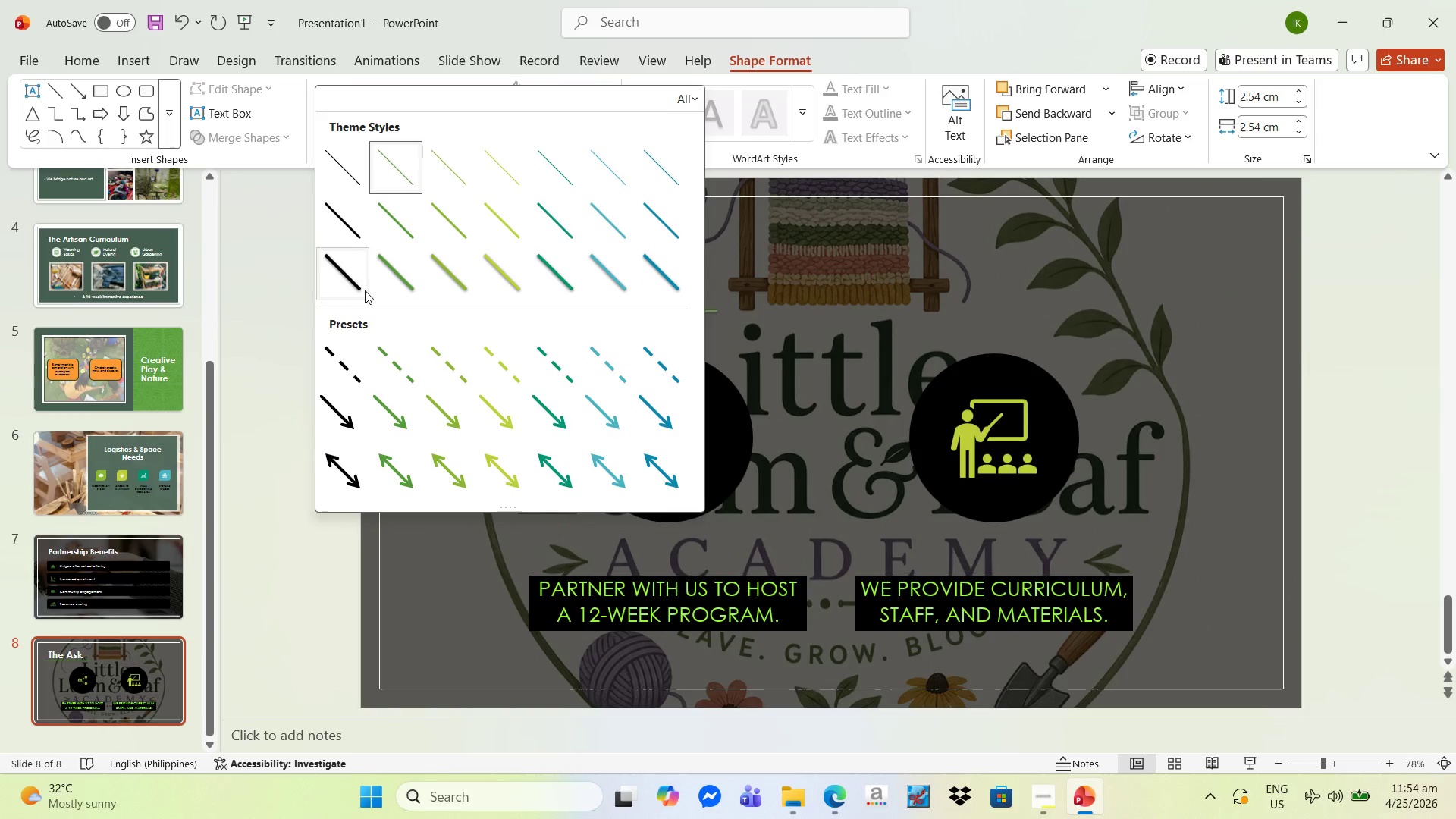 
left_click([362, 285])
 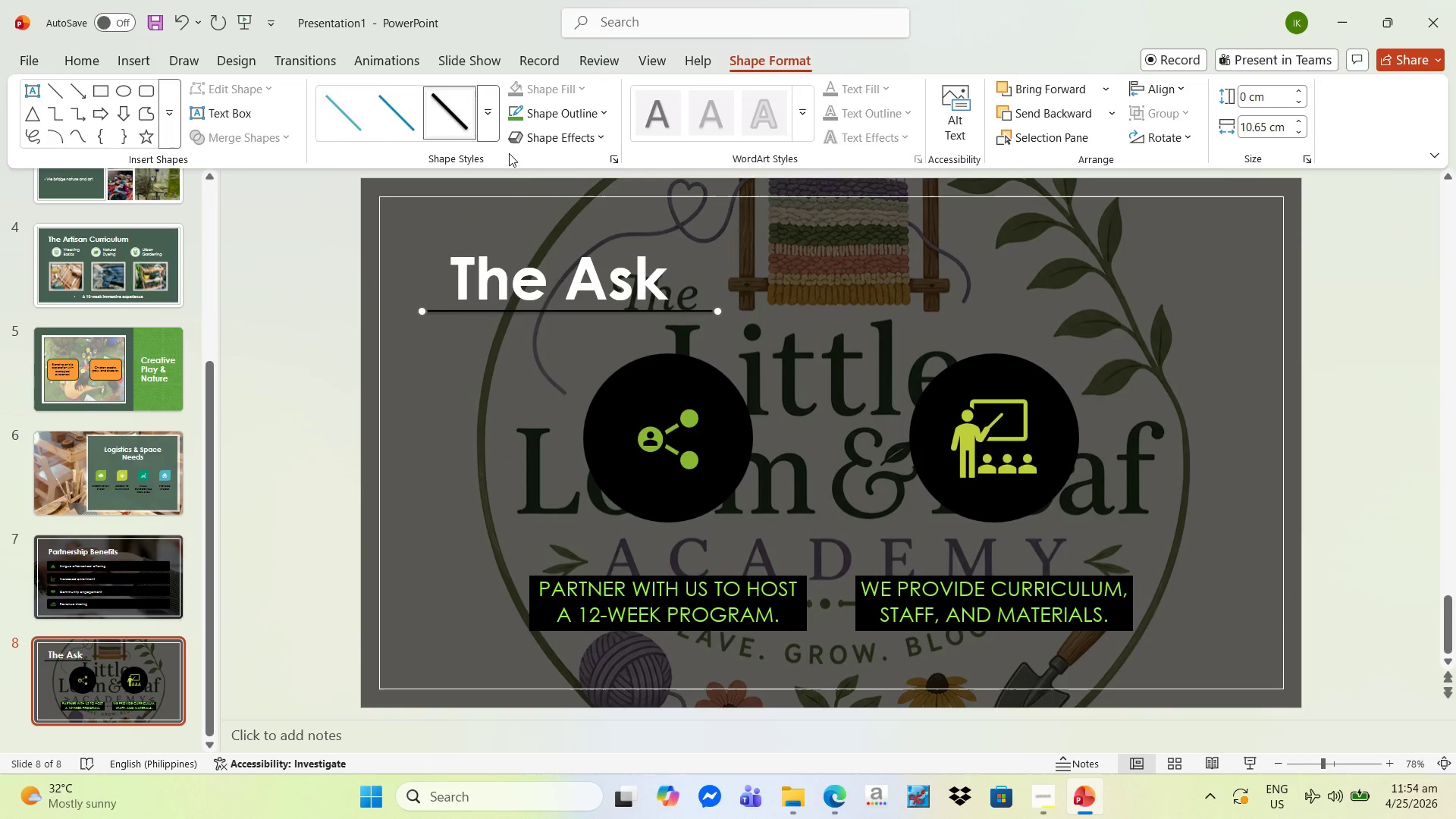 
left_click([479, 128])
 